 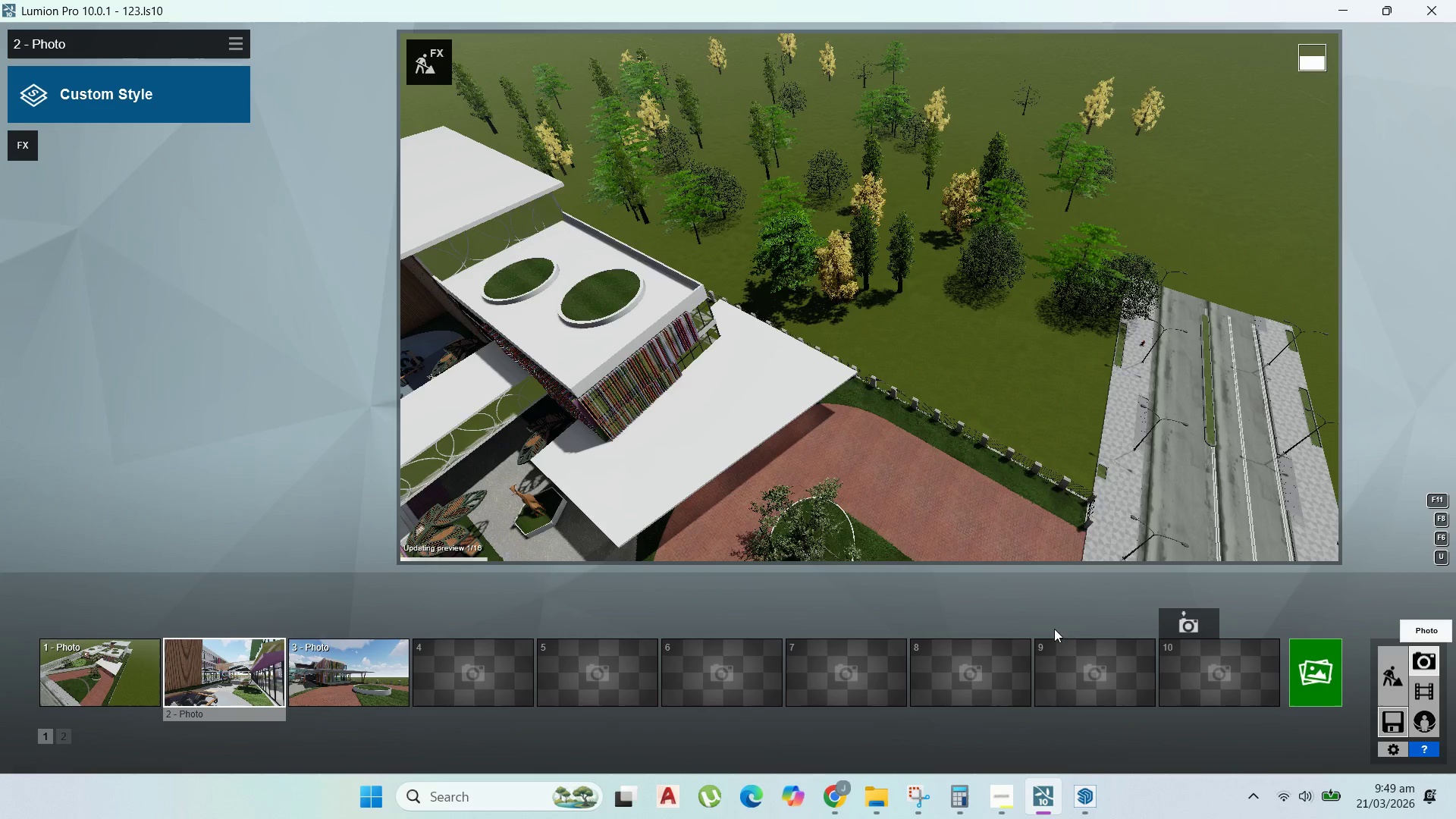 
double_click([126, 684])
 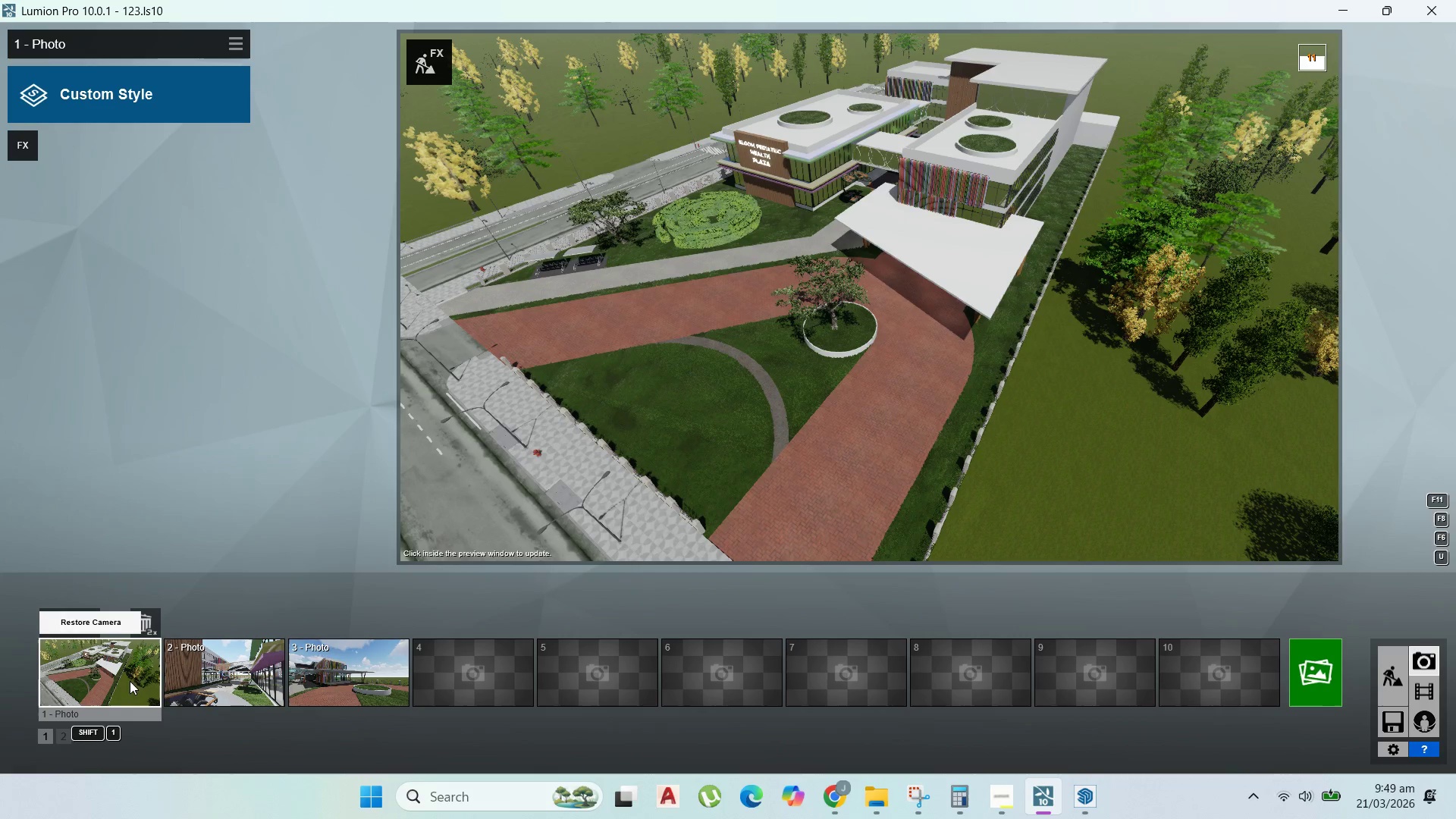 
wait(6.91)
 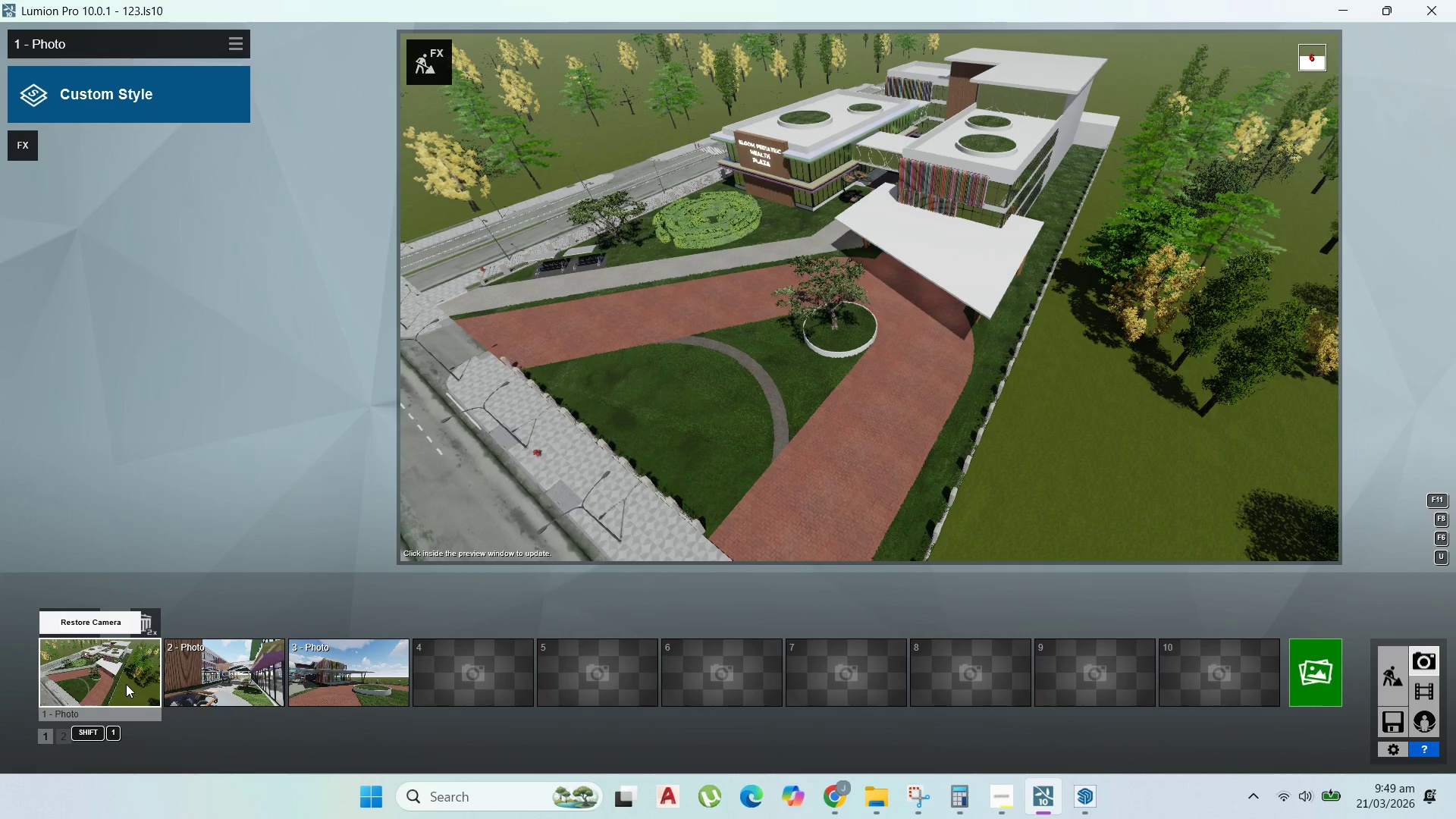 
double_click([1398, 689])
 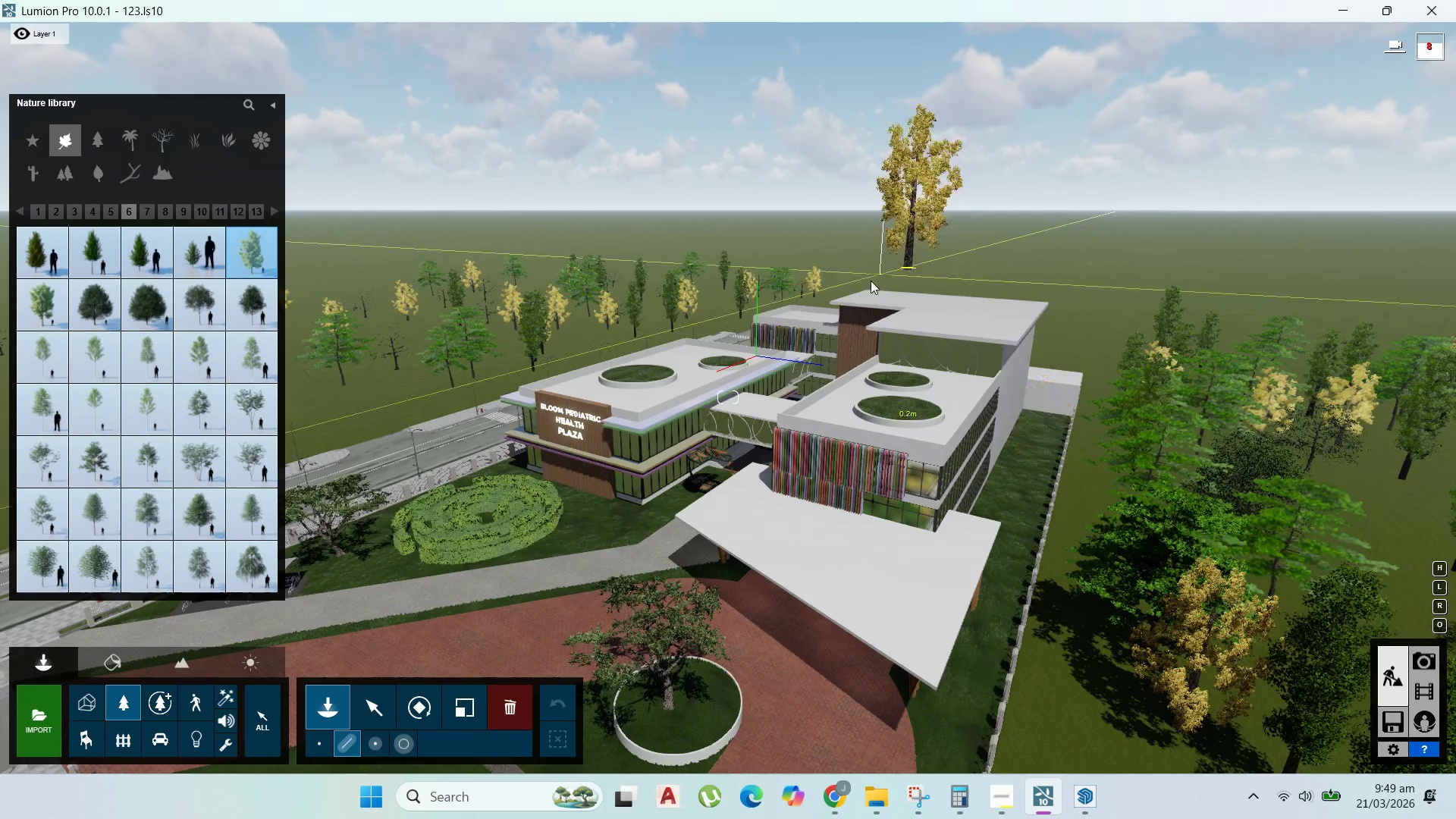 
wait(5.66)
 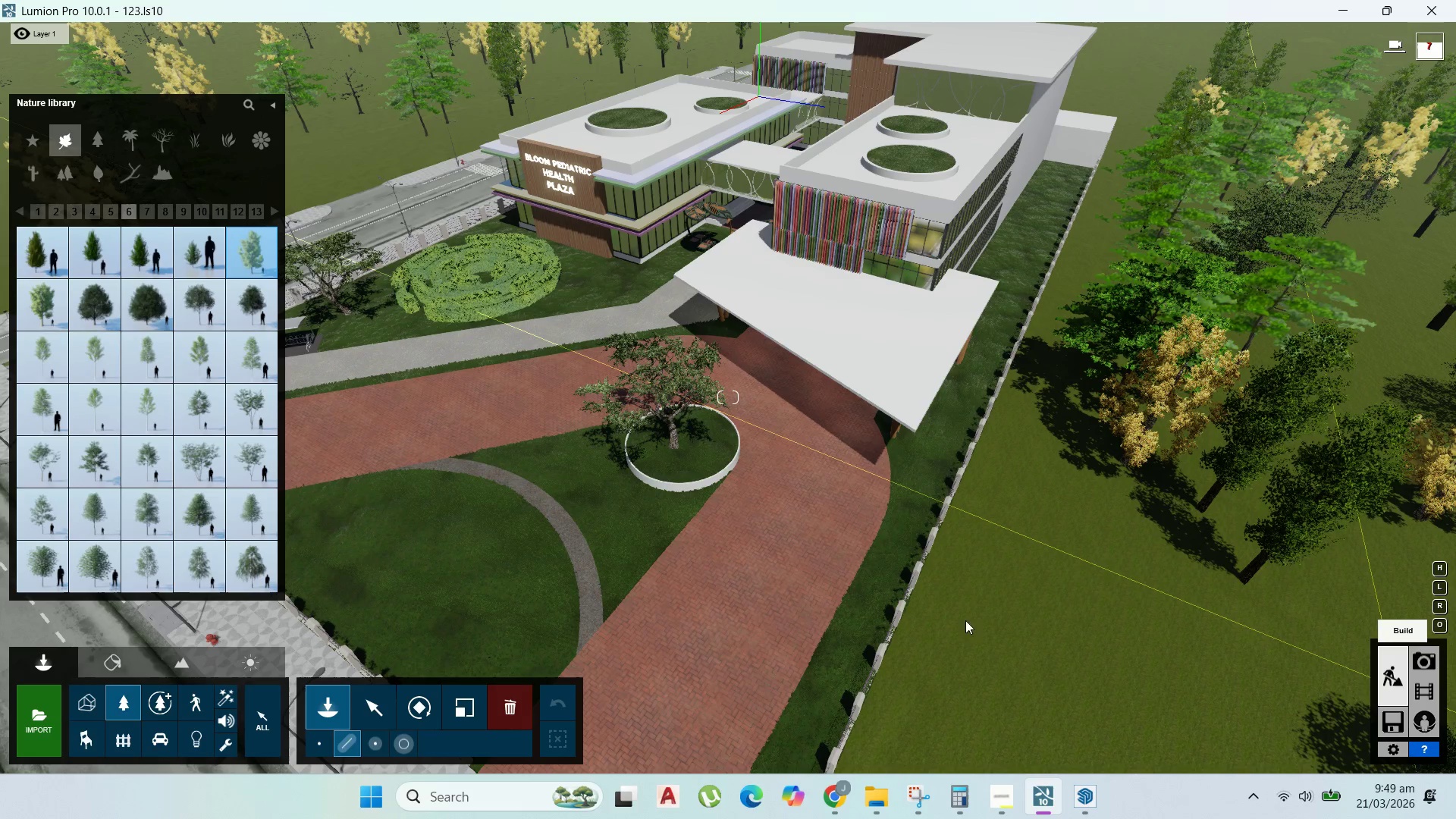 
scroll: coordinate [1072, 545], scroll_direction: up, amount: 38.0
 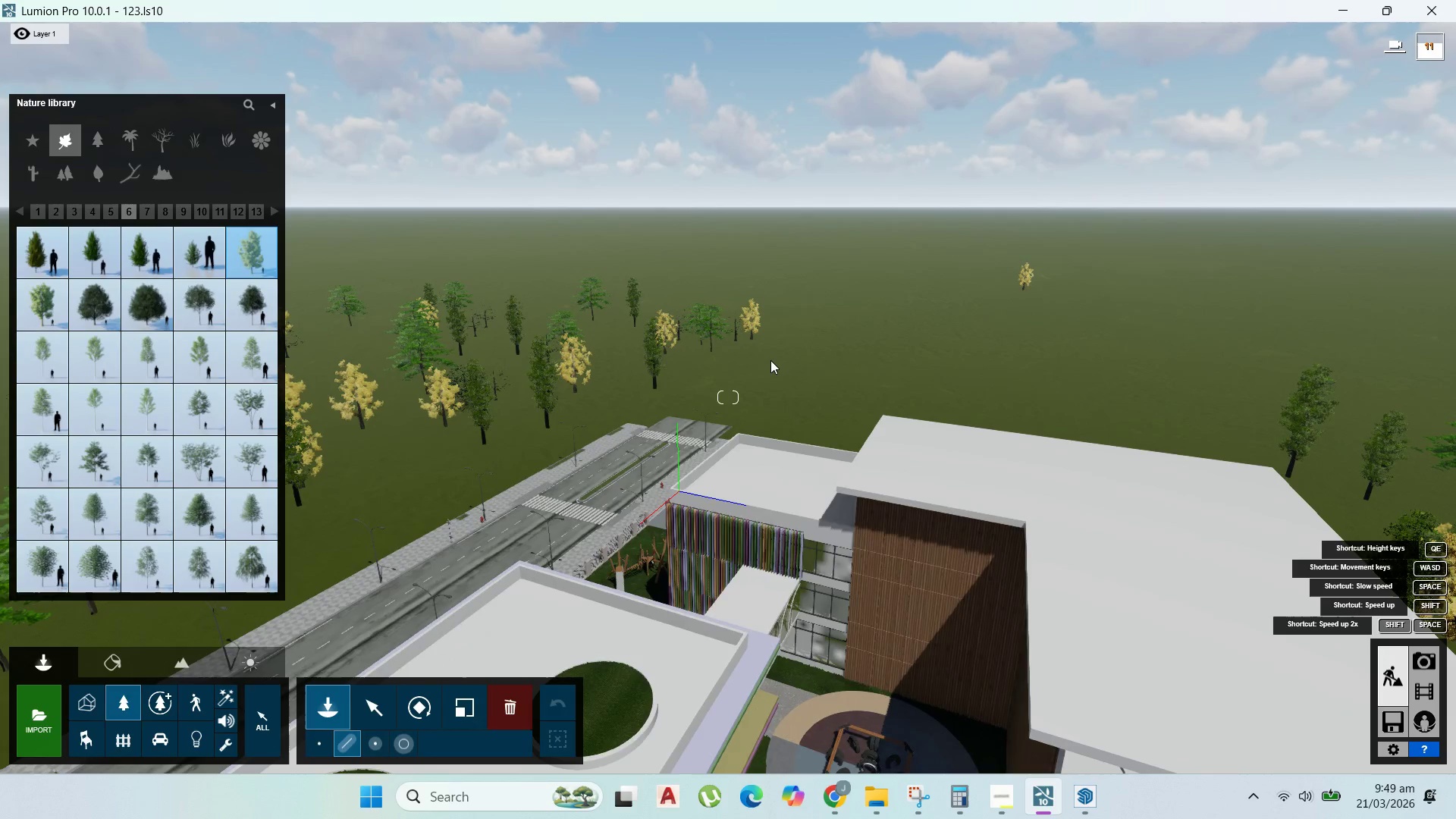 
left_click([764, 359])
 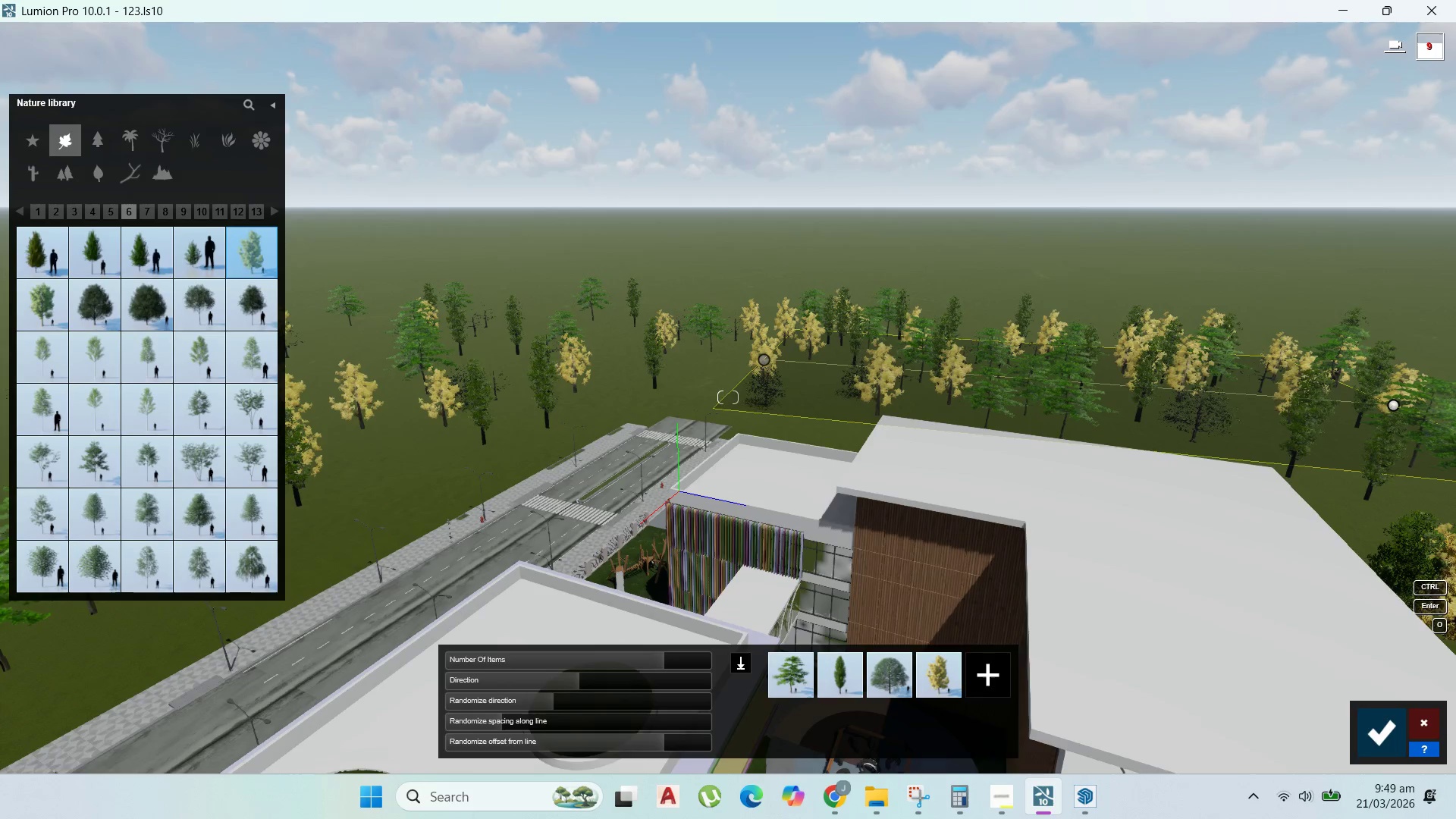 
wait(10.0)
 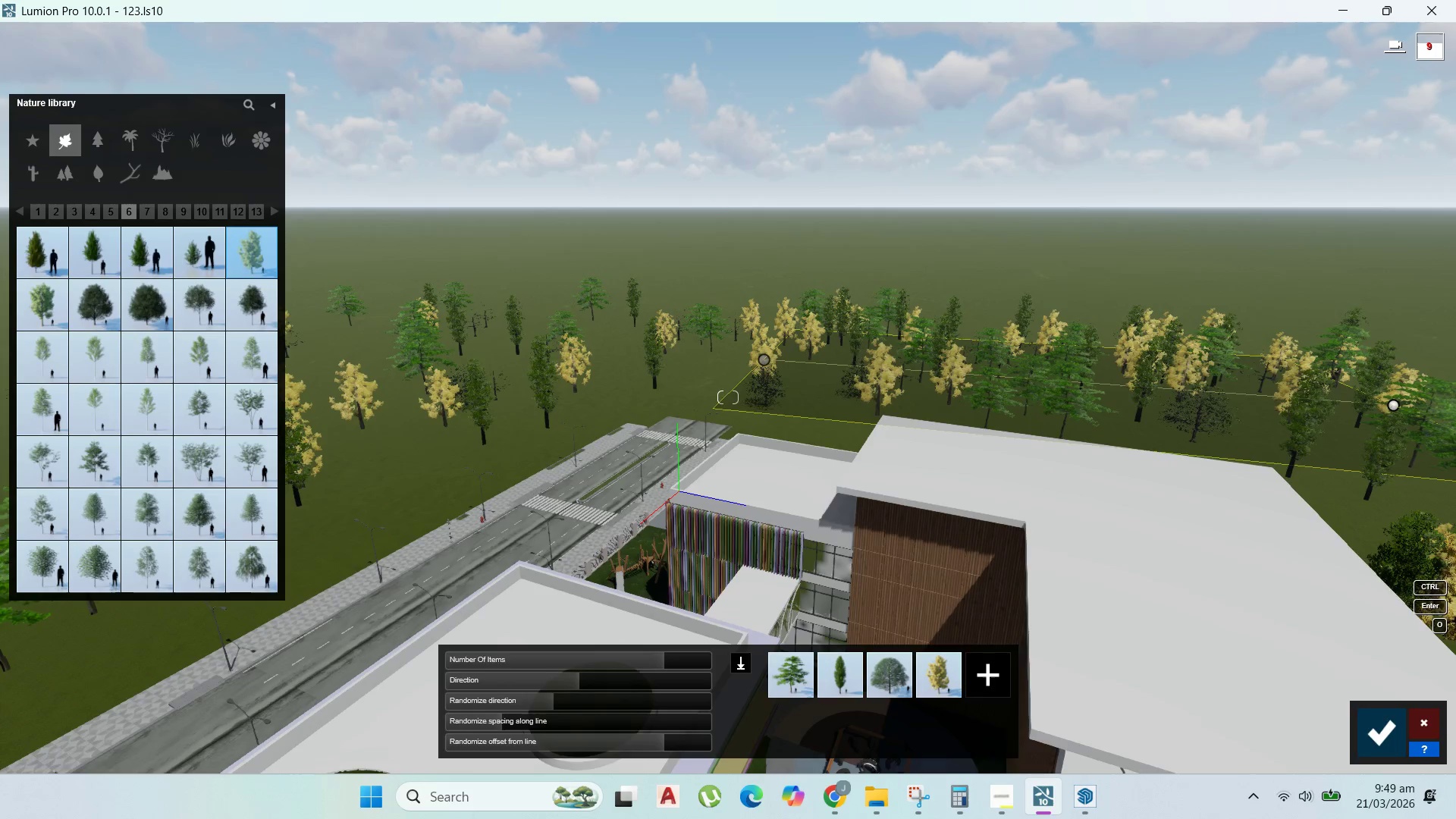 
left_click([1380, 714])
 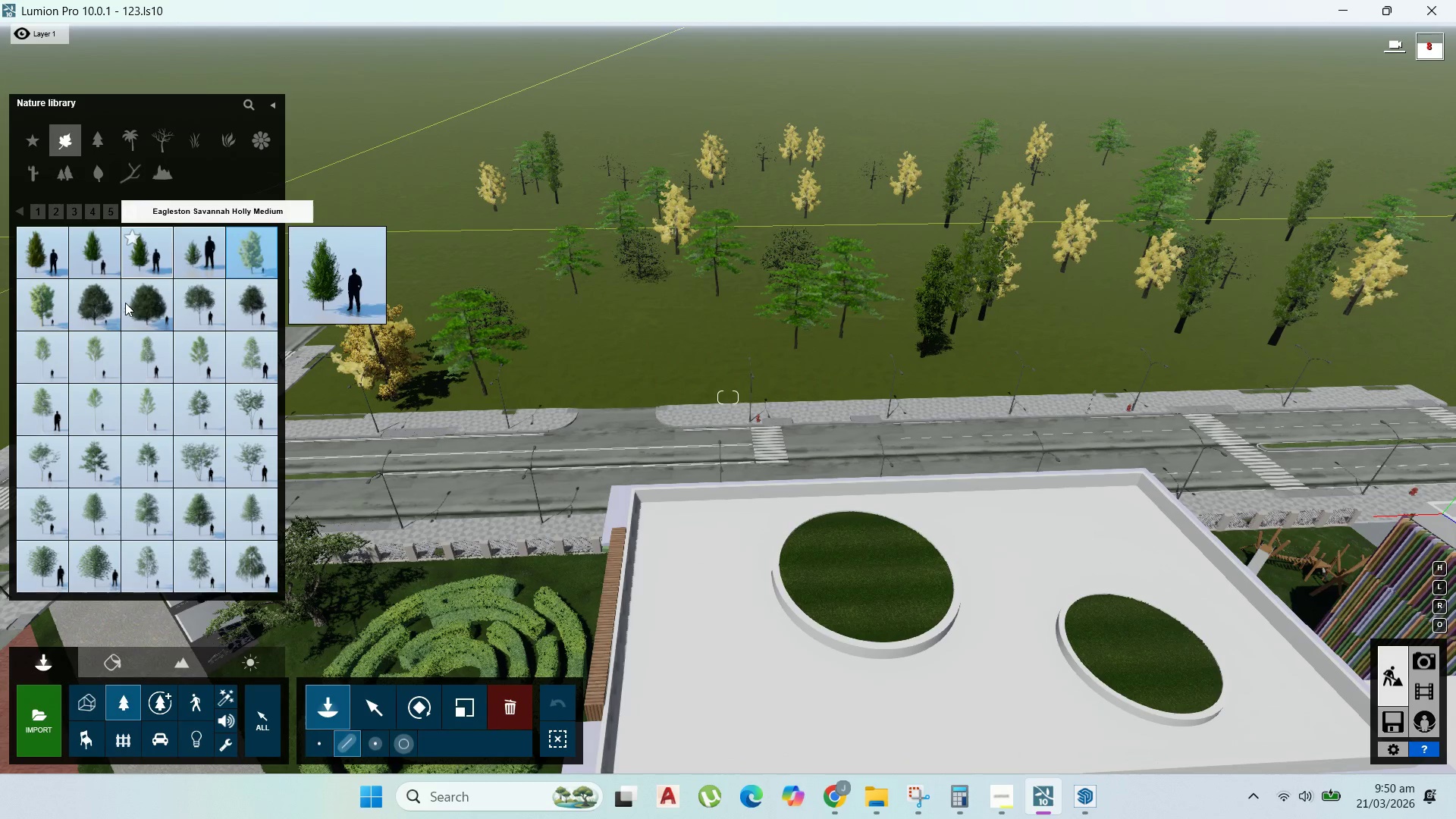 
left_click([111, 309])
 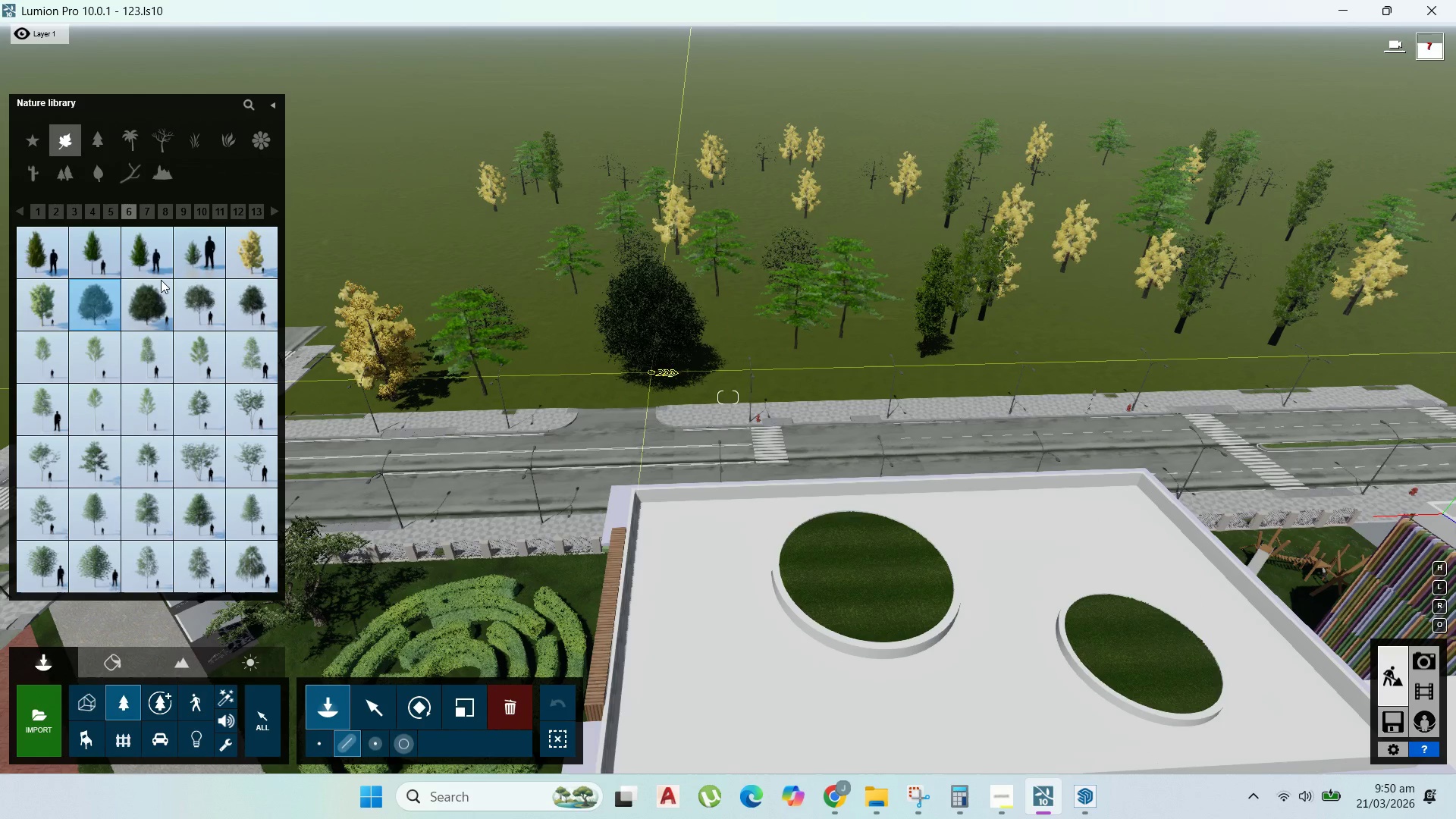 
left_click([163, 218])
 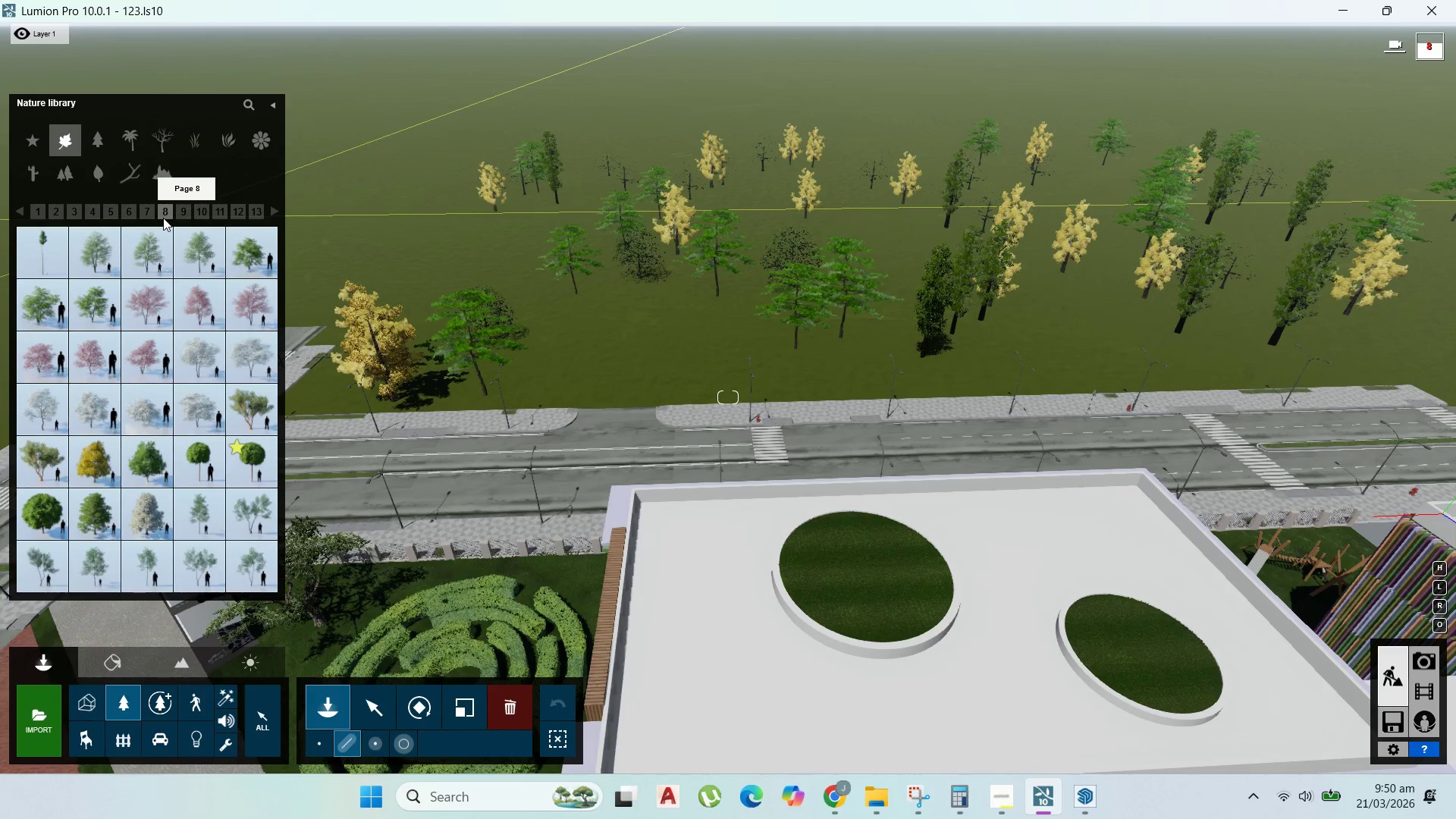 
wait(9.25)
 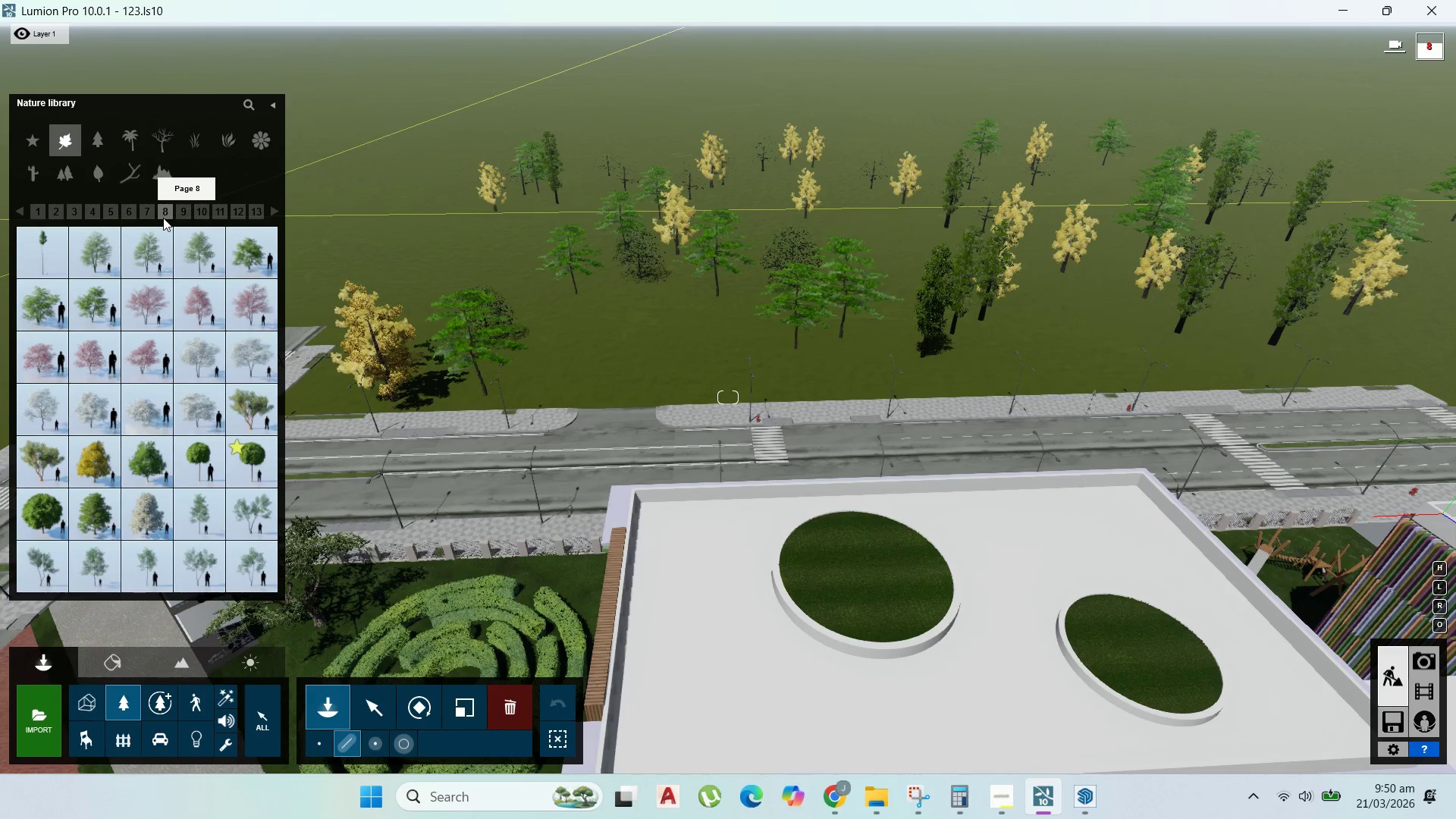 
left_click([185, 213])
 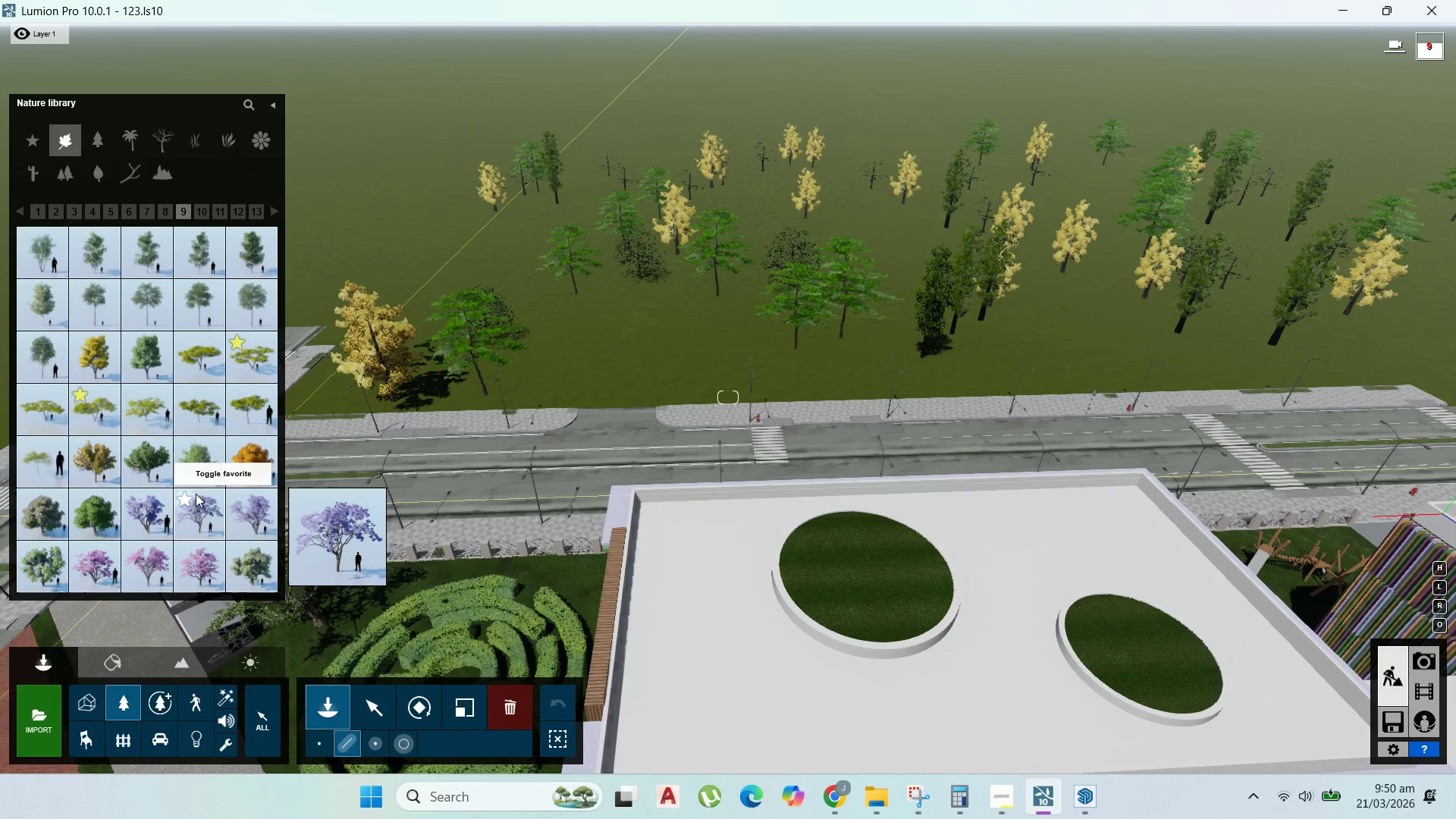 
left_click([203, 207])
 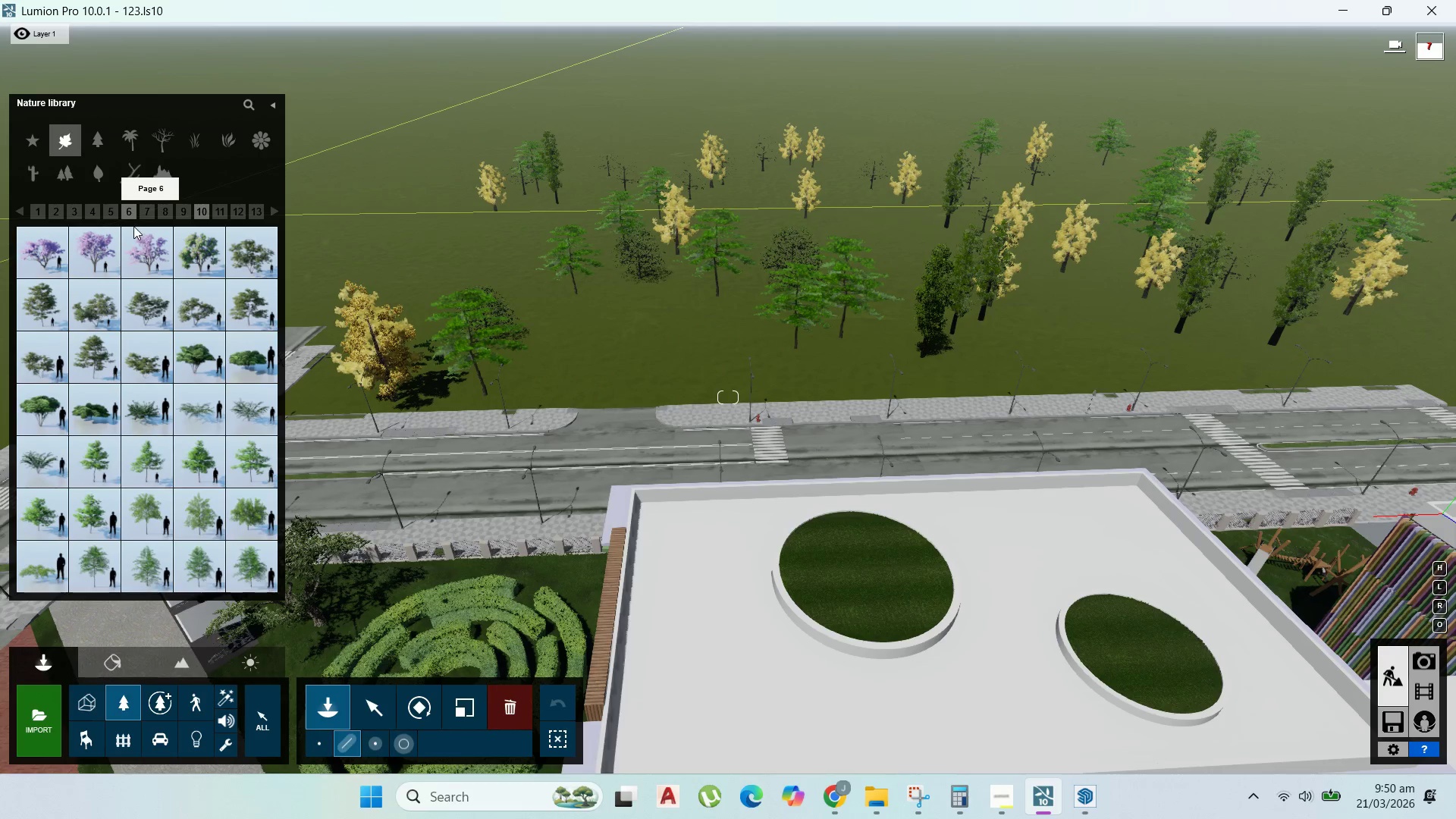 
left_click([61, 216])
 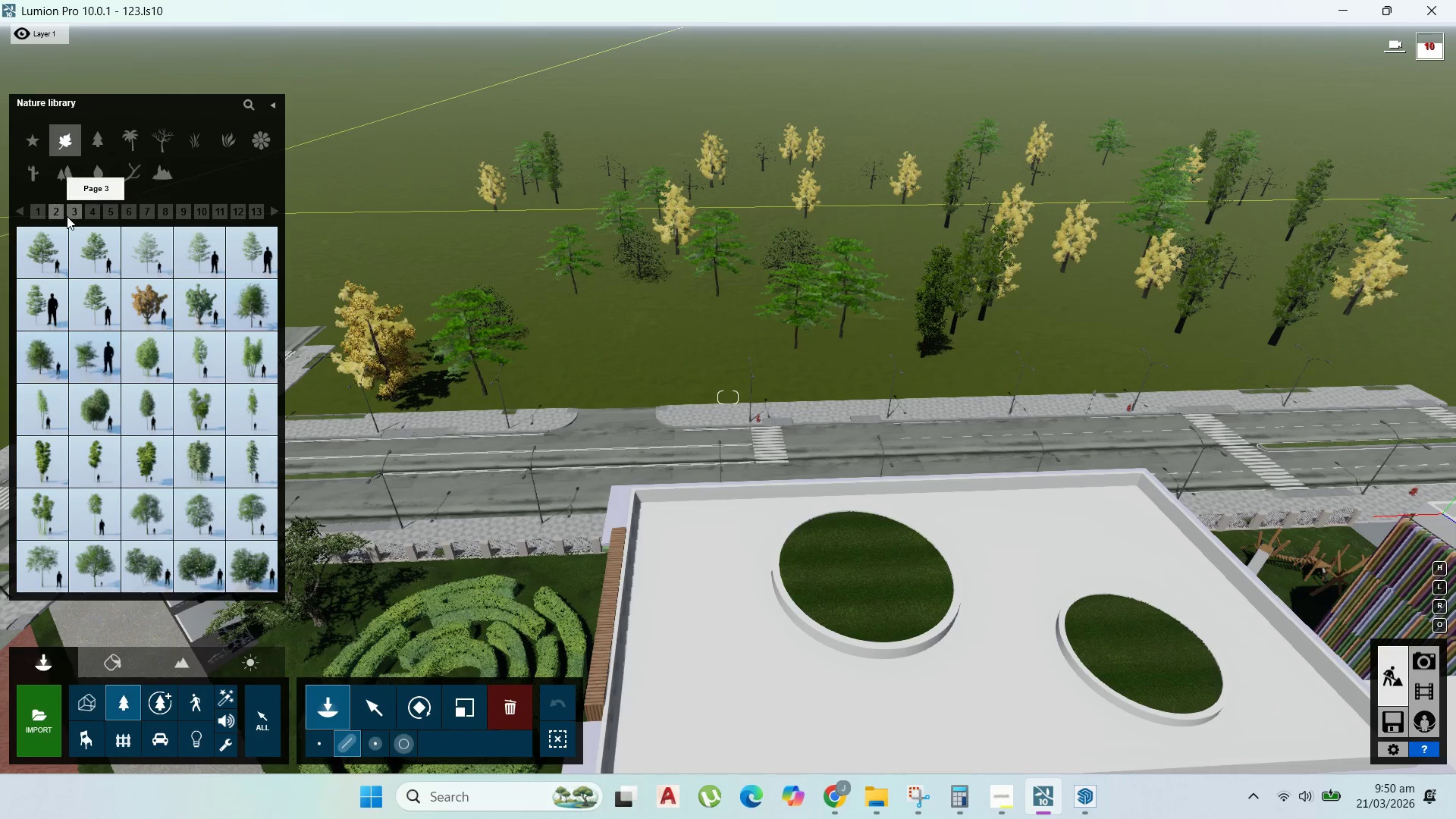 
left_click([67, 216])
 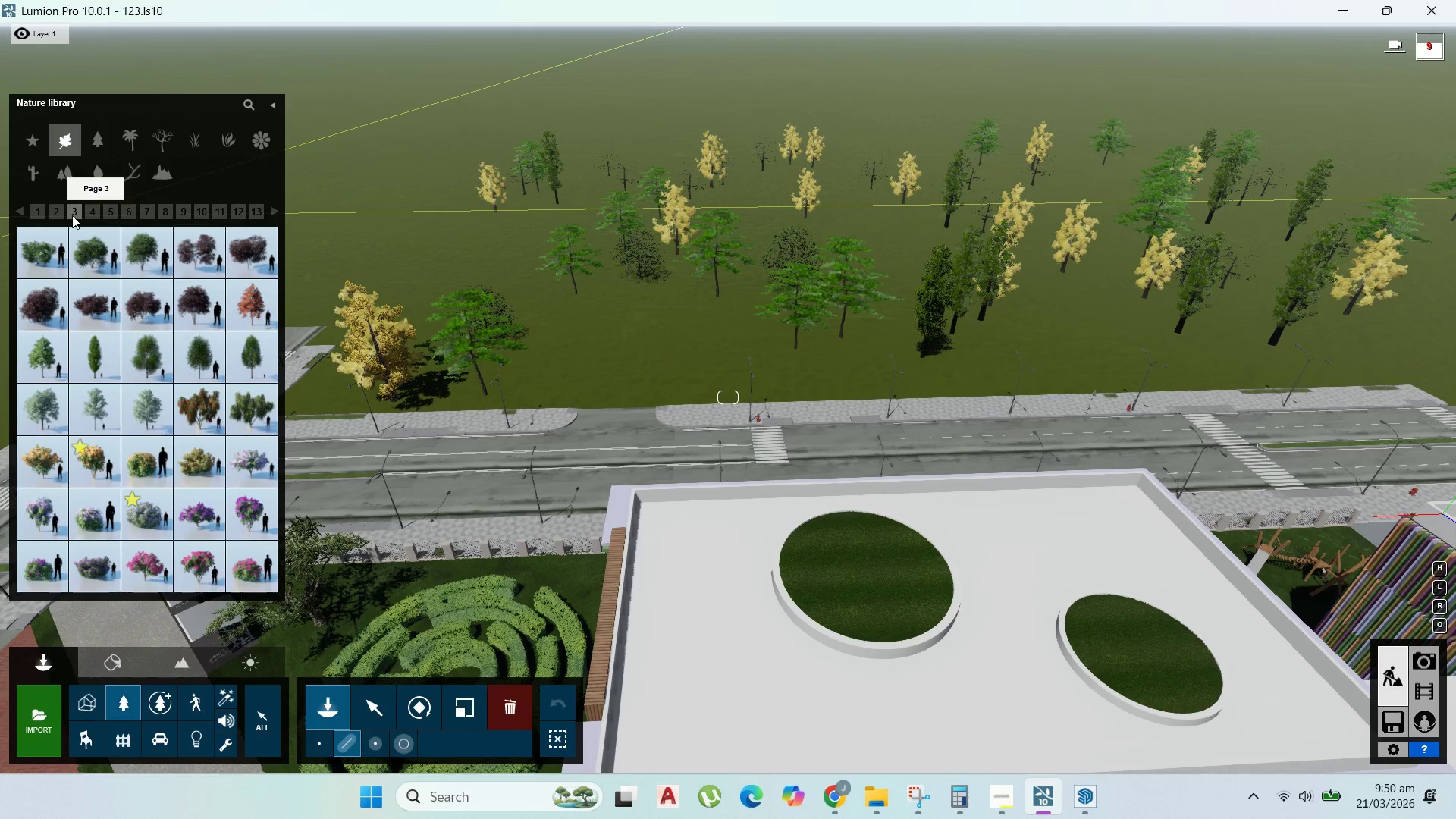 
left_click([81, 212])
 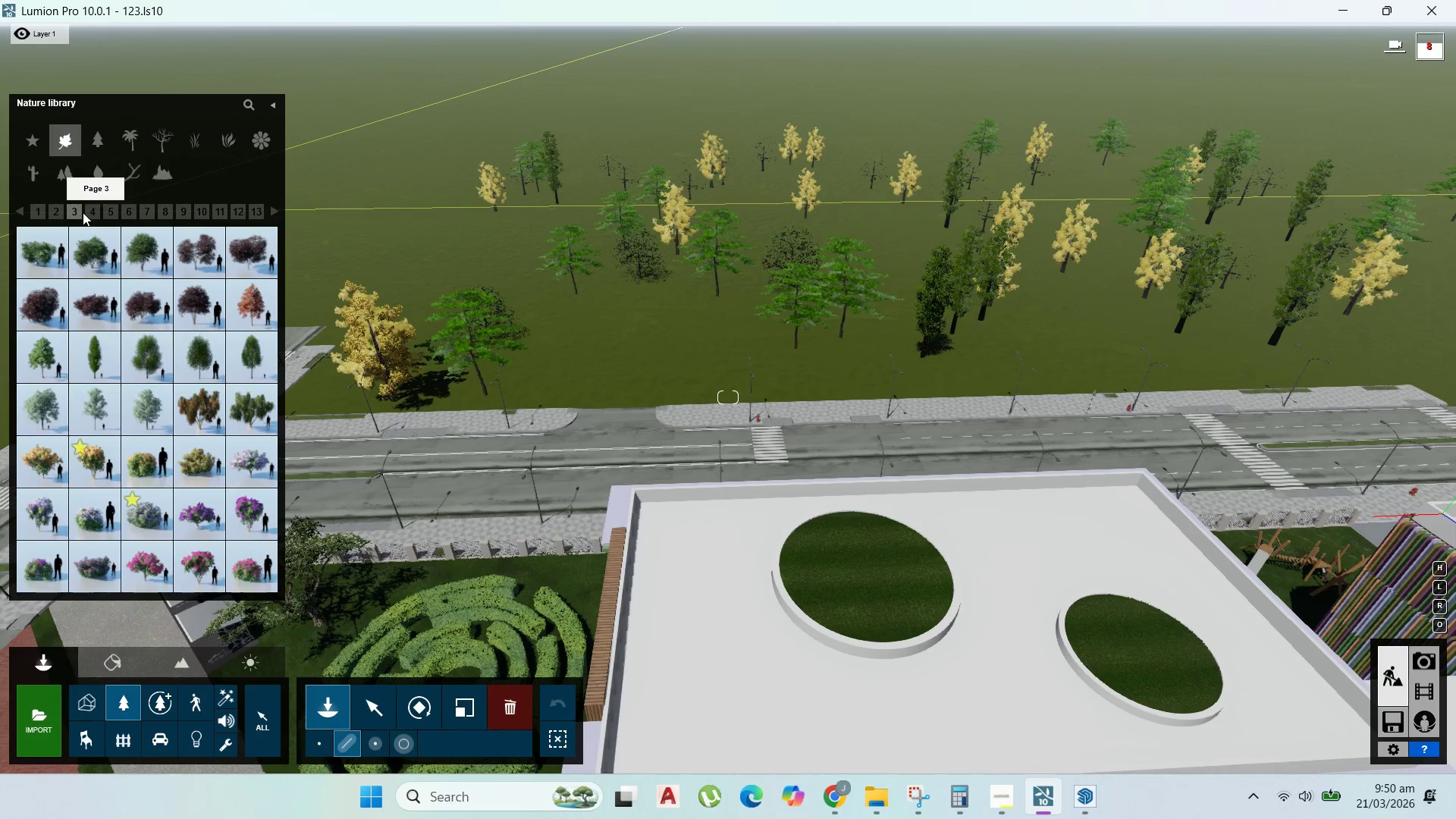 
left_click([93, 212])
 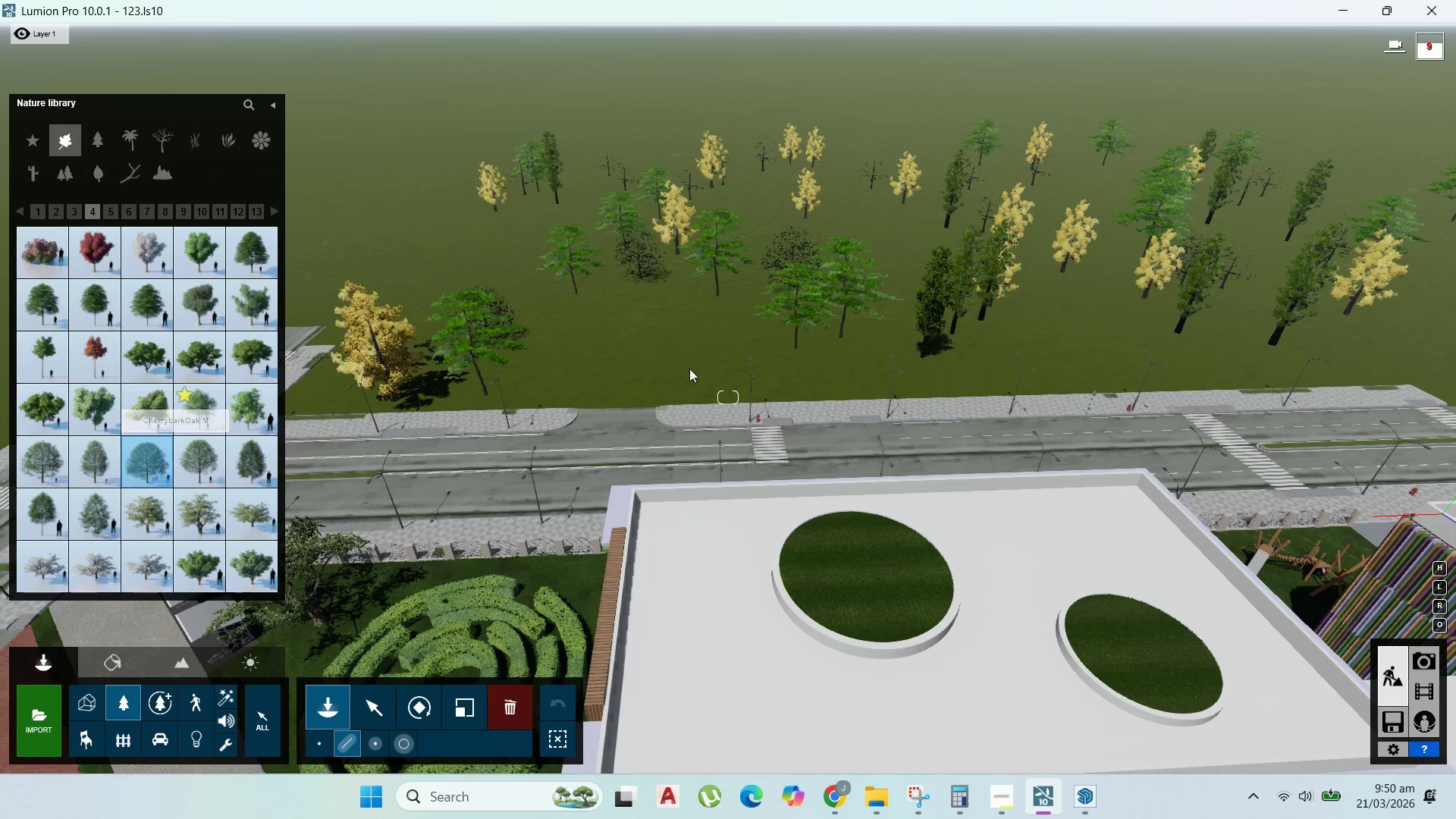 
left_click([675, 366])
 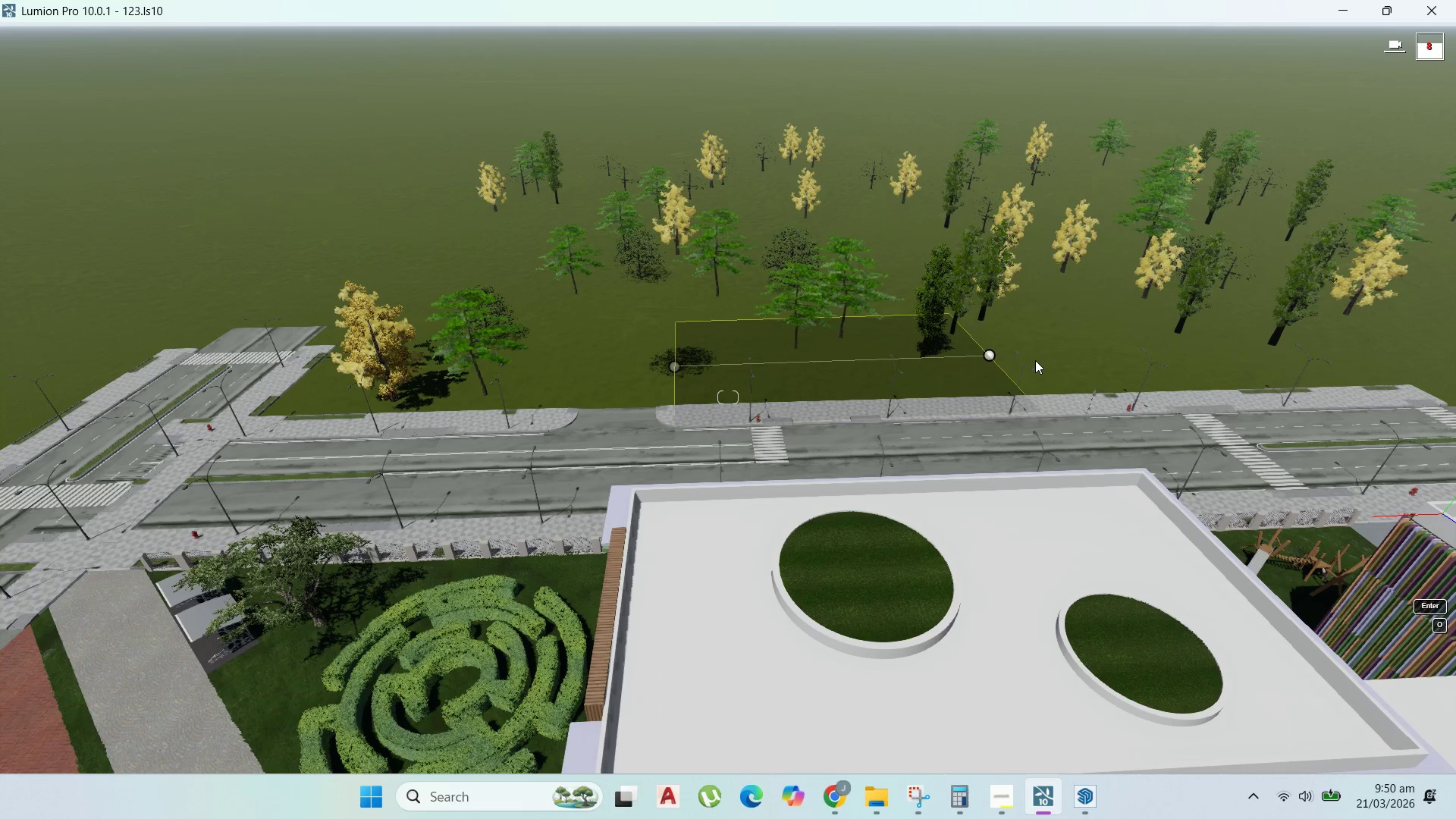 
left_click([1036, 360])
 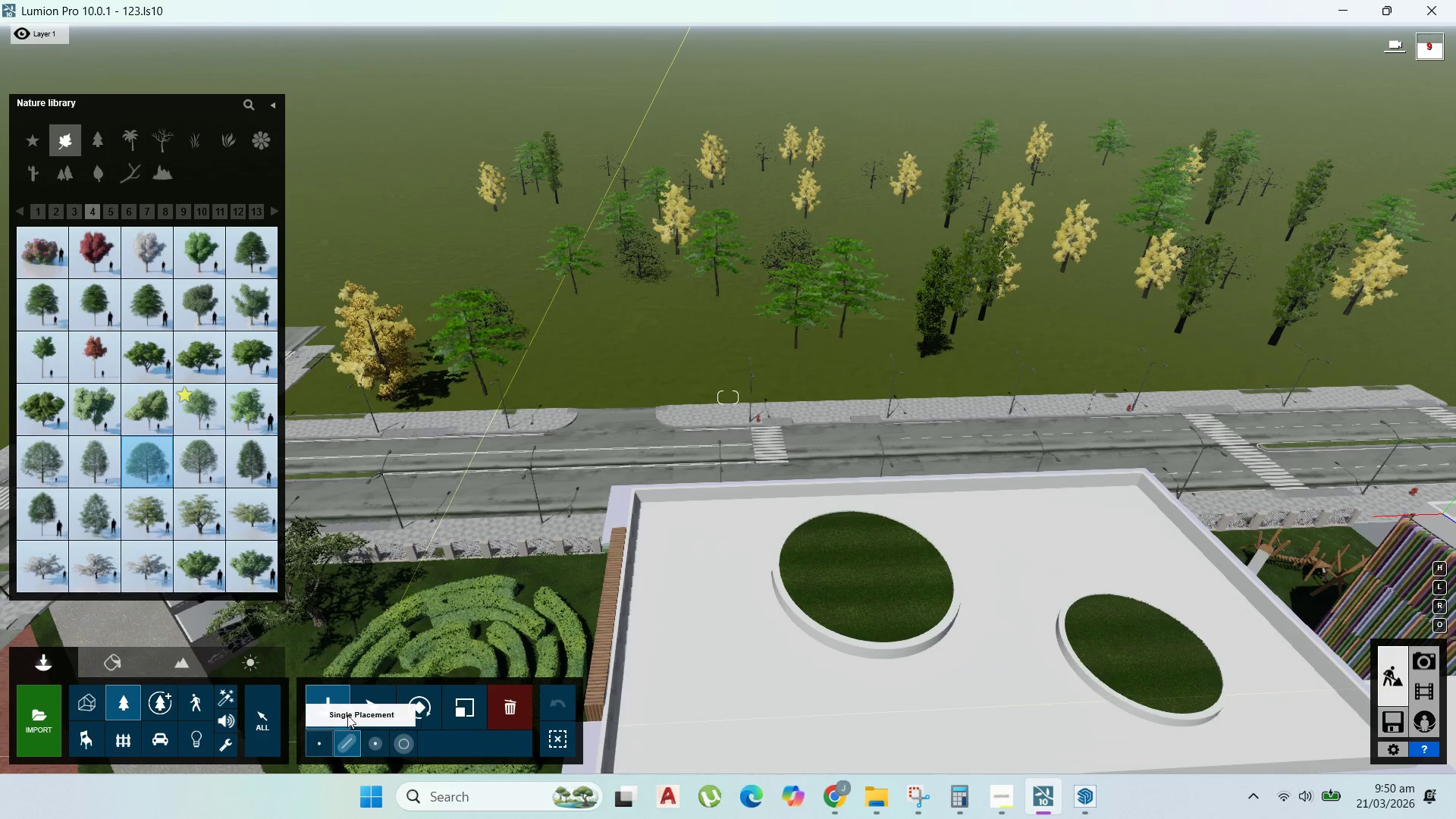 
wait(6.22)
 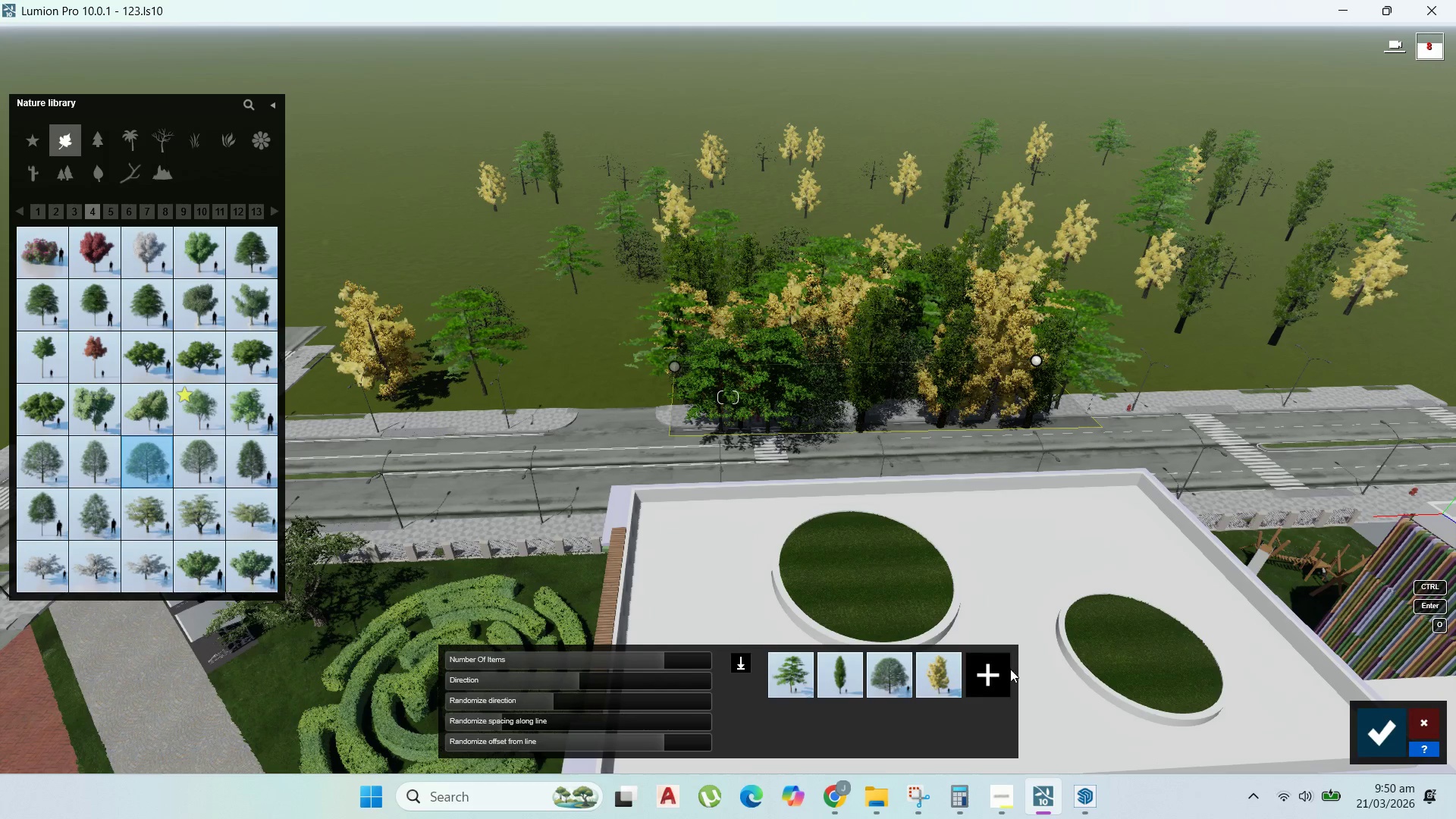 
left_click([651, 368])
 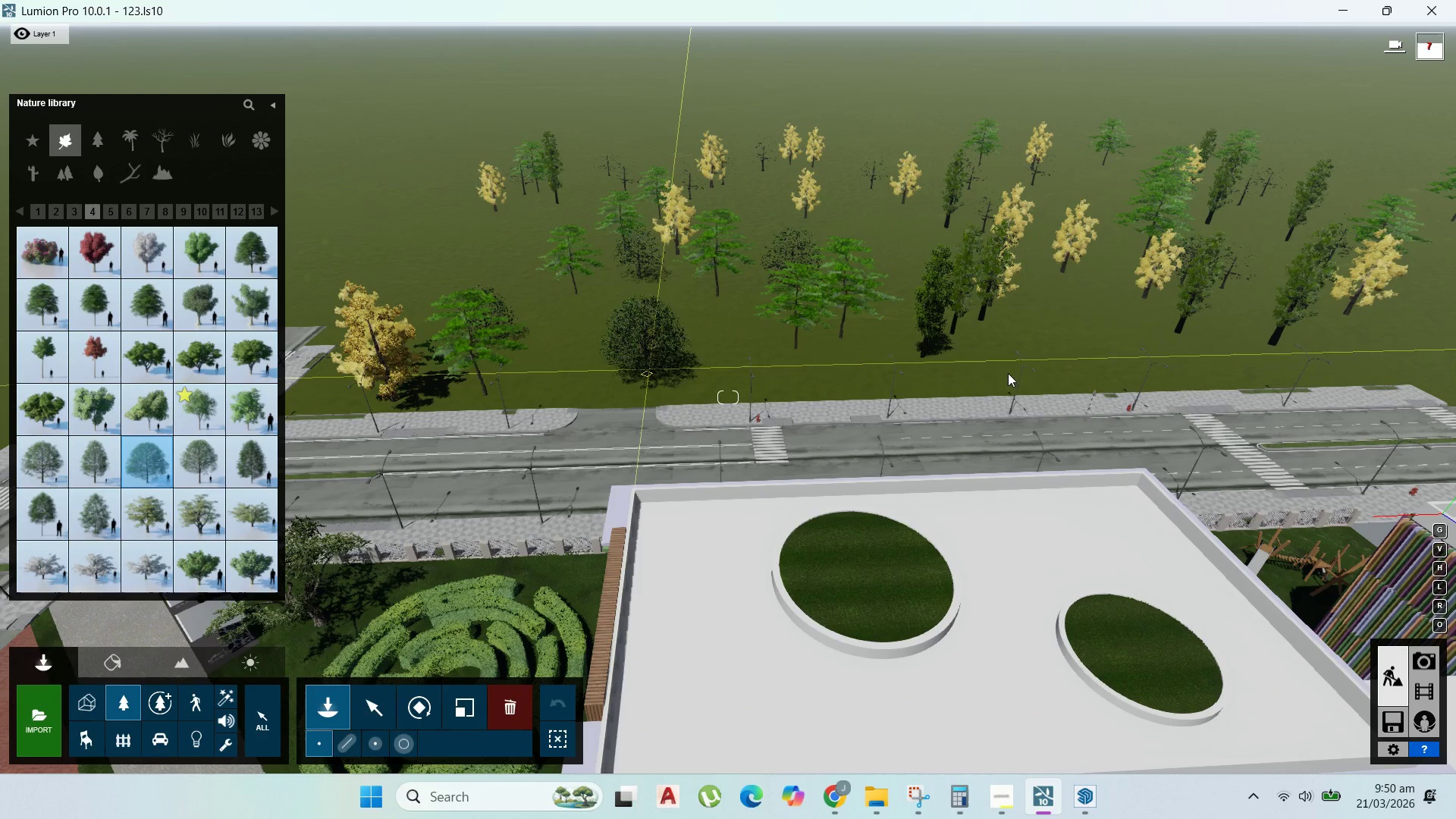 
left_click([1045, 363])
 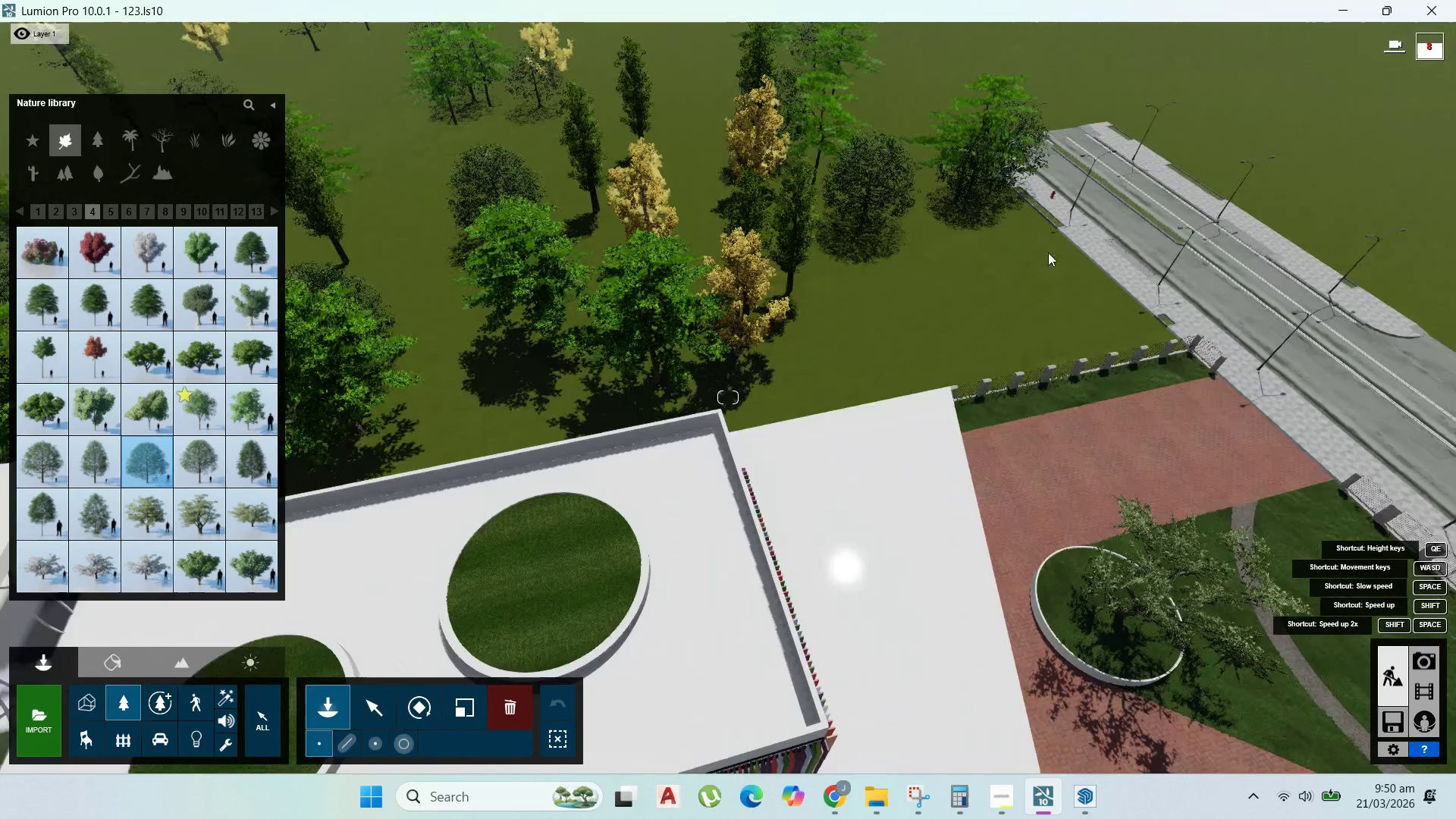 
wait(6.98)
 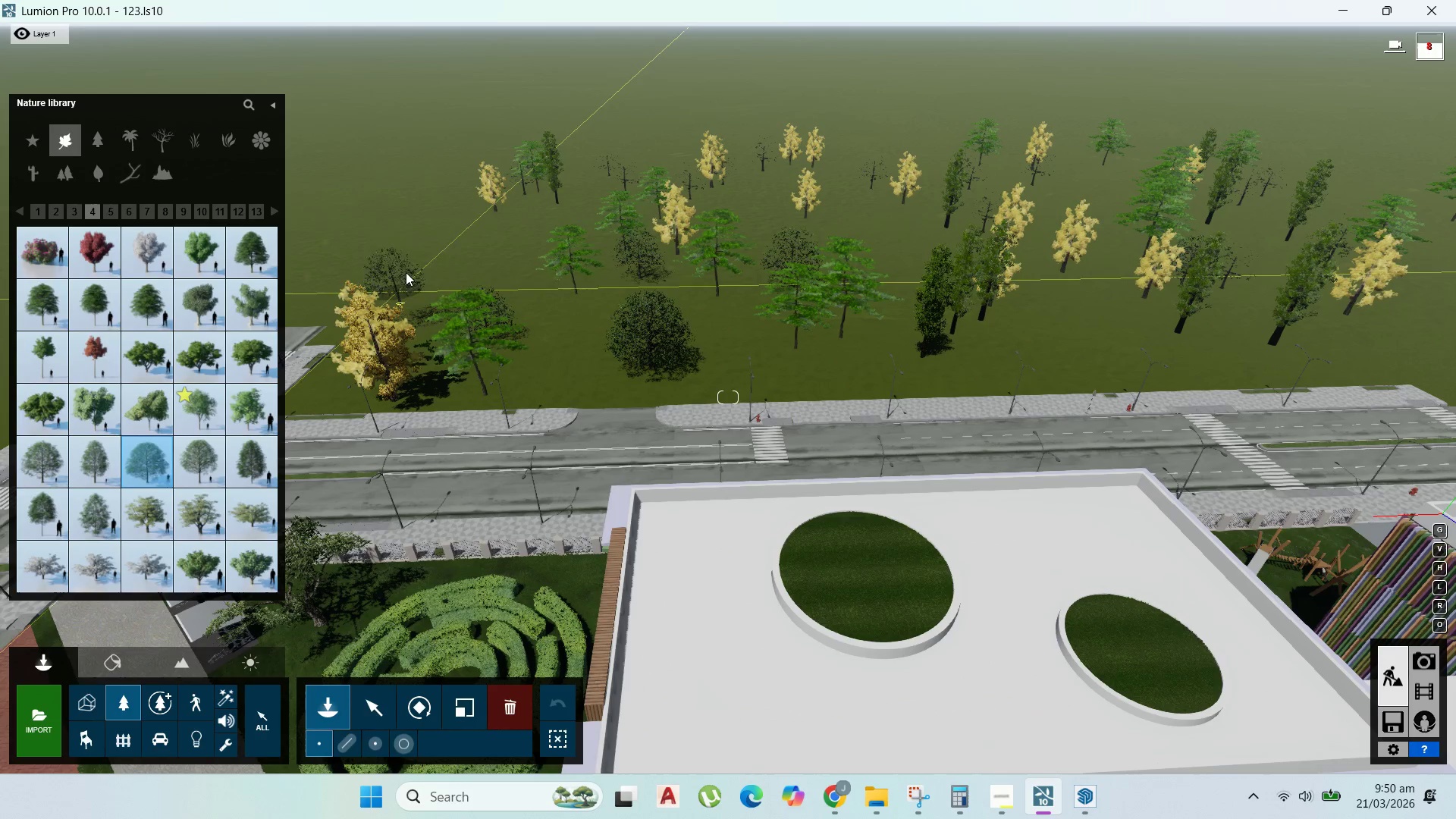 
left_click([924, 295])
 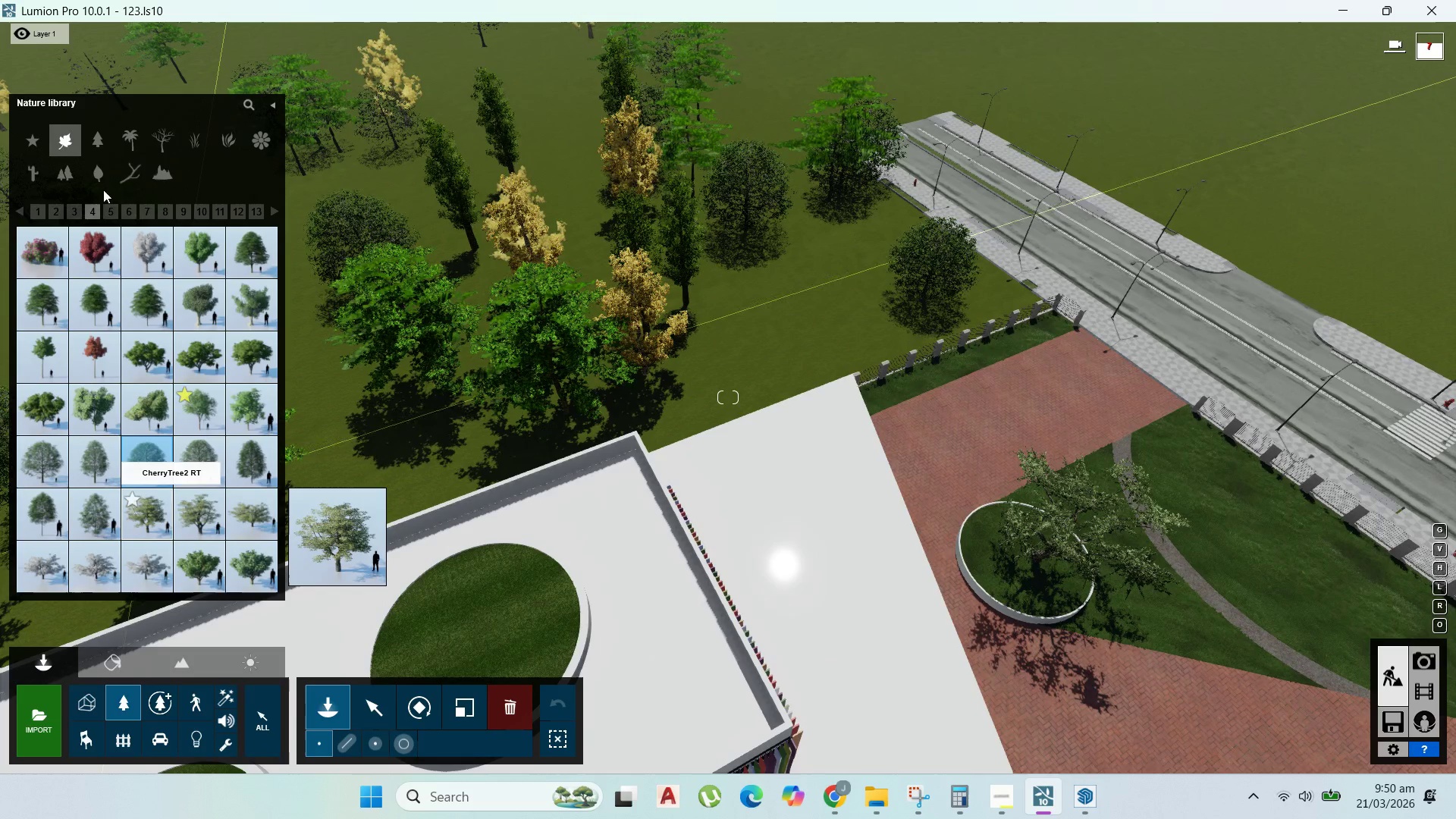 
mouse_move([208, 228])
 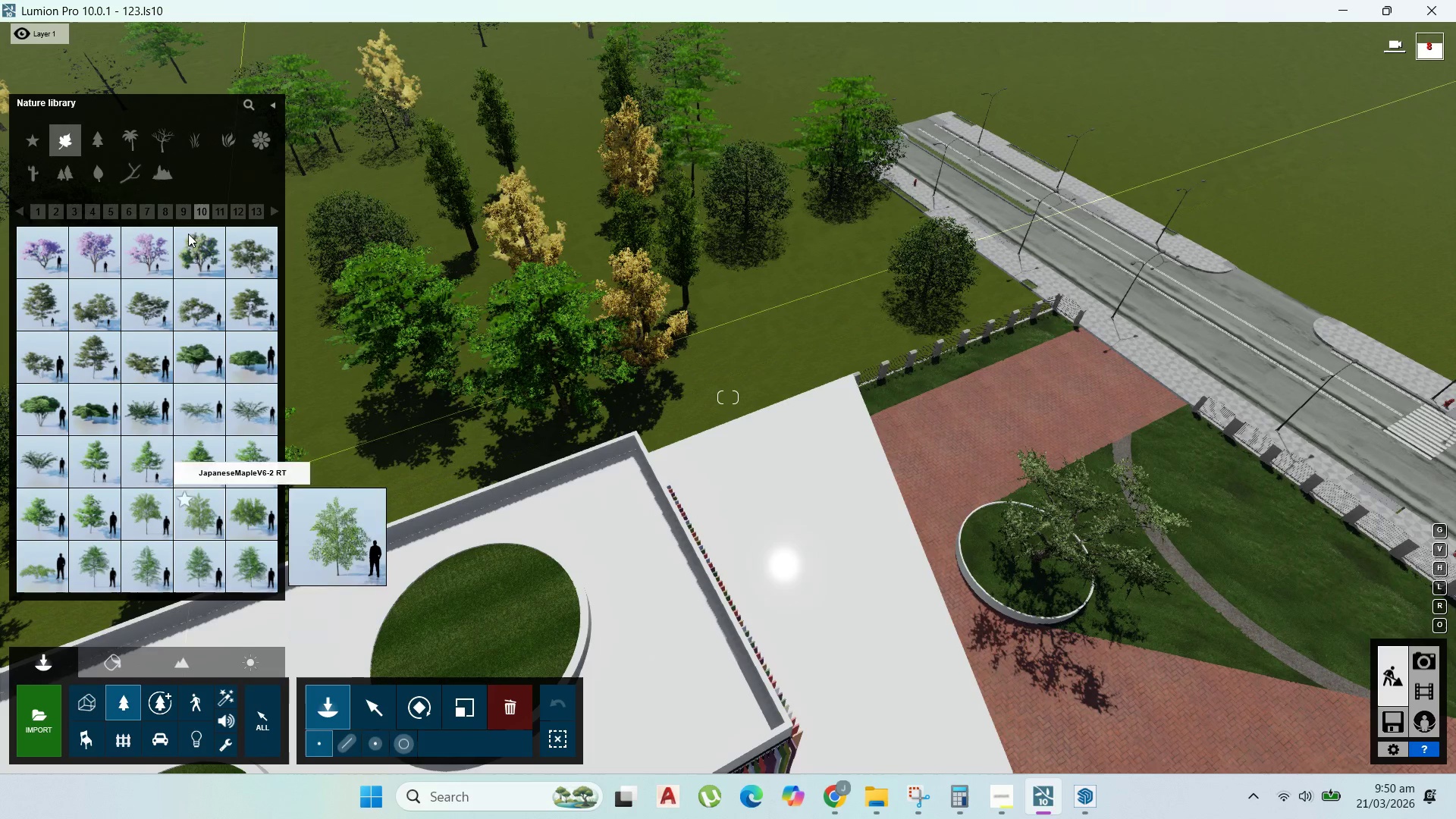 
left_click([107, 303])
 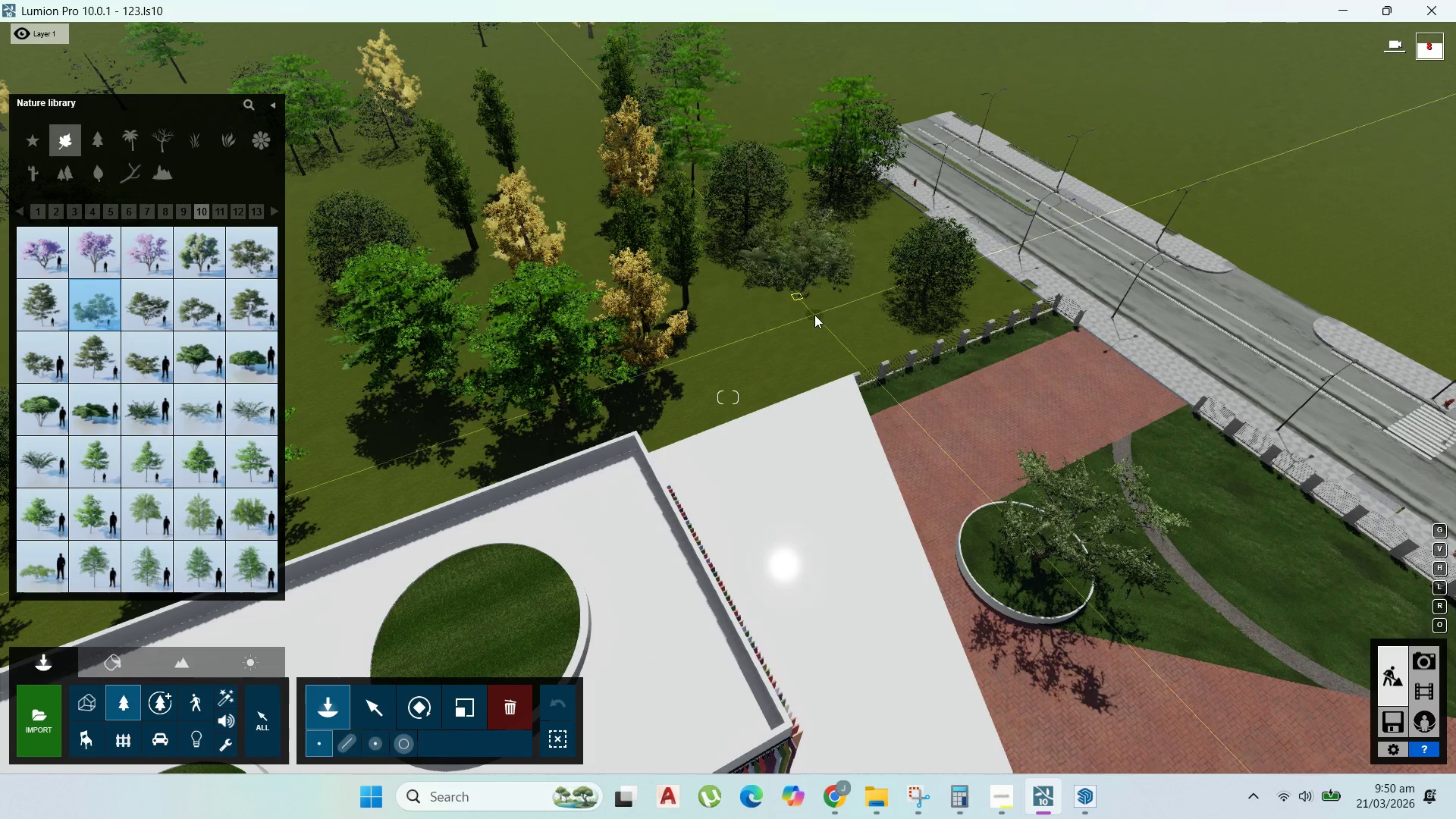 
left_click([815, 315])
 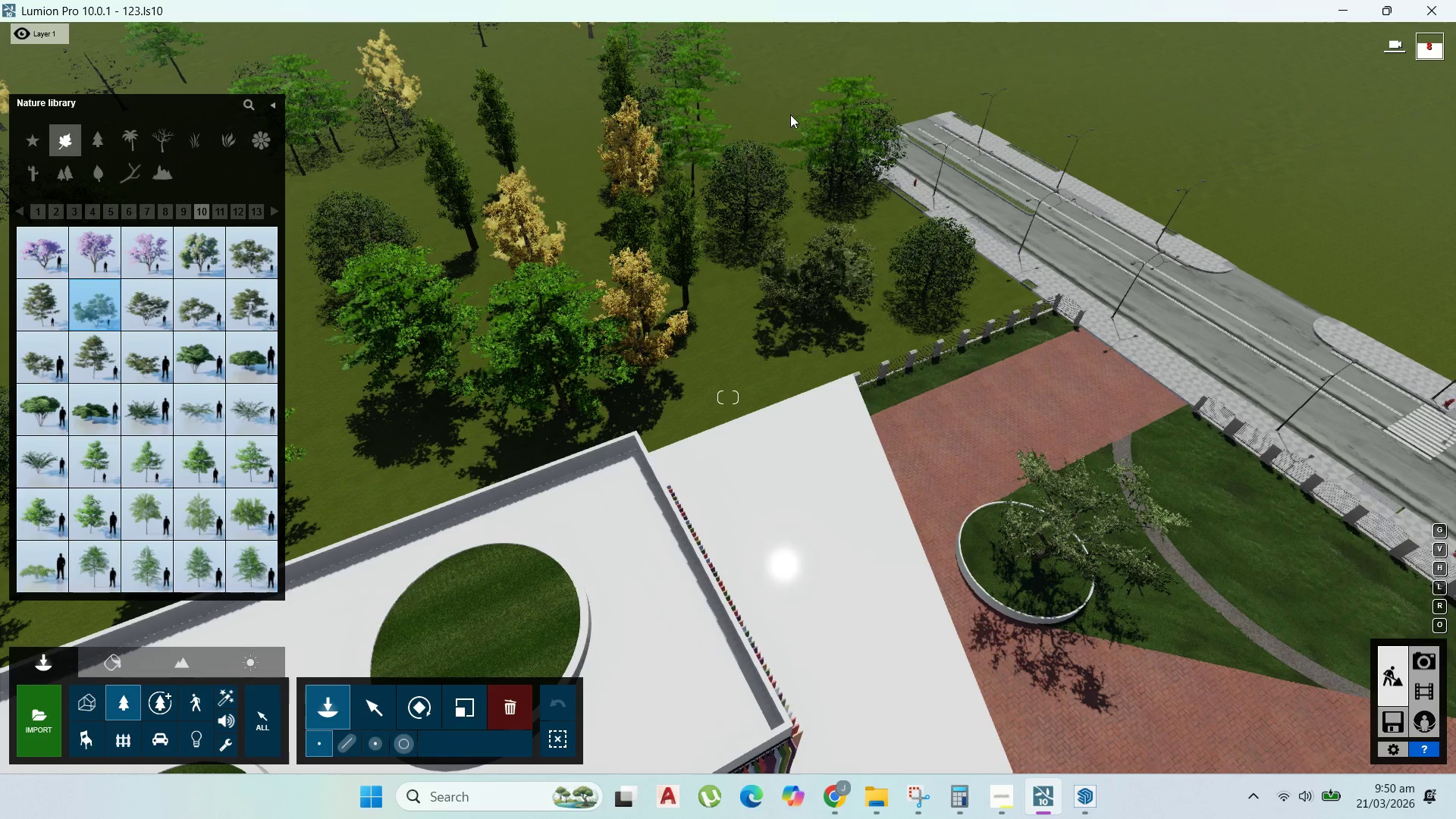 
left_click([776, 105])
 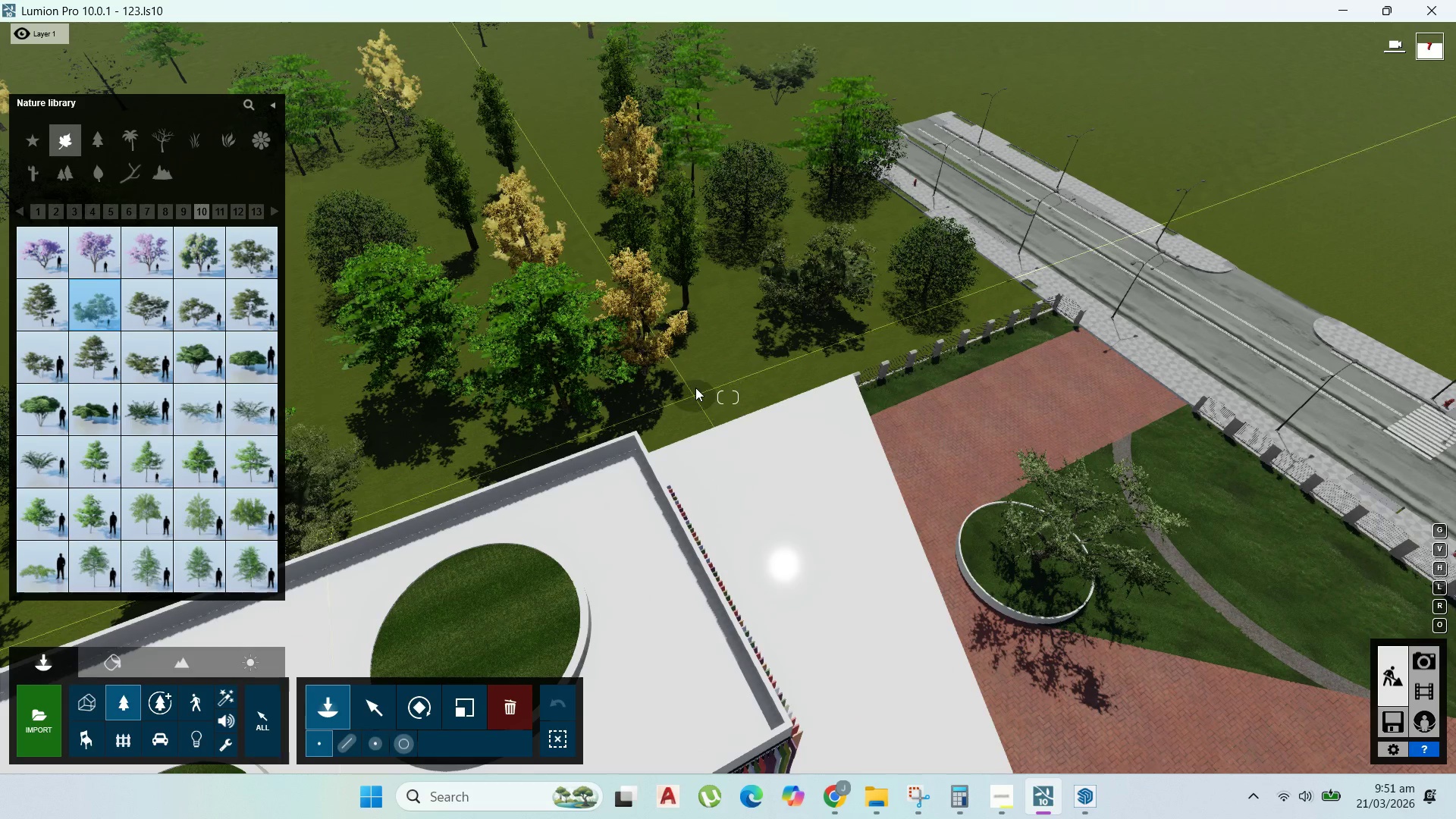 
left_click([695, 388])
 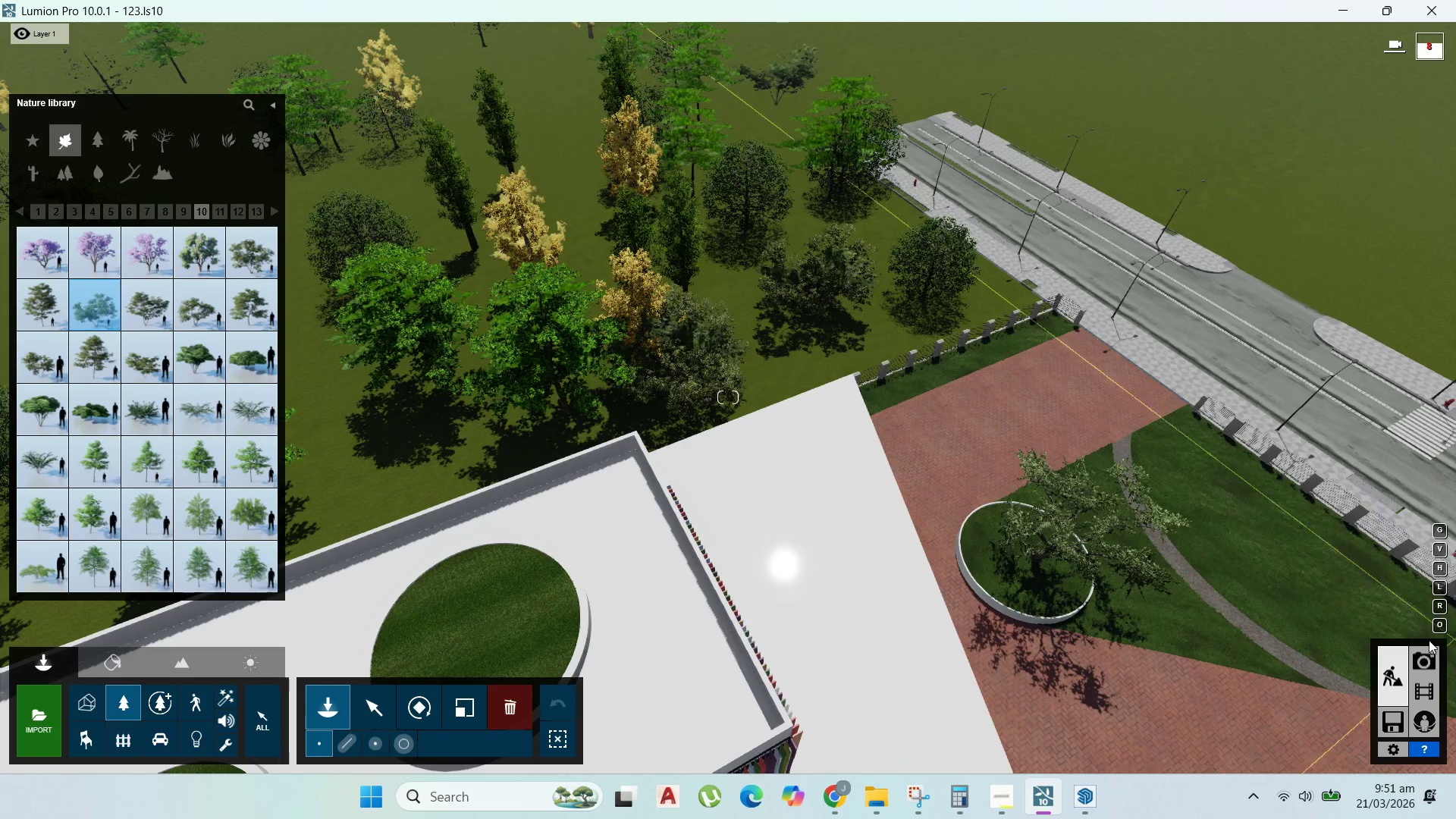 
left_click([1429, 652])
 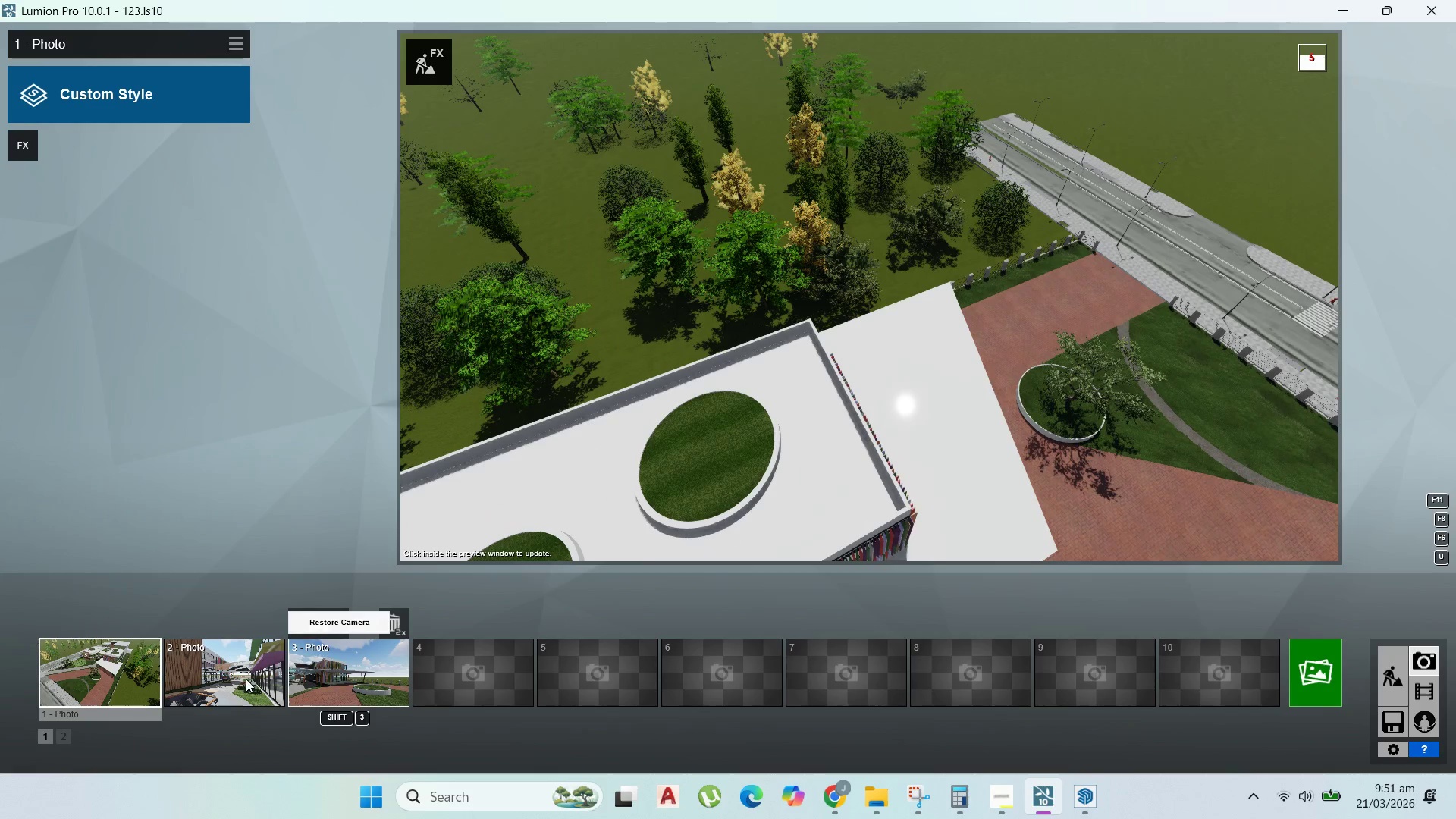 
left_click([151, 676])
 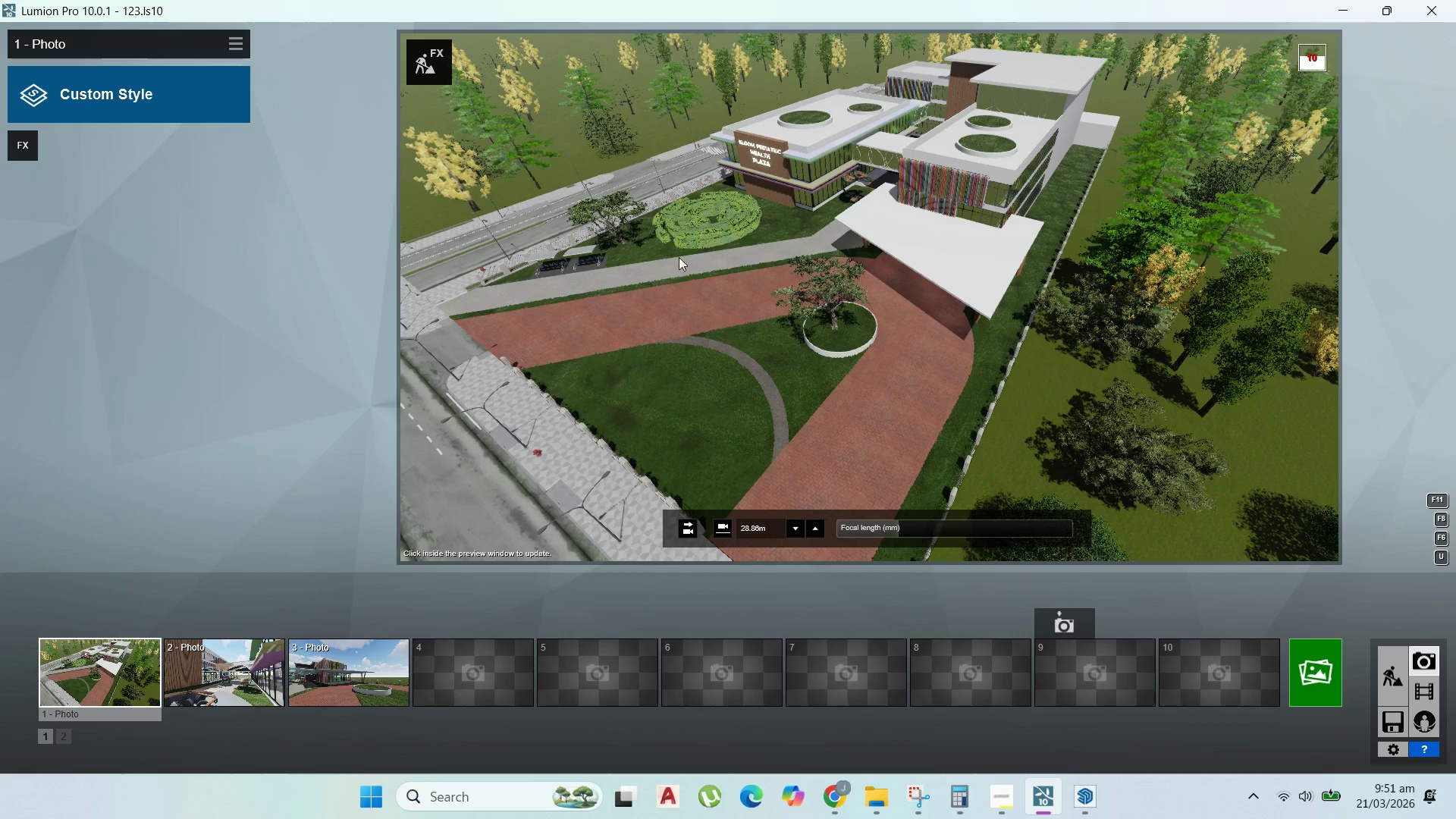 
wait(14.91)
 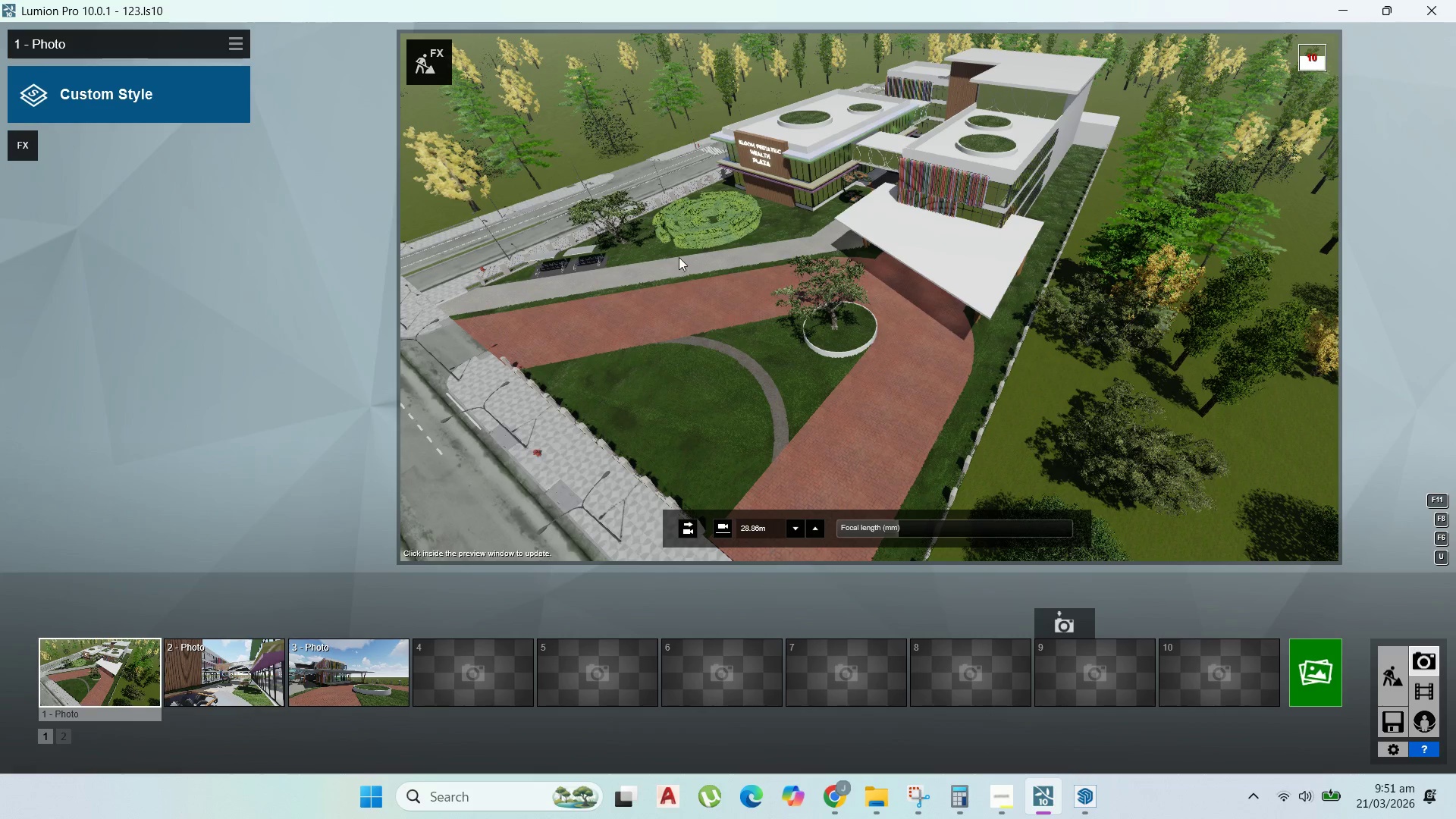 
left_click([1400, 680])
 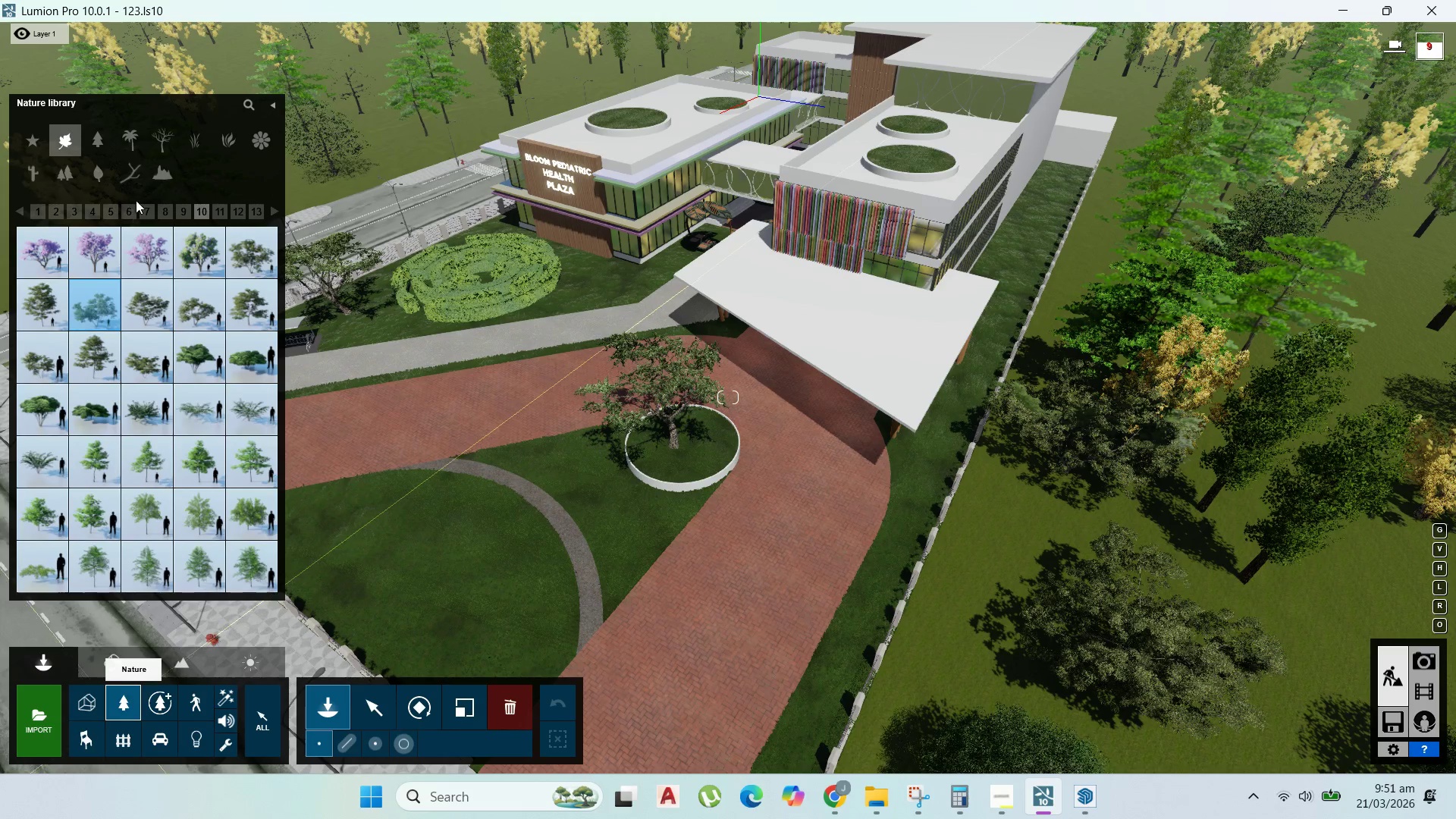 
left_click([222, 146])
 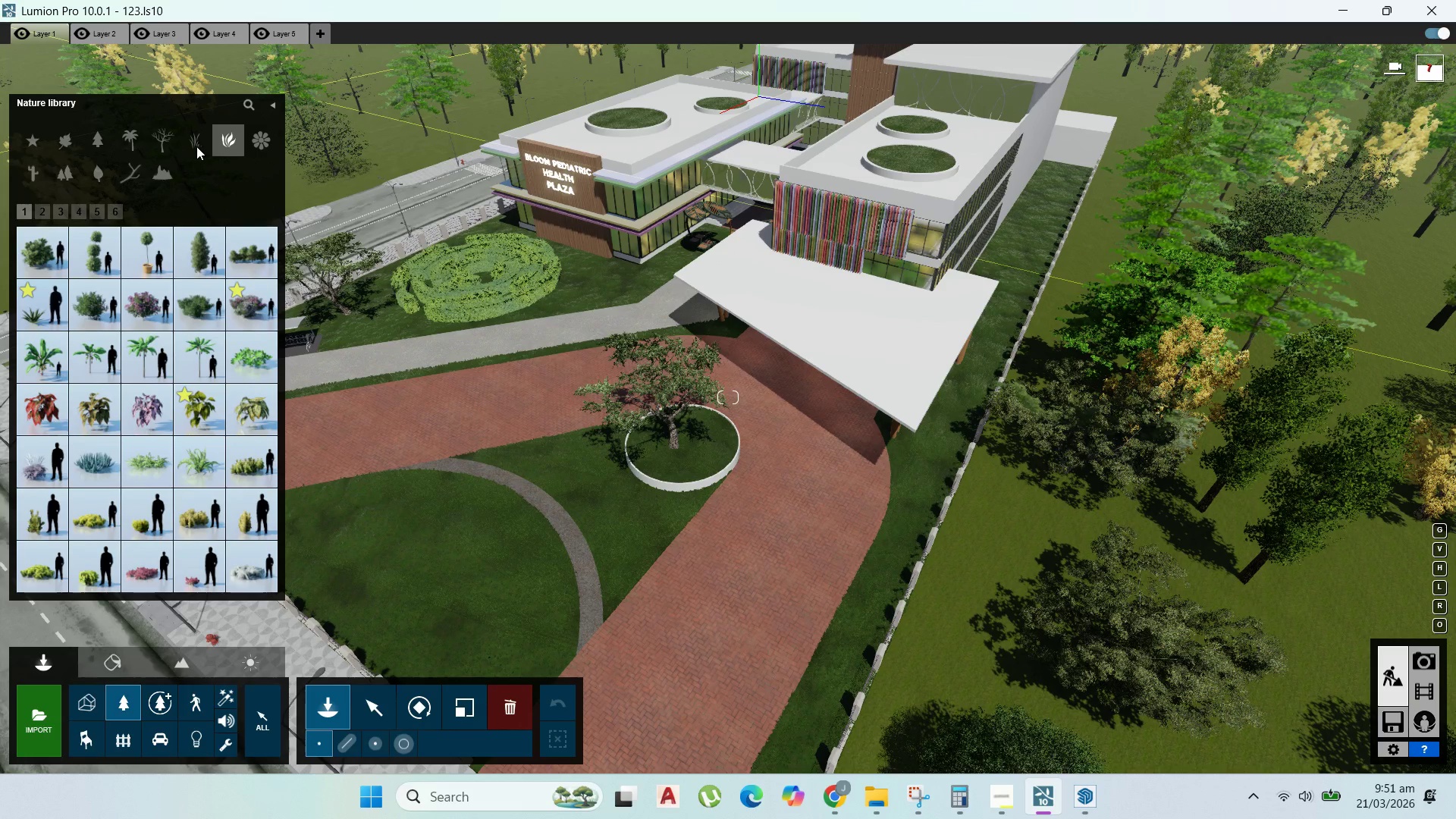 
wait(5.48)
 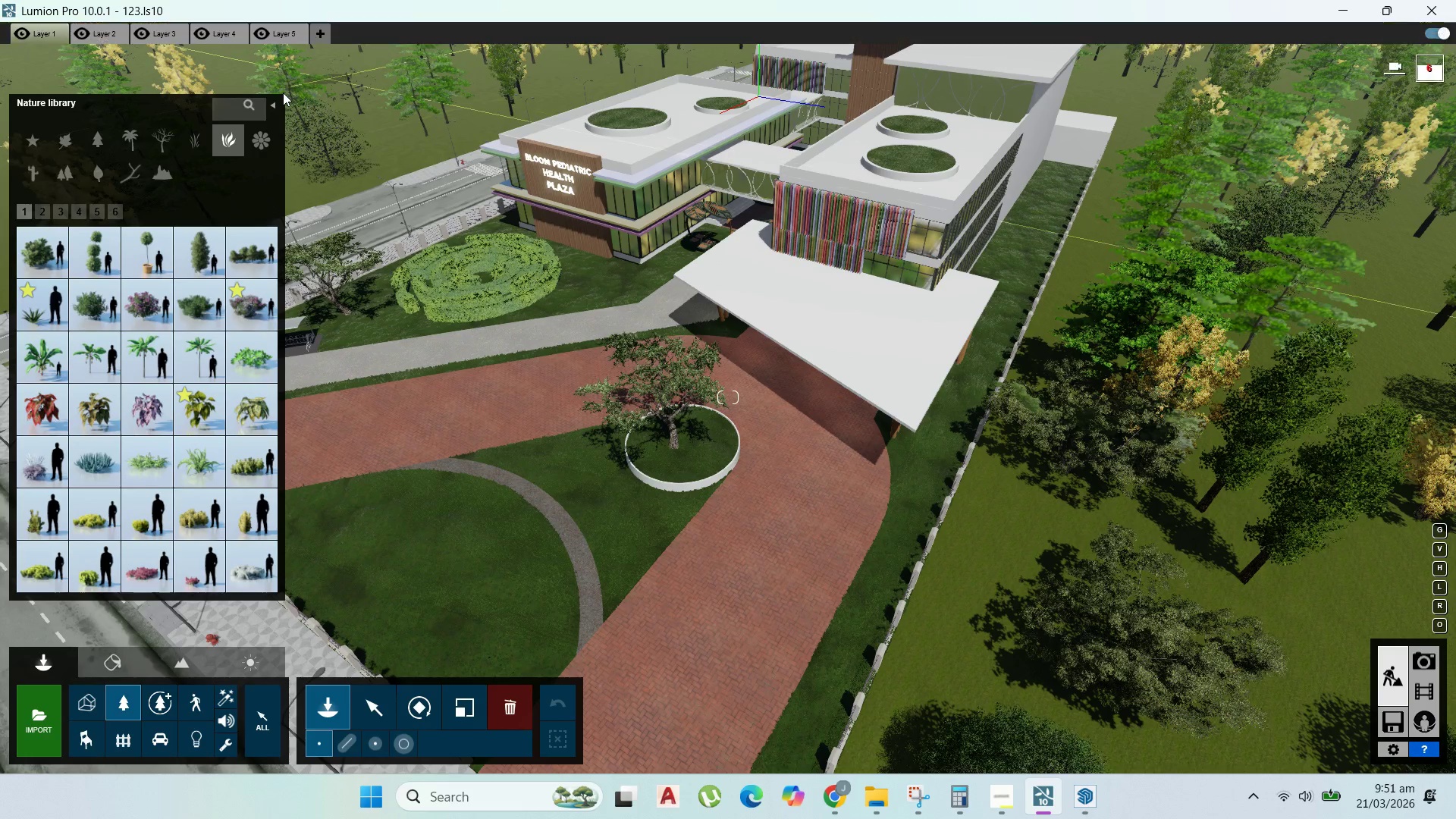 
left_click([108, 253])
 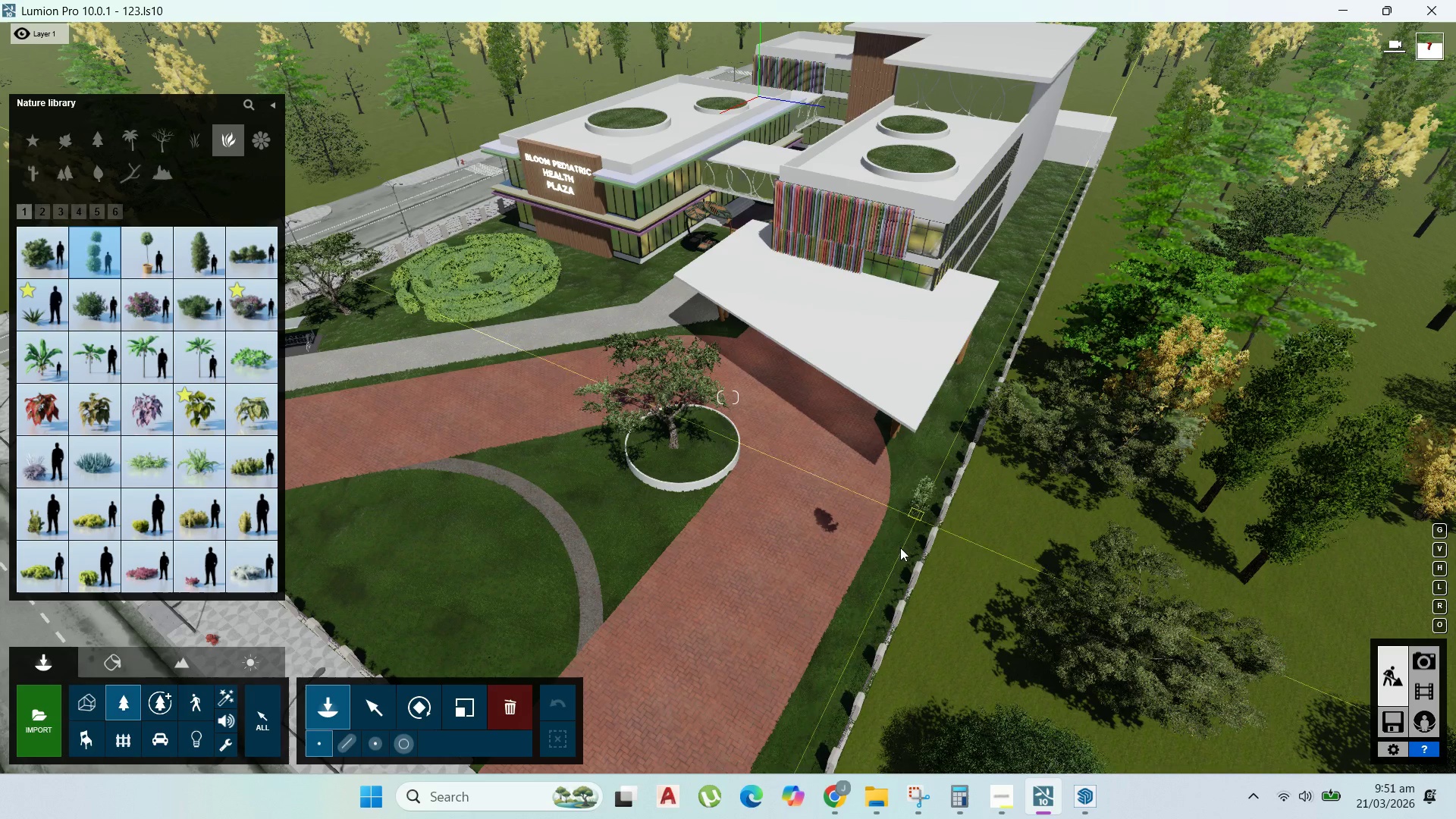 
left_click([892, 548])
 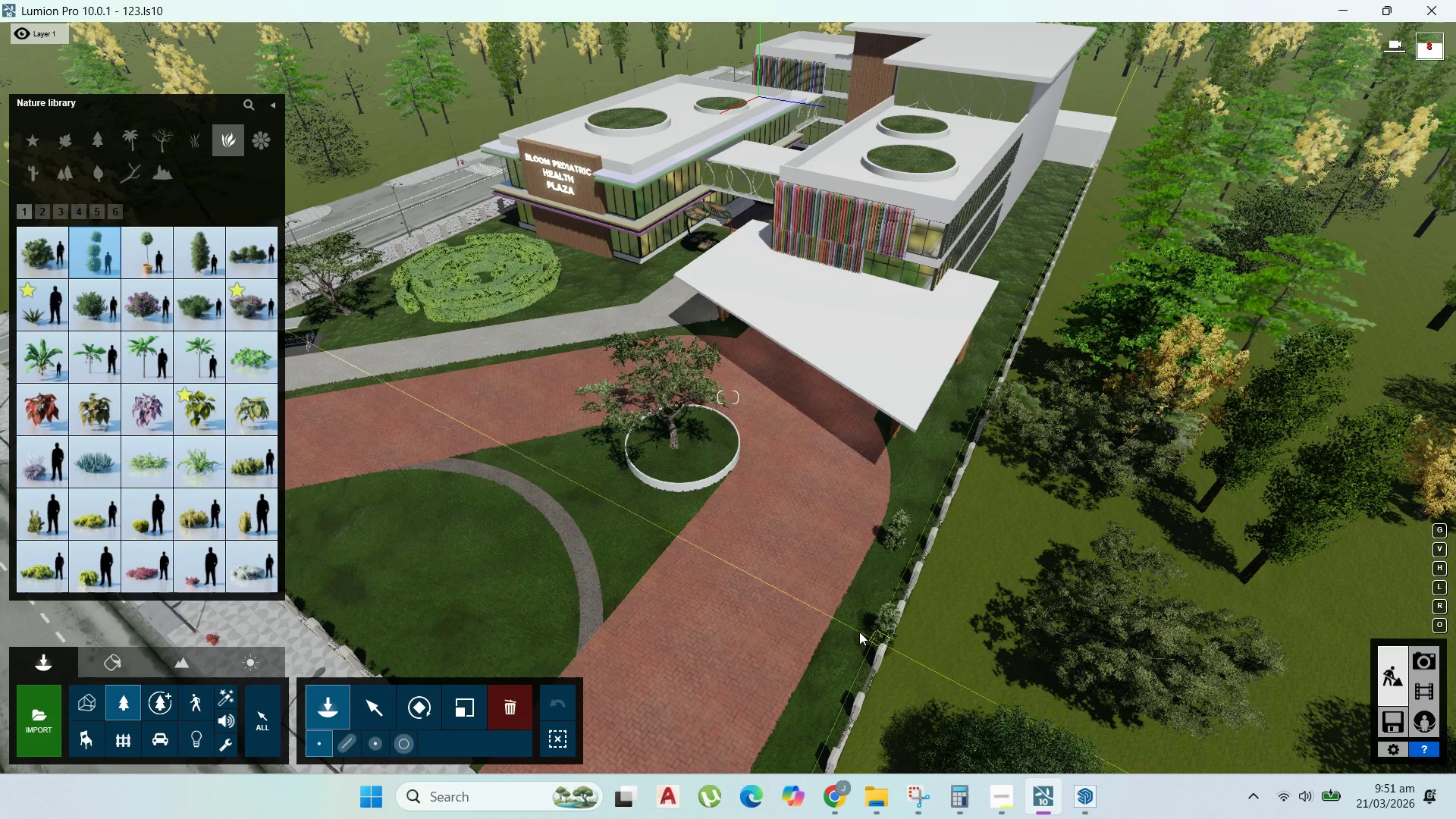 
wait(5.42)
 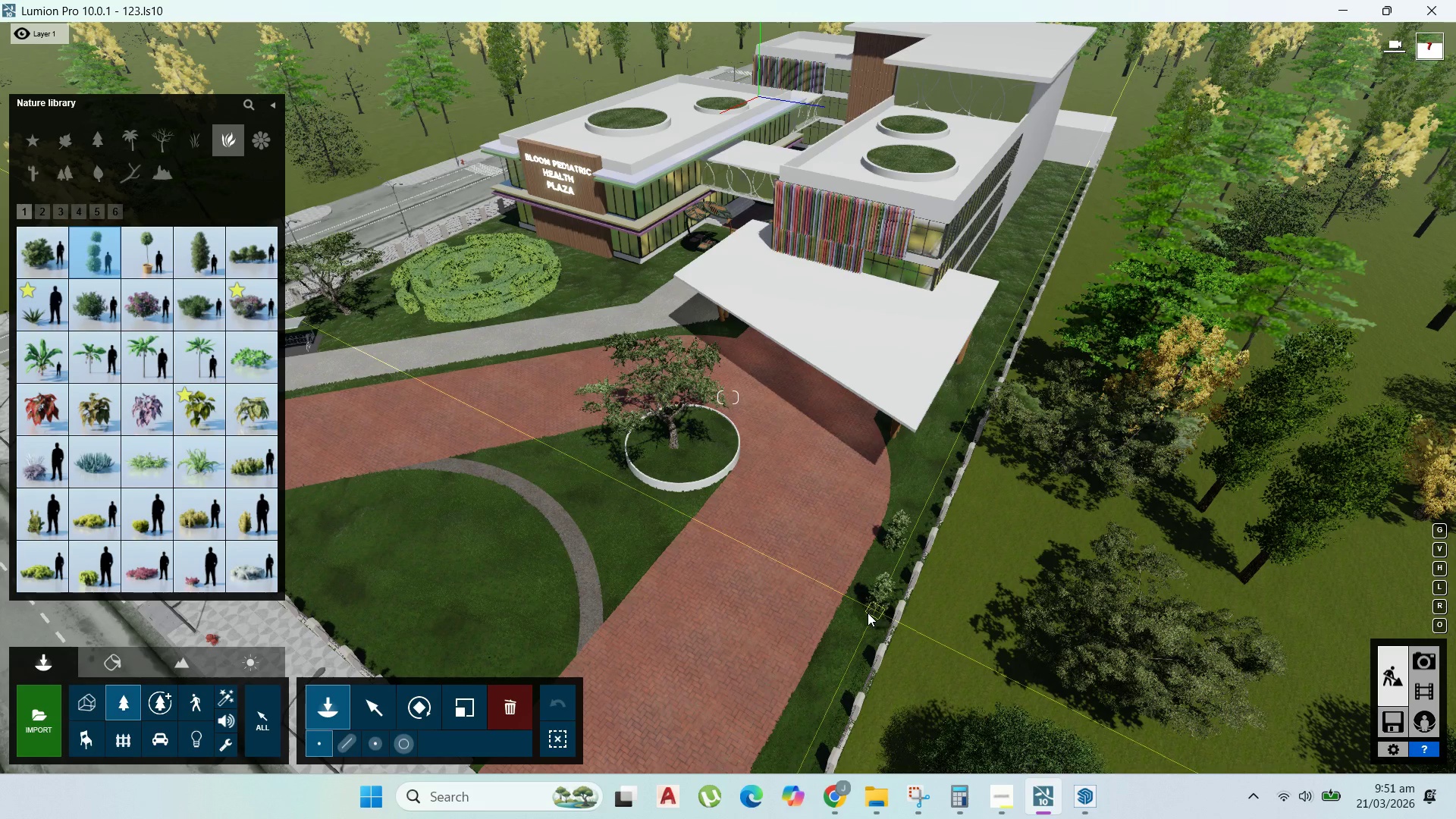 
left_click([866, 611])
 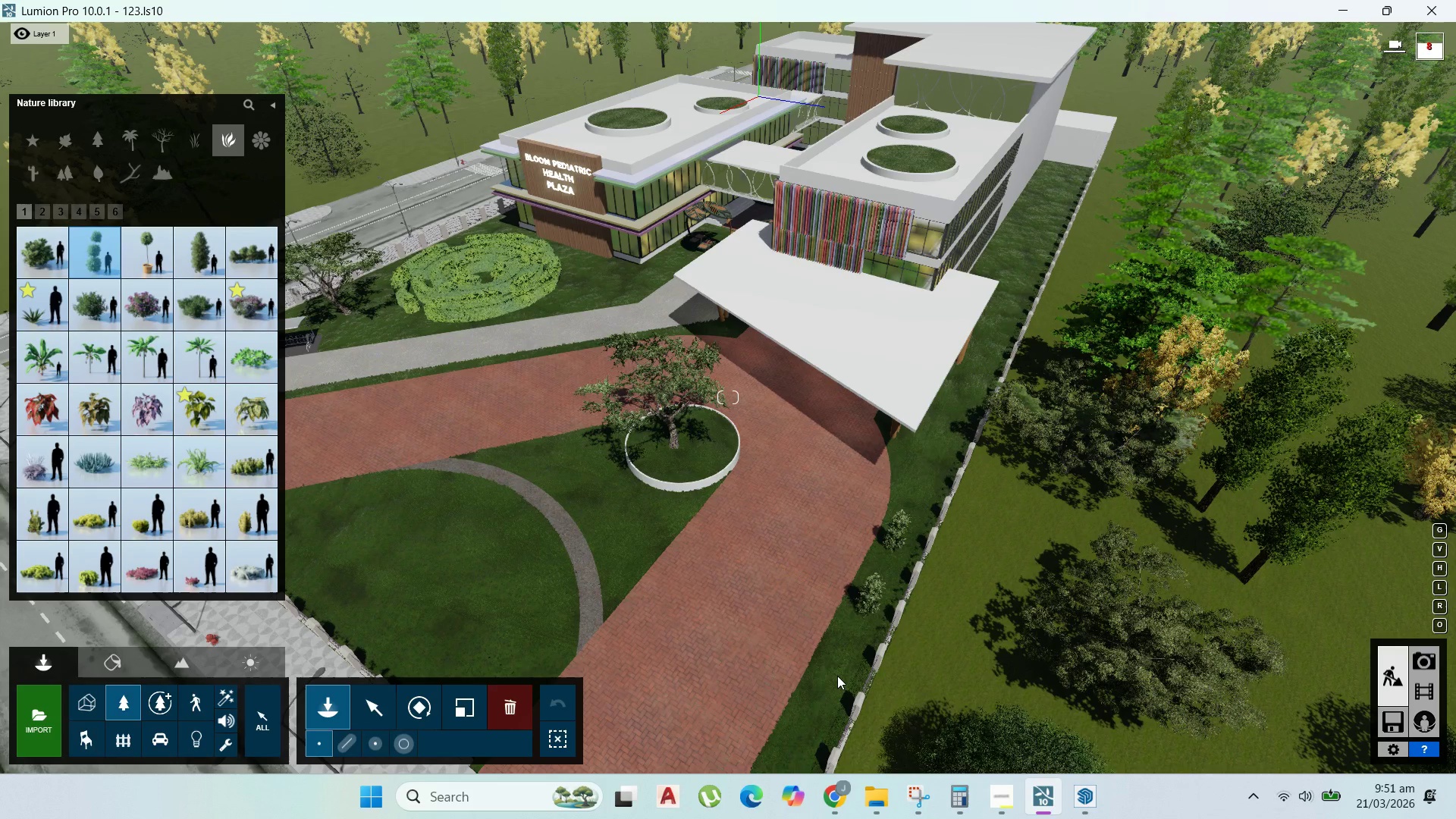 
left_click([837, 676])
 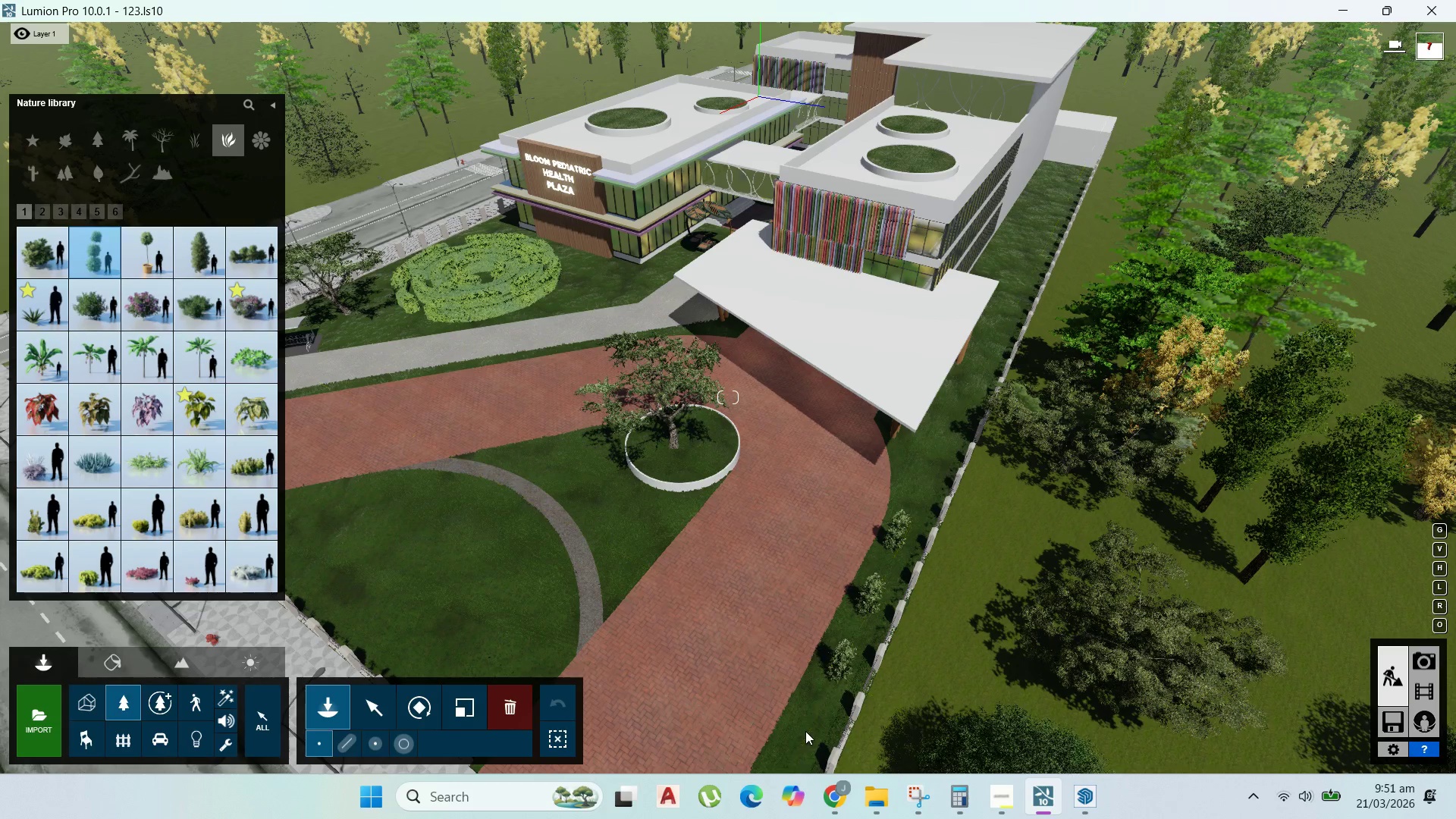 
left_click([804, 731])
 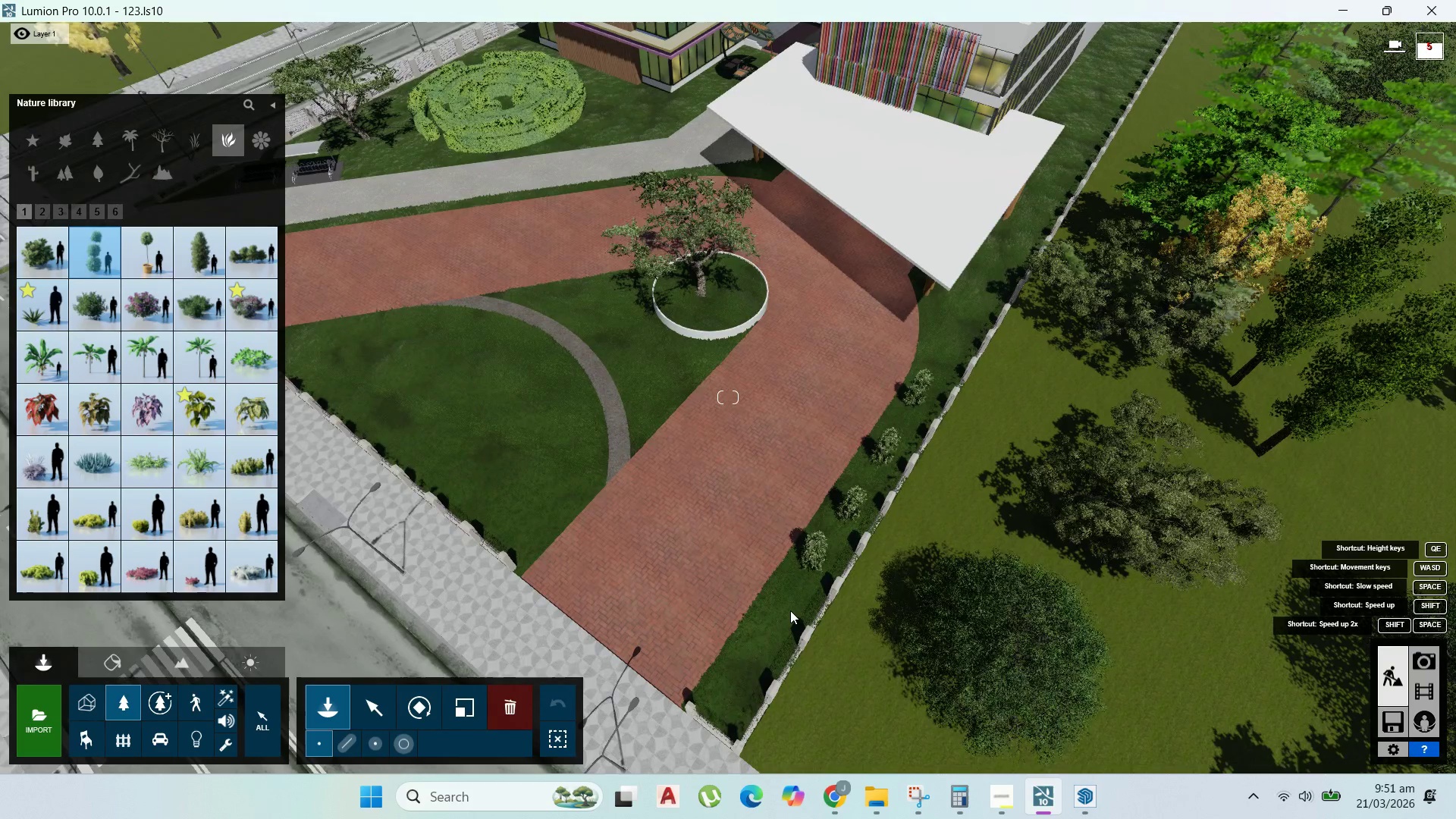 
left_click([789, 605])
 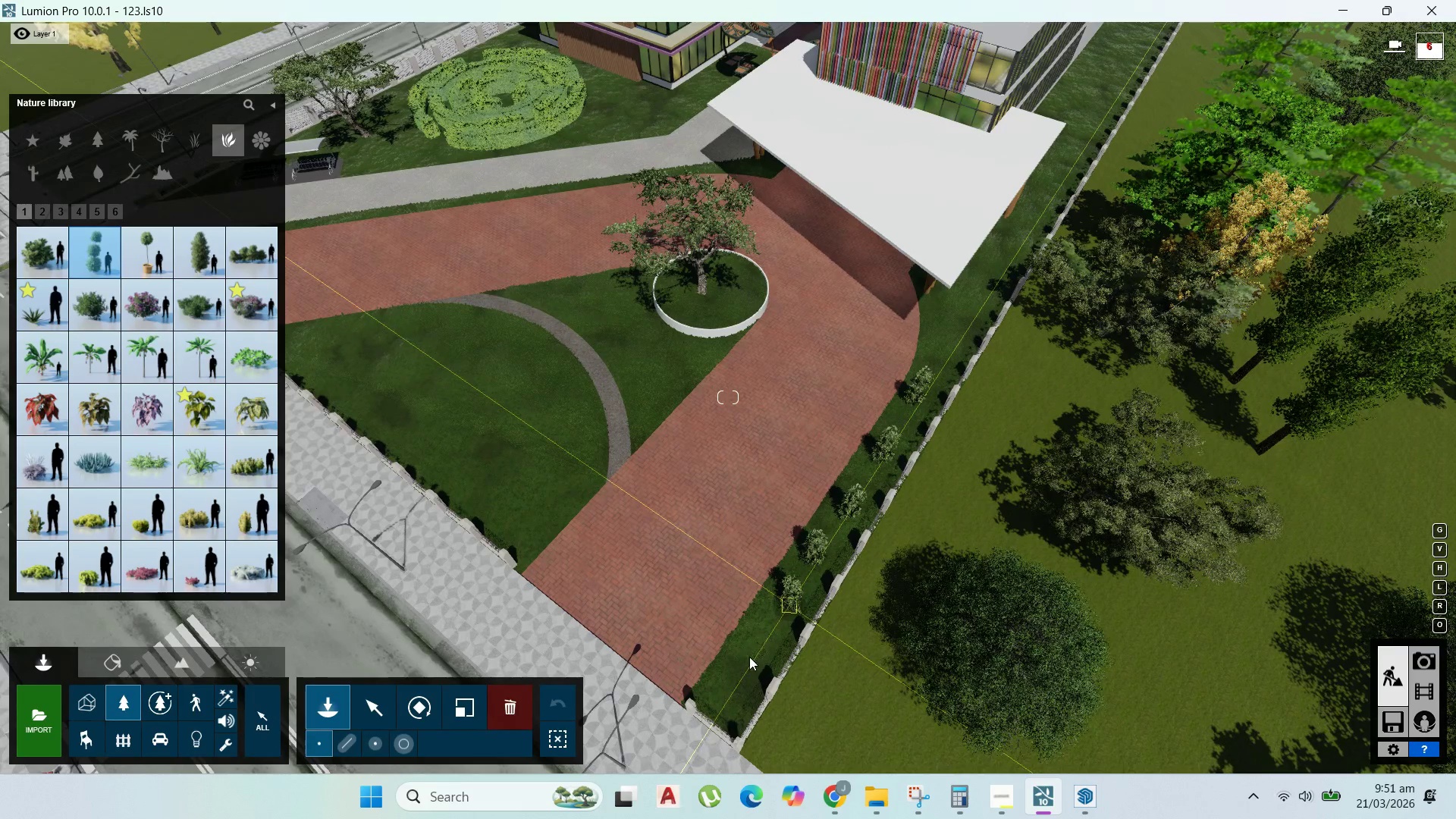 
left_click([745, 670])
 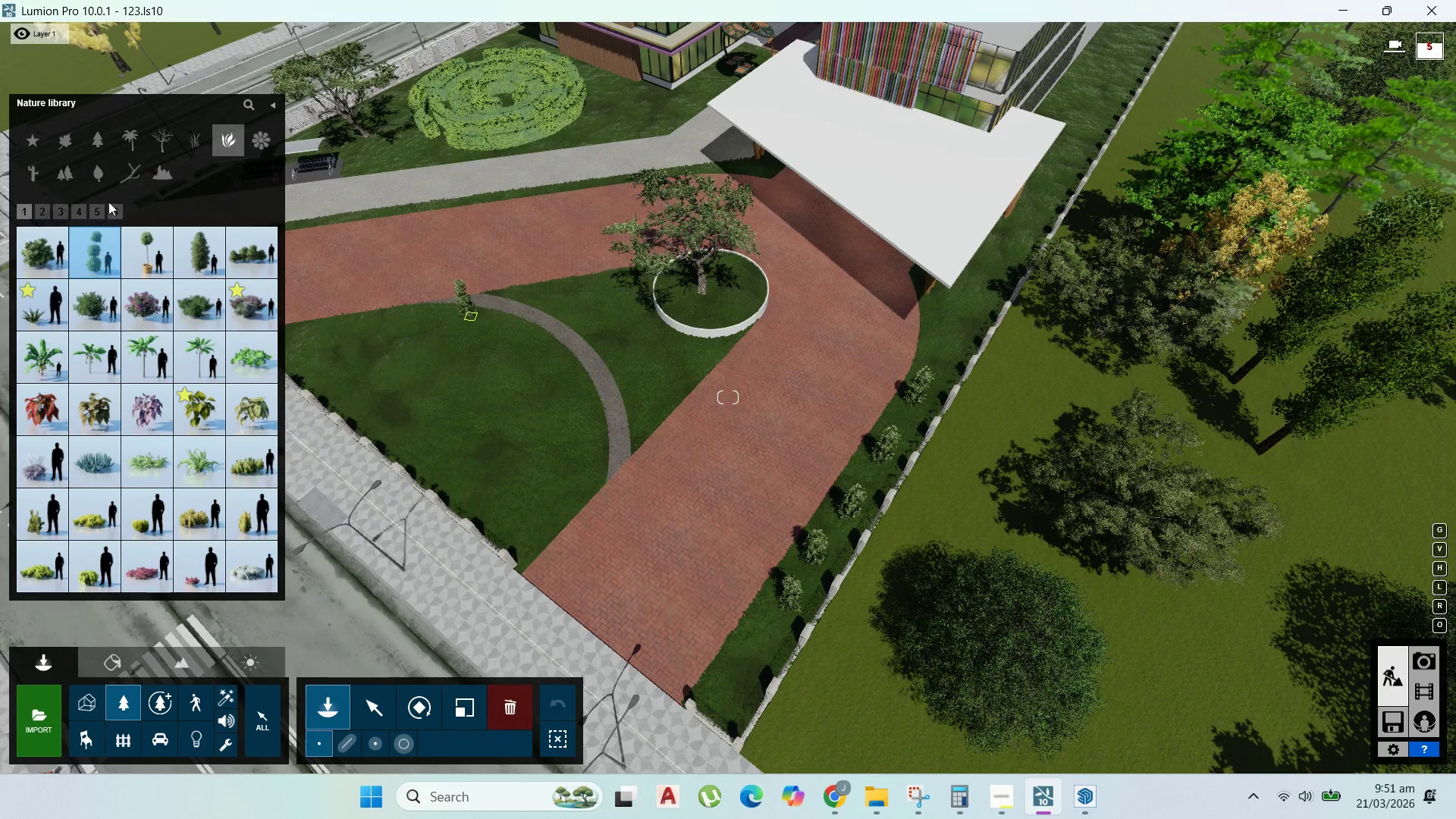 
left_click([99, 207])
 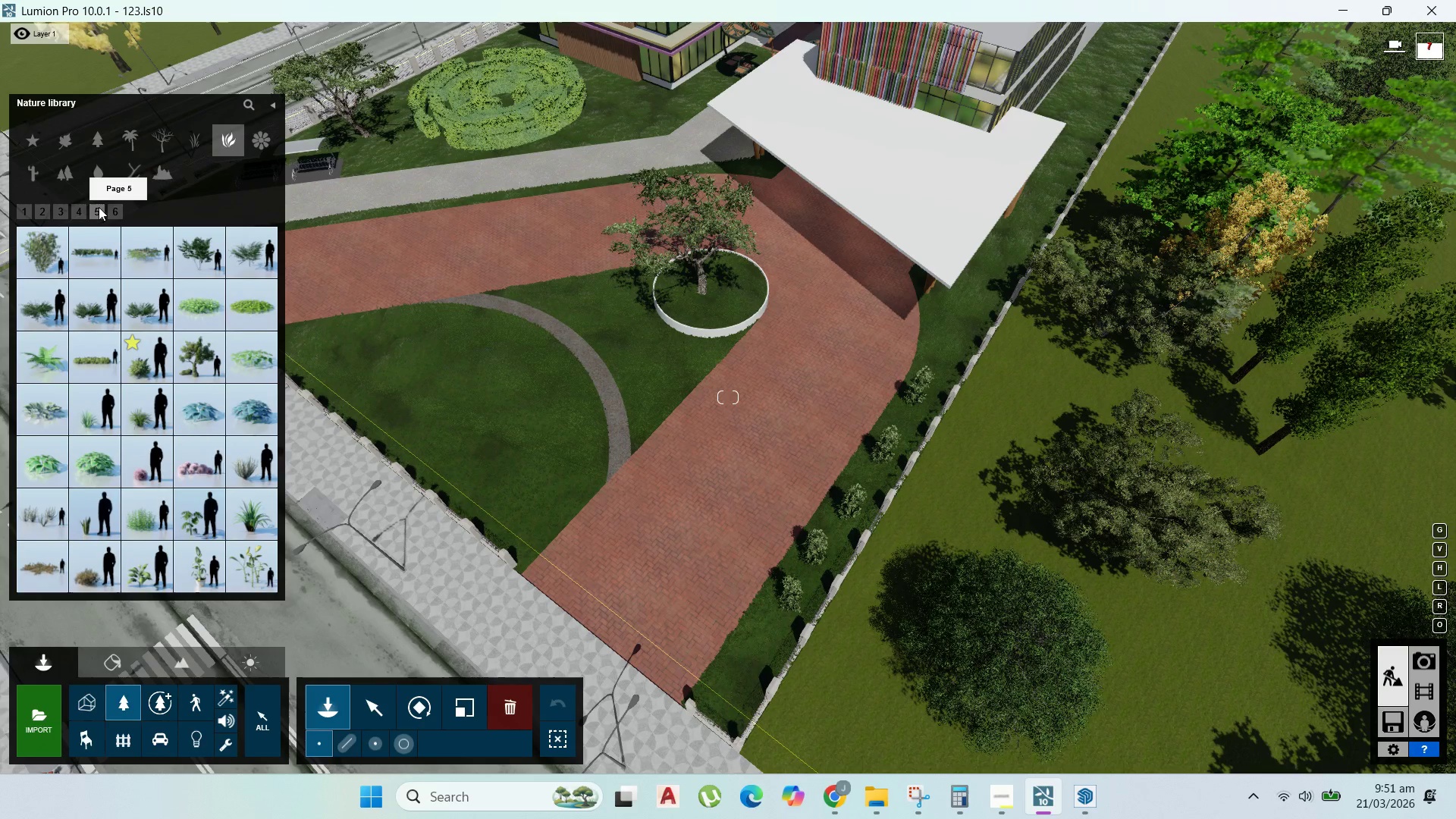 
wait(6.88)
 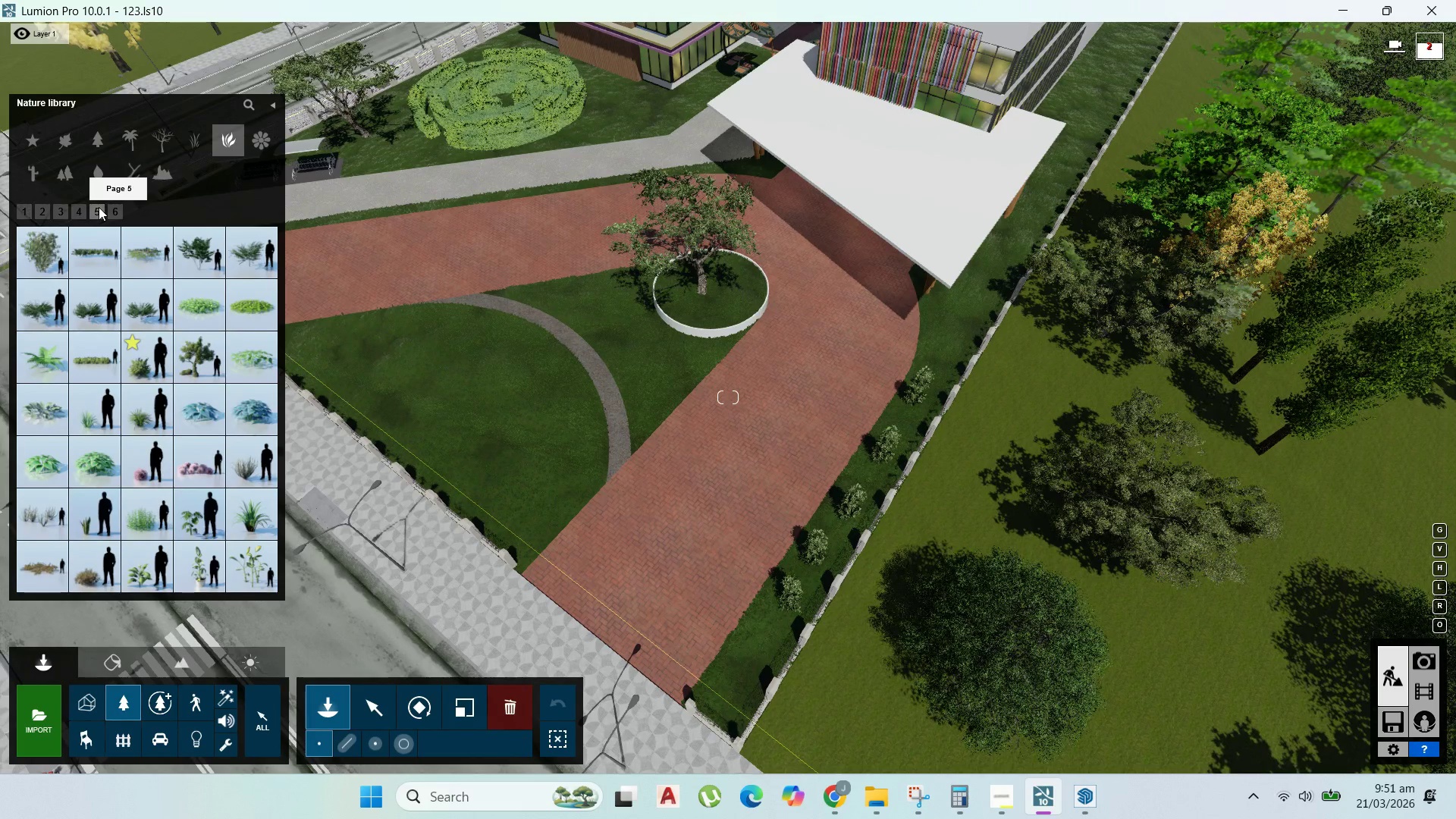 
left_click([111, 208])
 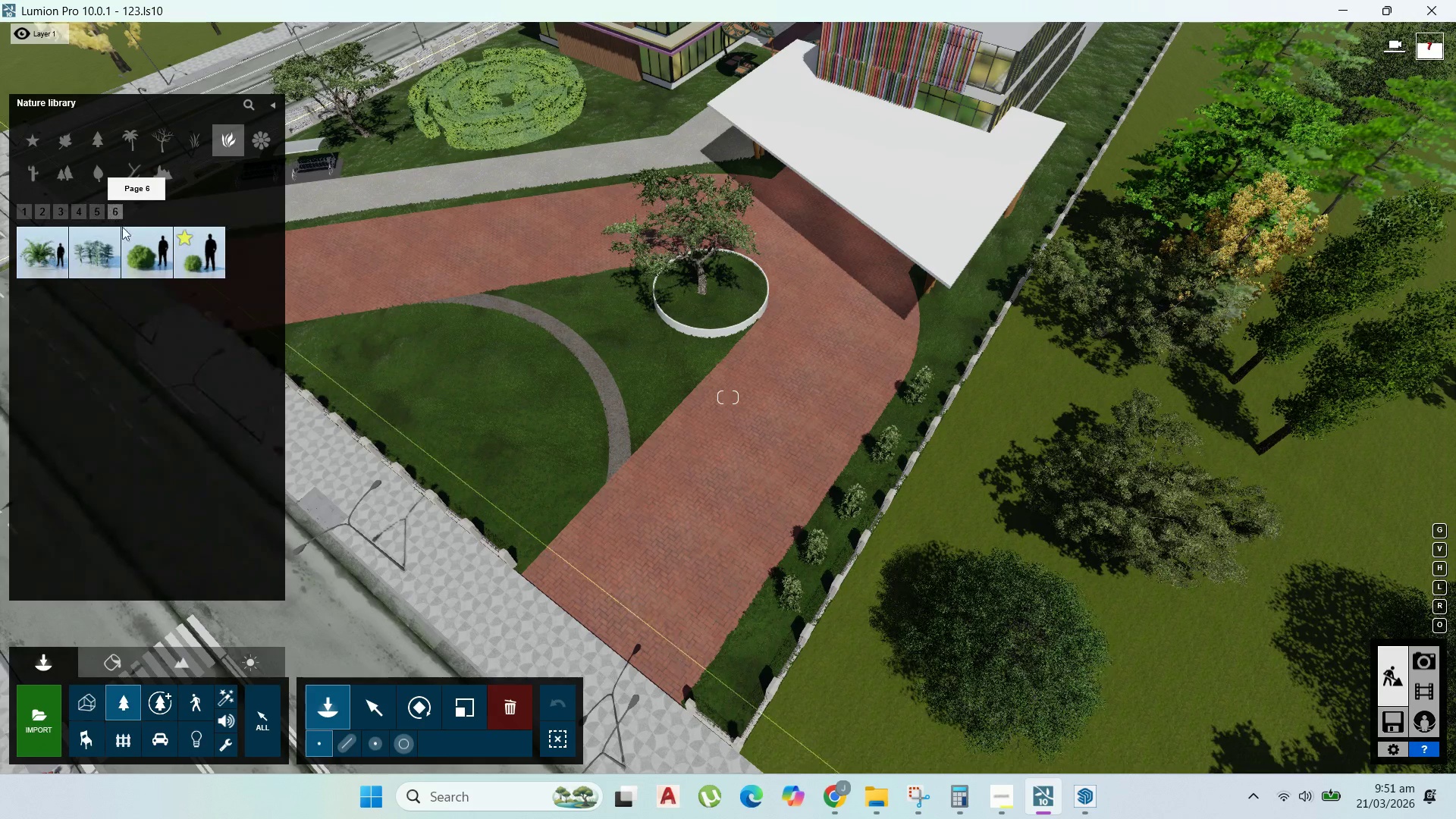 
left_click([143, 246])
 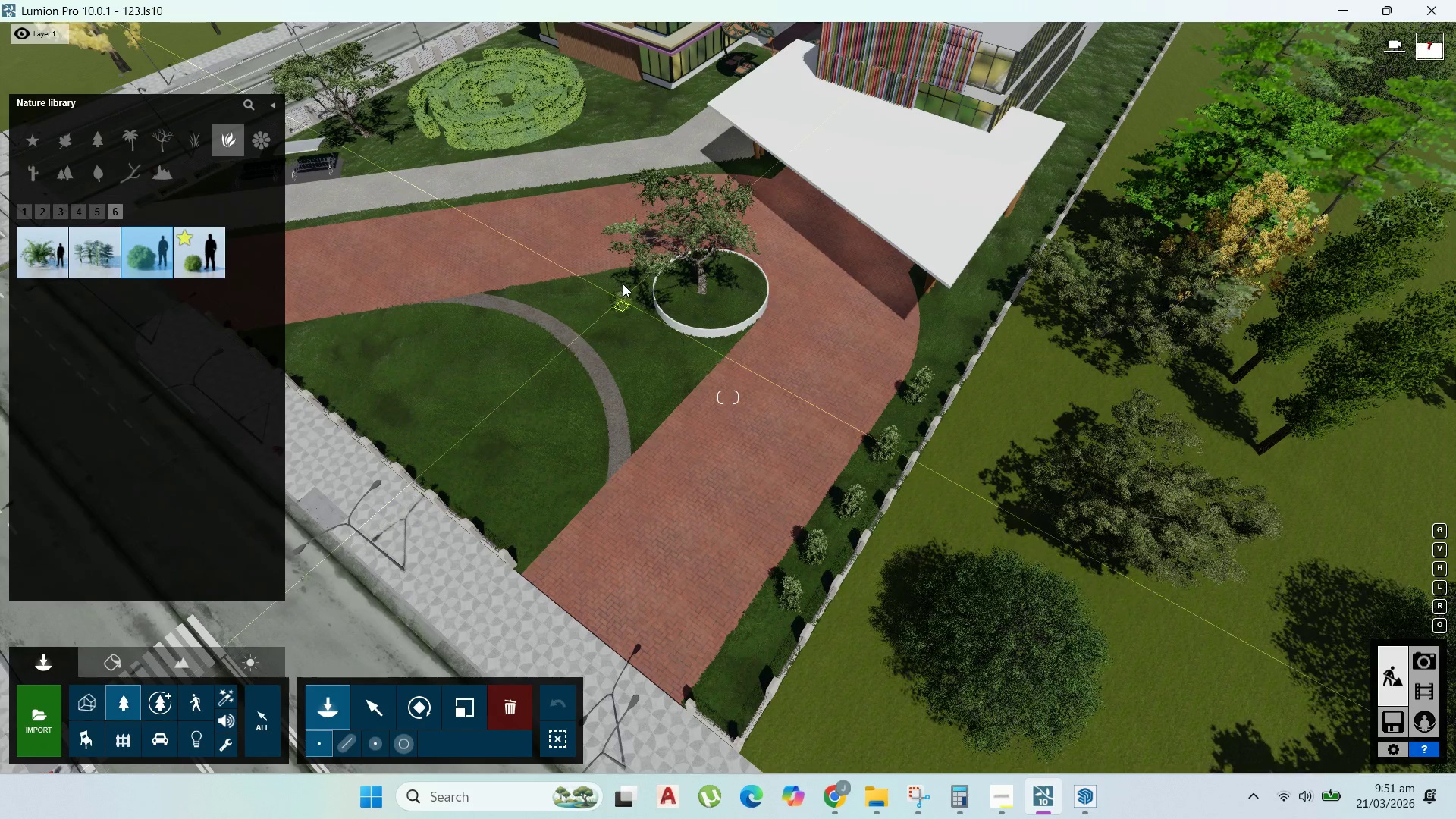 
left_click([627, 280])
 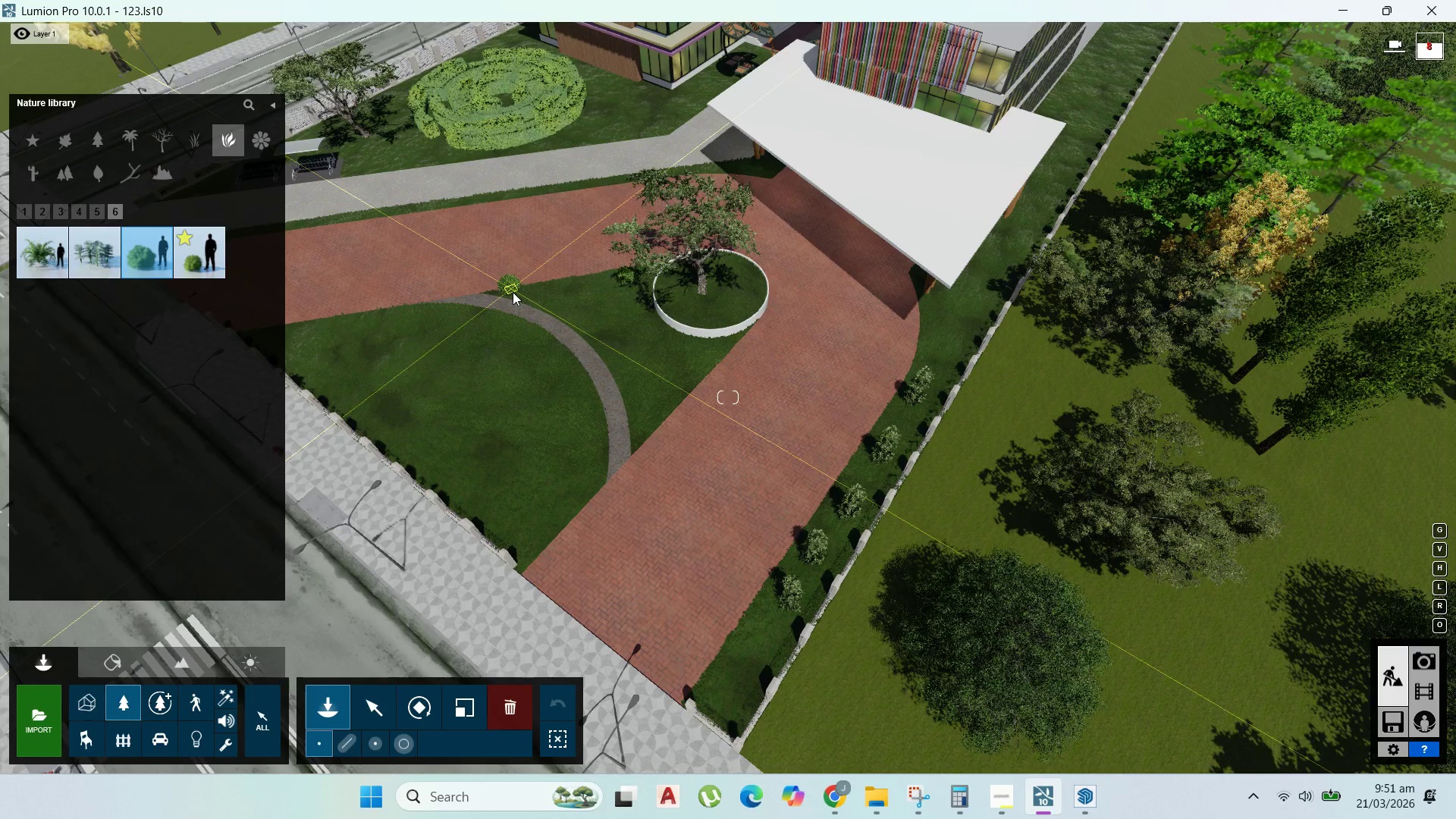 
left_click([513, 292])
 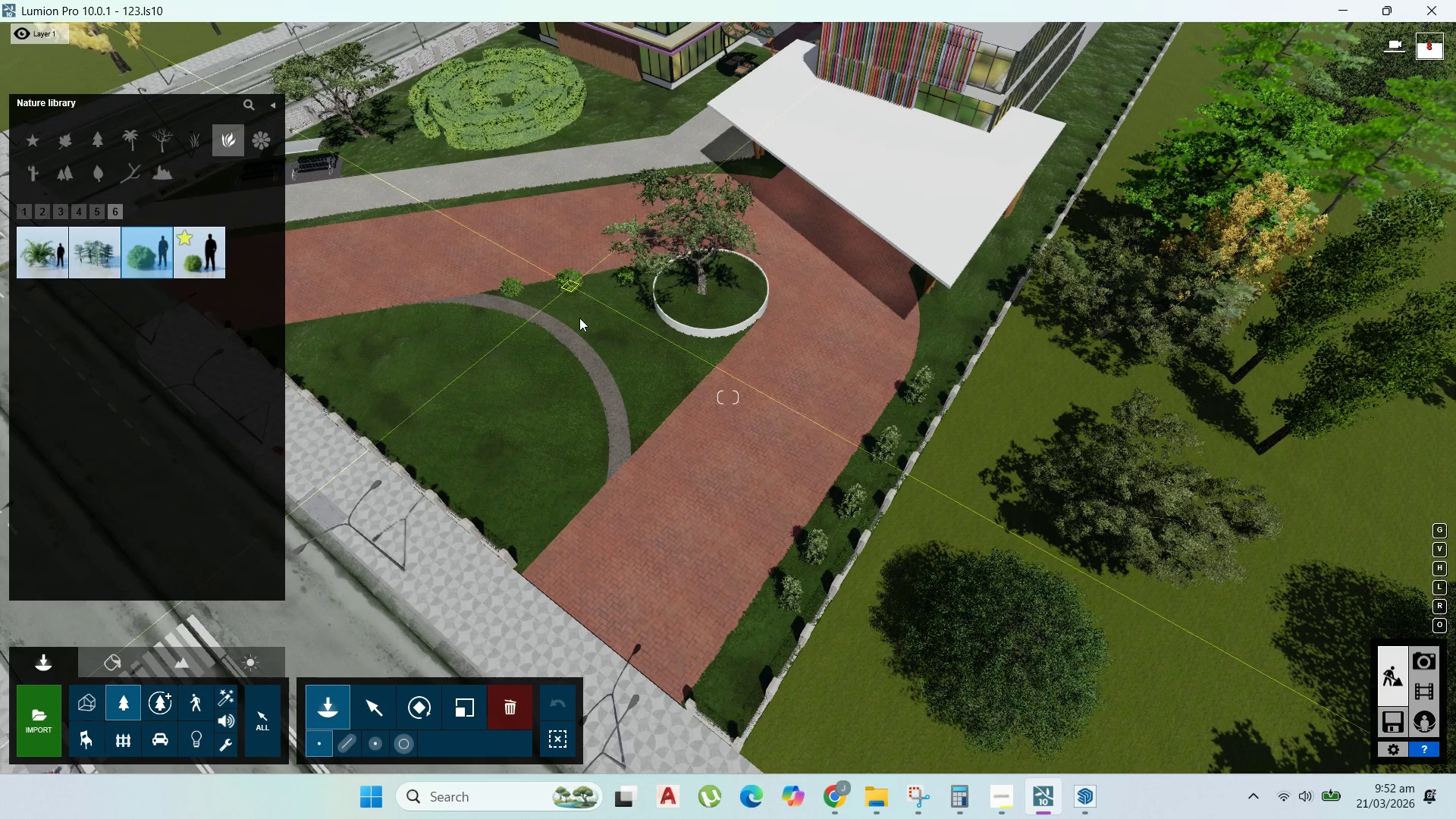 
left_click([579, 319])
 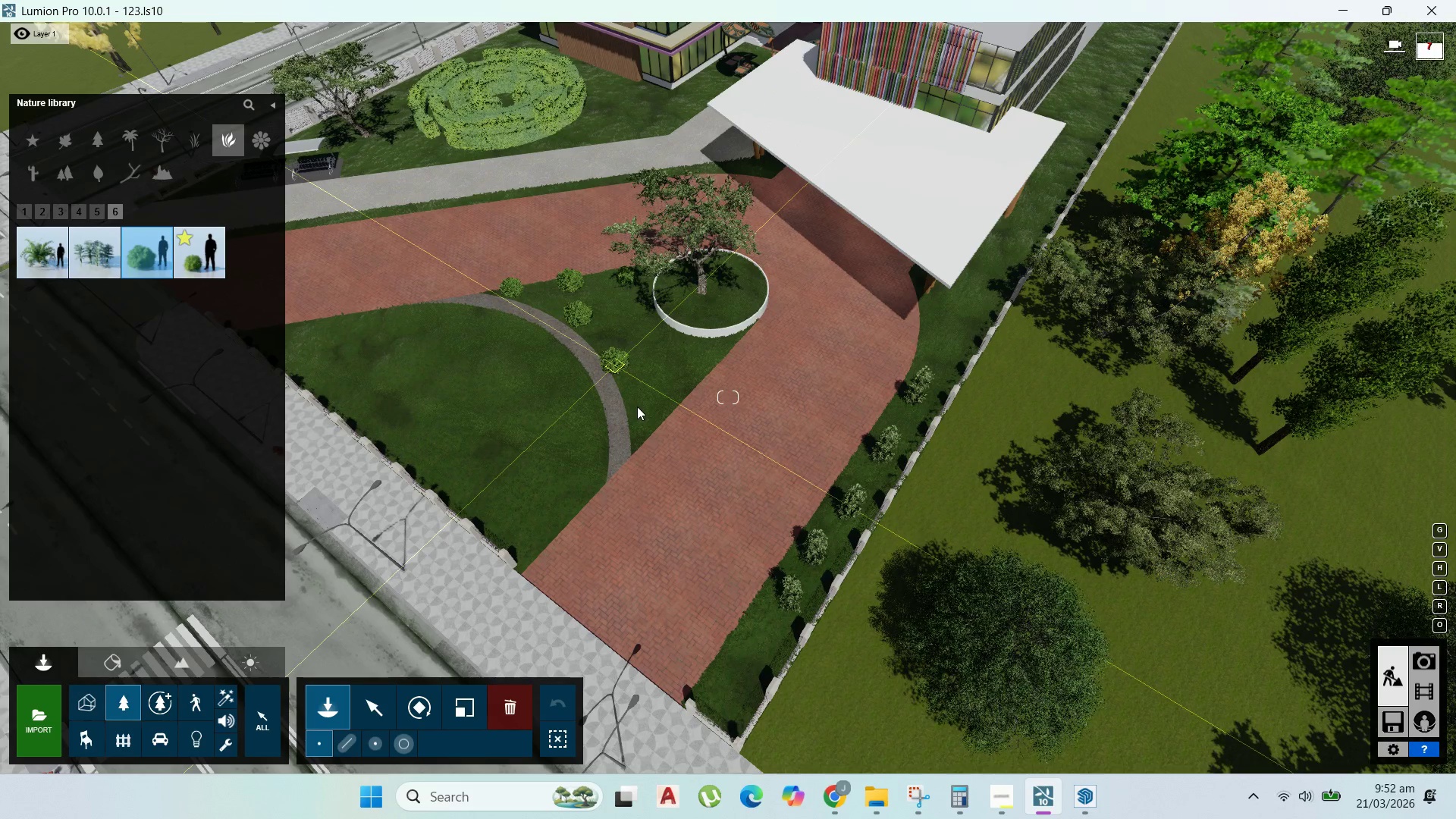 
left_click([636, 415])
 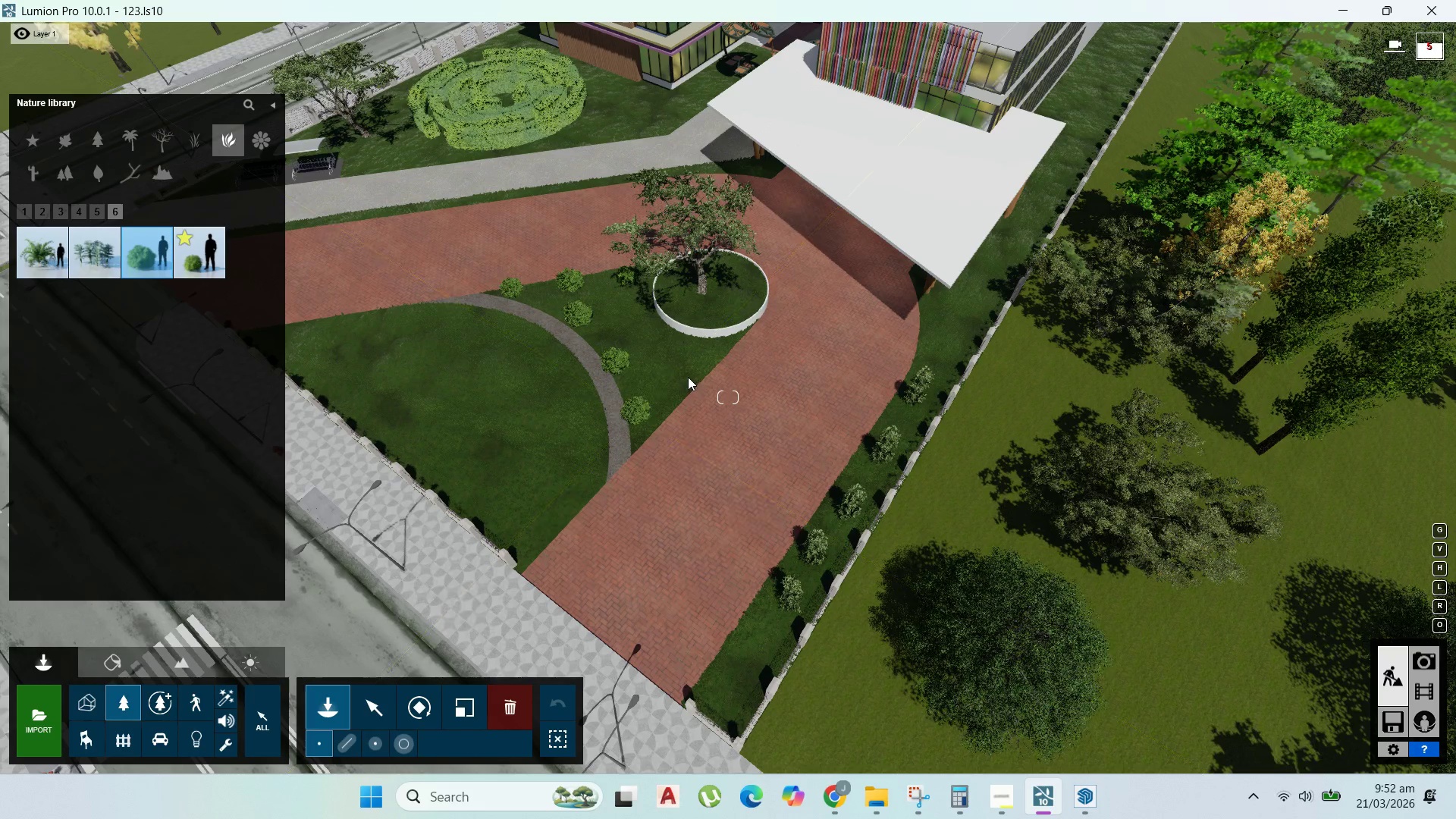 
left_click([688, 377])
 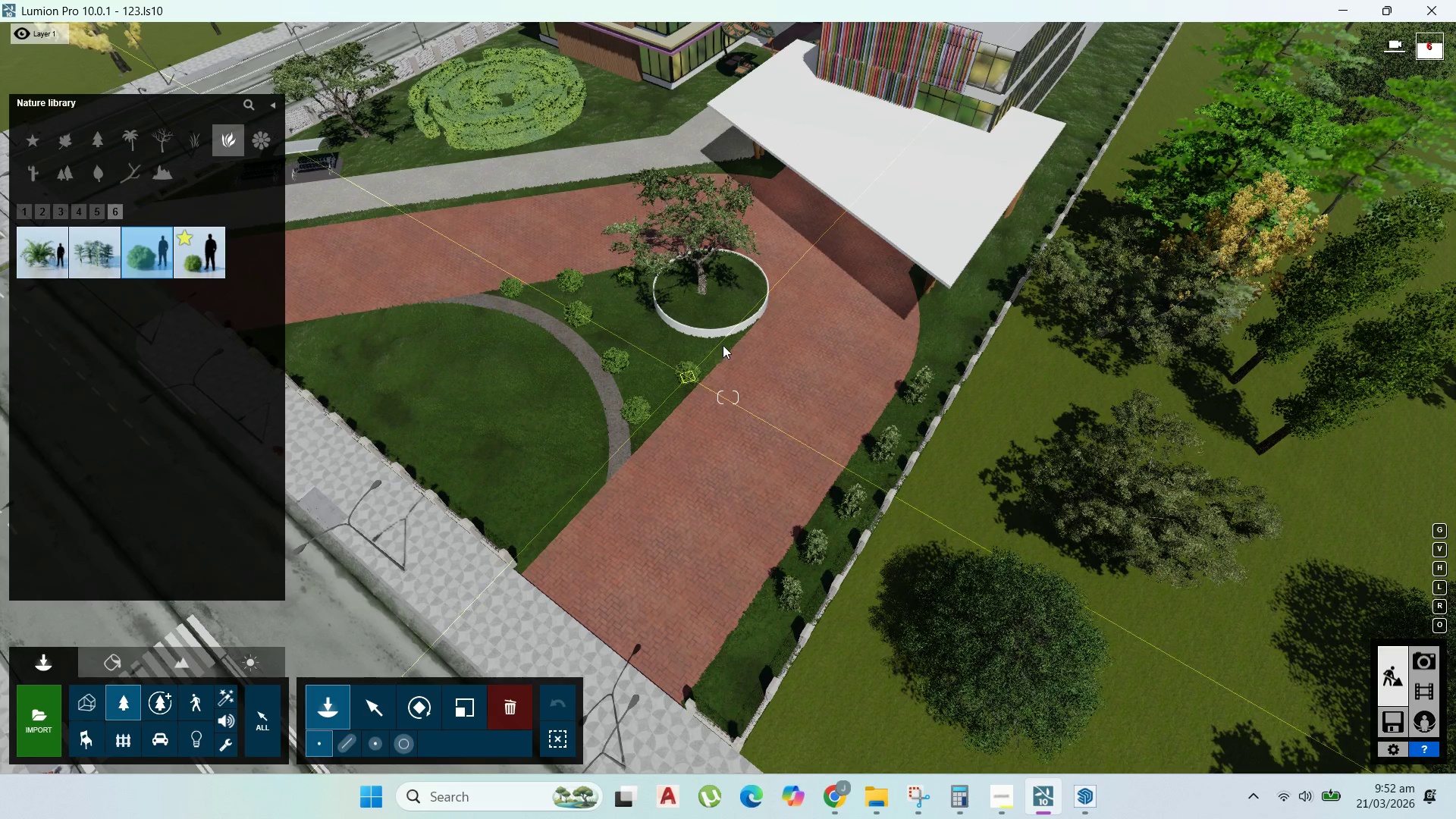 
left_click([723, 345])
 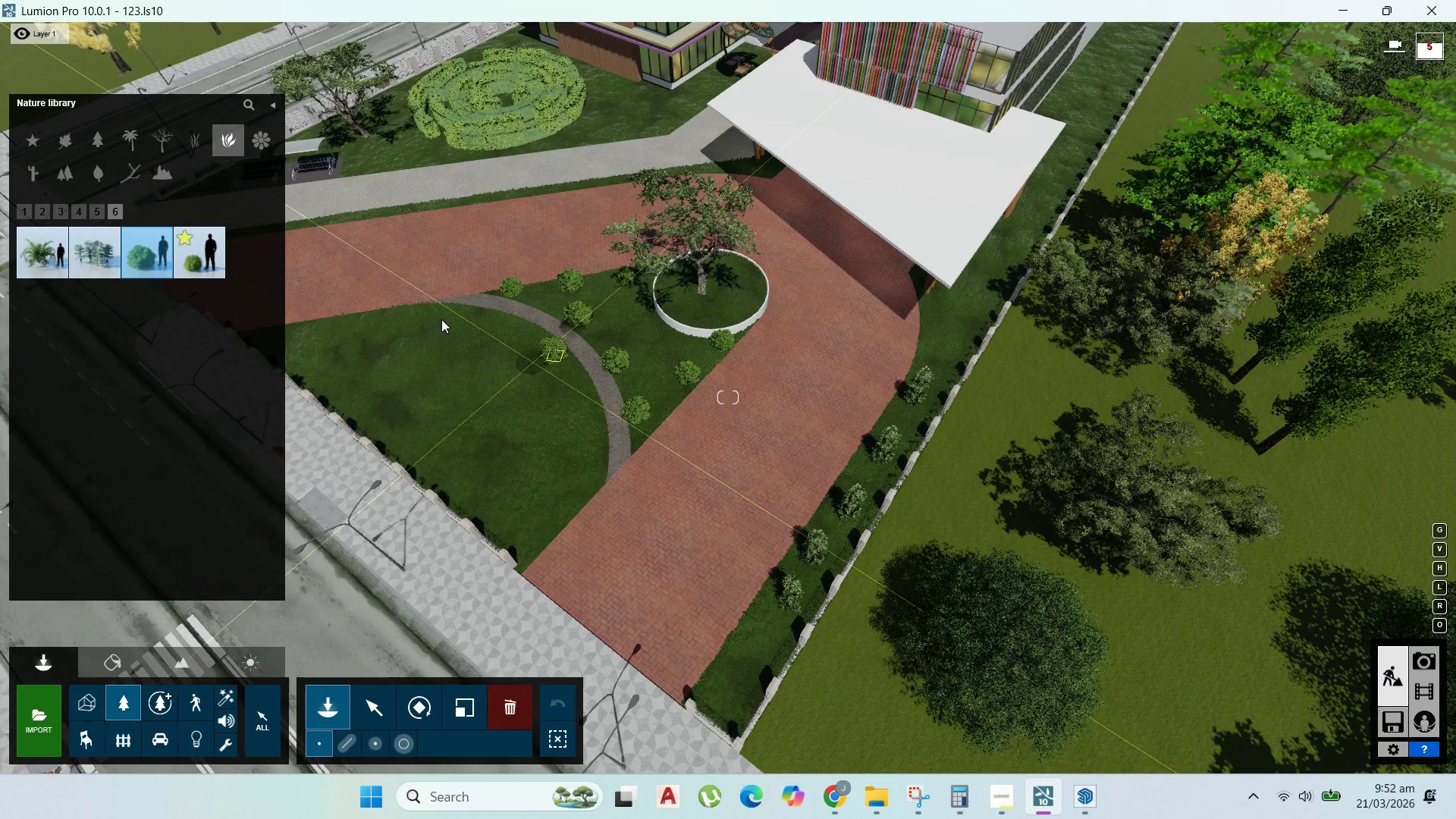 
left_click([444, 316])
 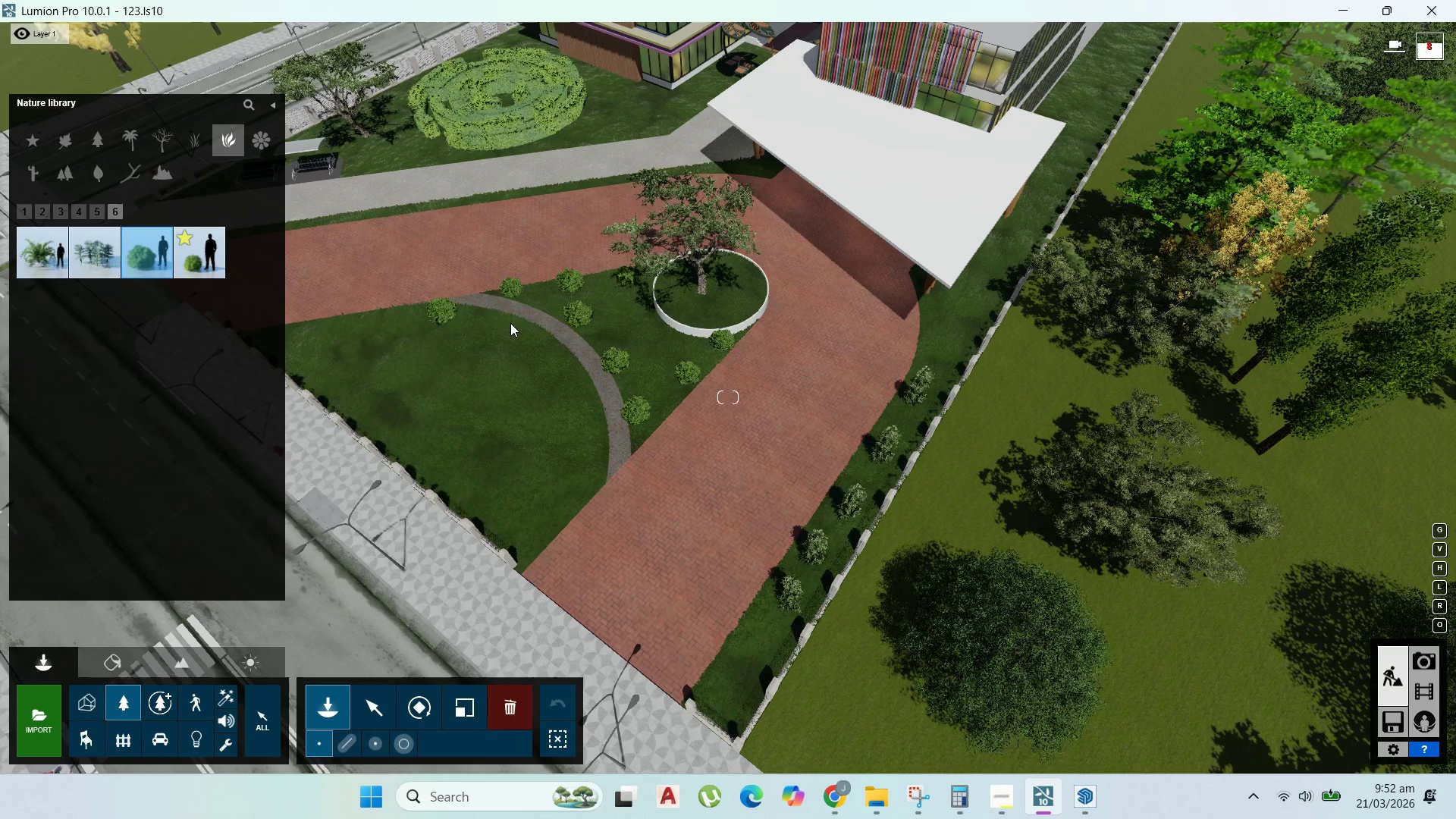 
left_click([510, 324])
 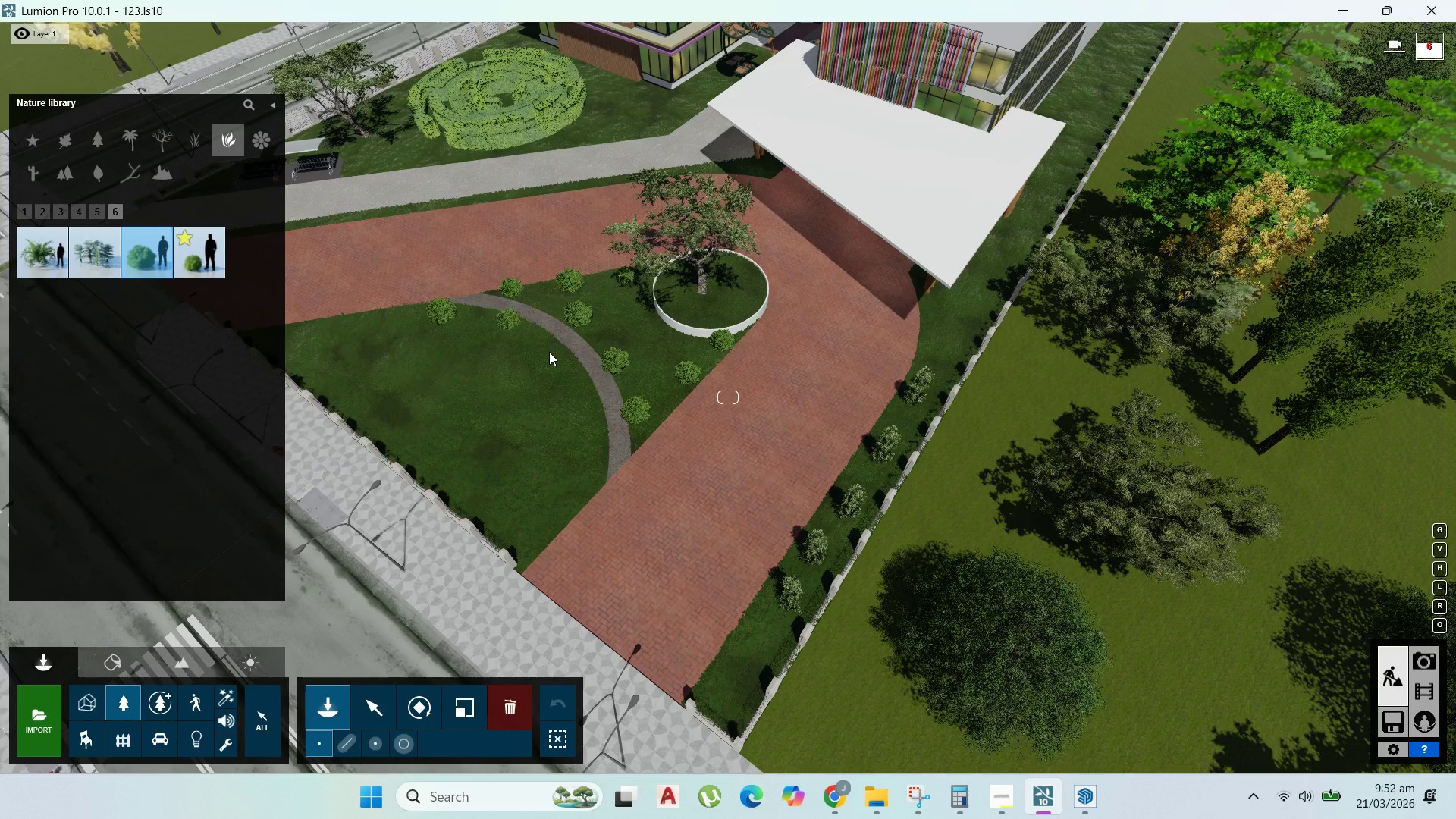 
left_click([549, 352])
 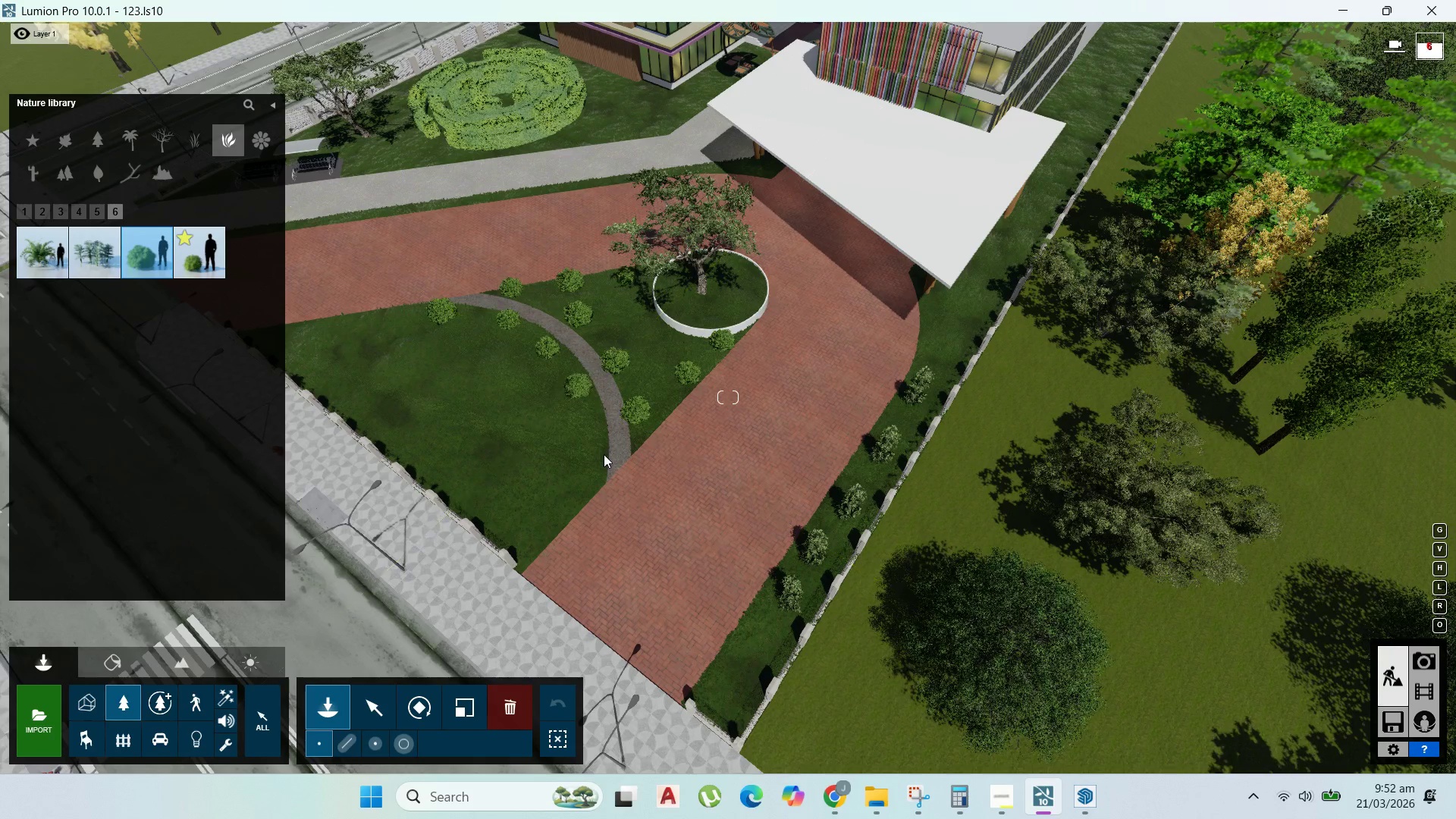 
left_click([596, 455])
 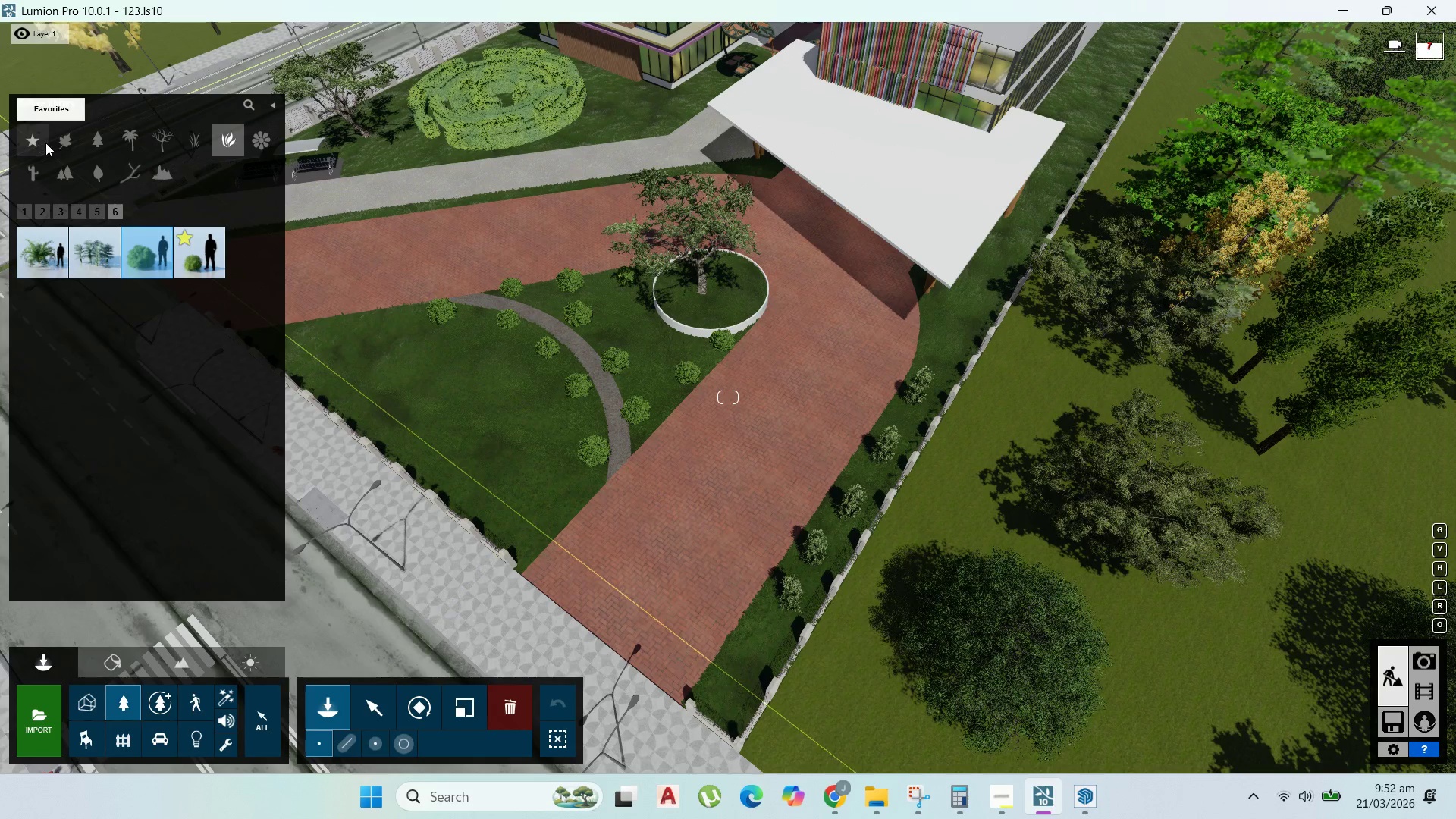 
left_click([72, 142])
 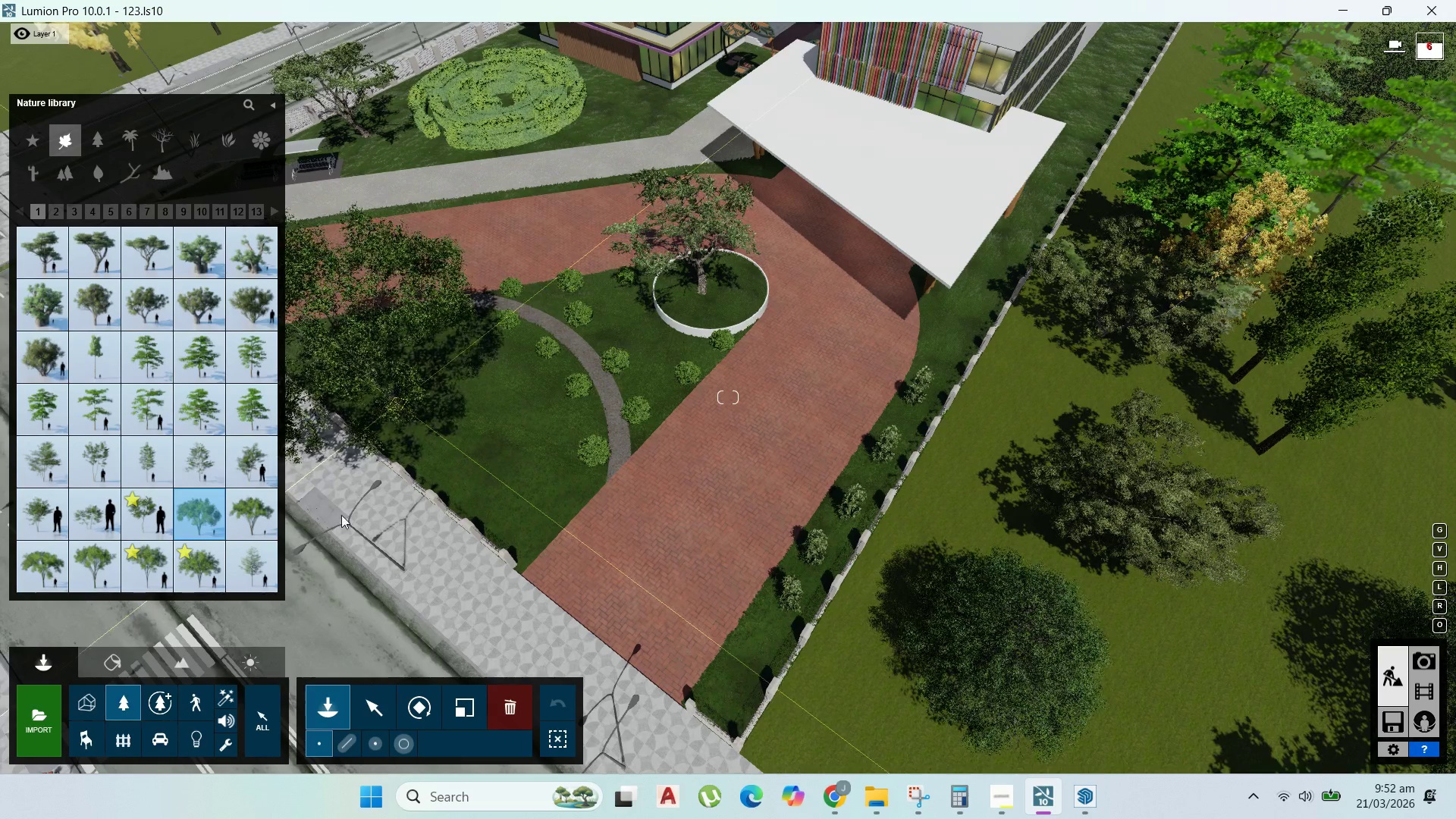 
wait(10.83)
 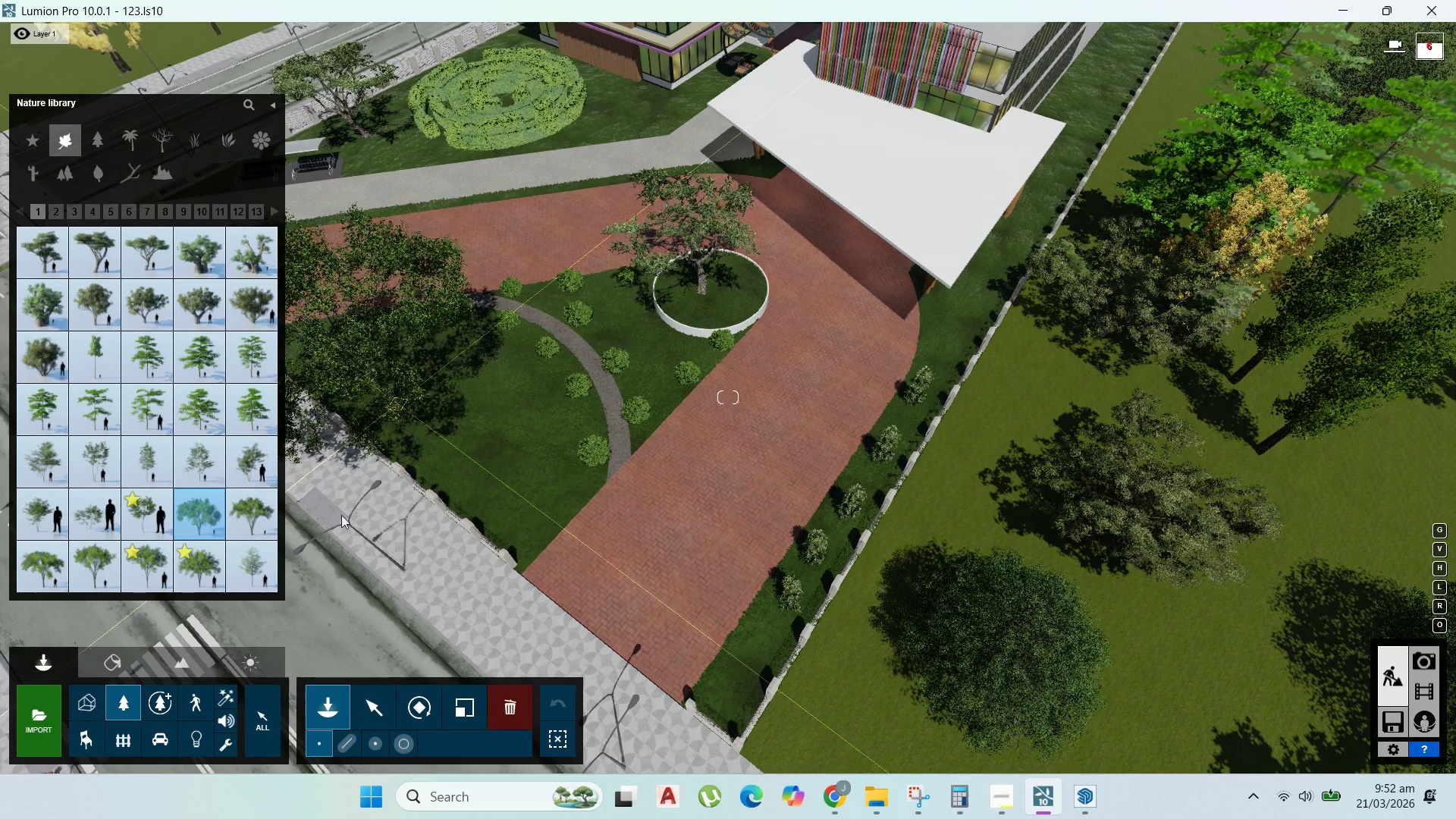 
left_click([405, 378])
 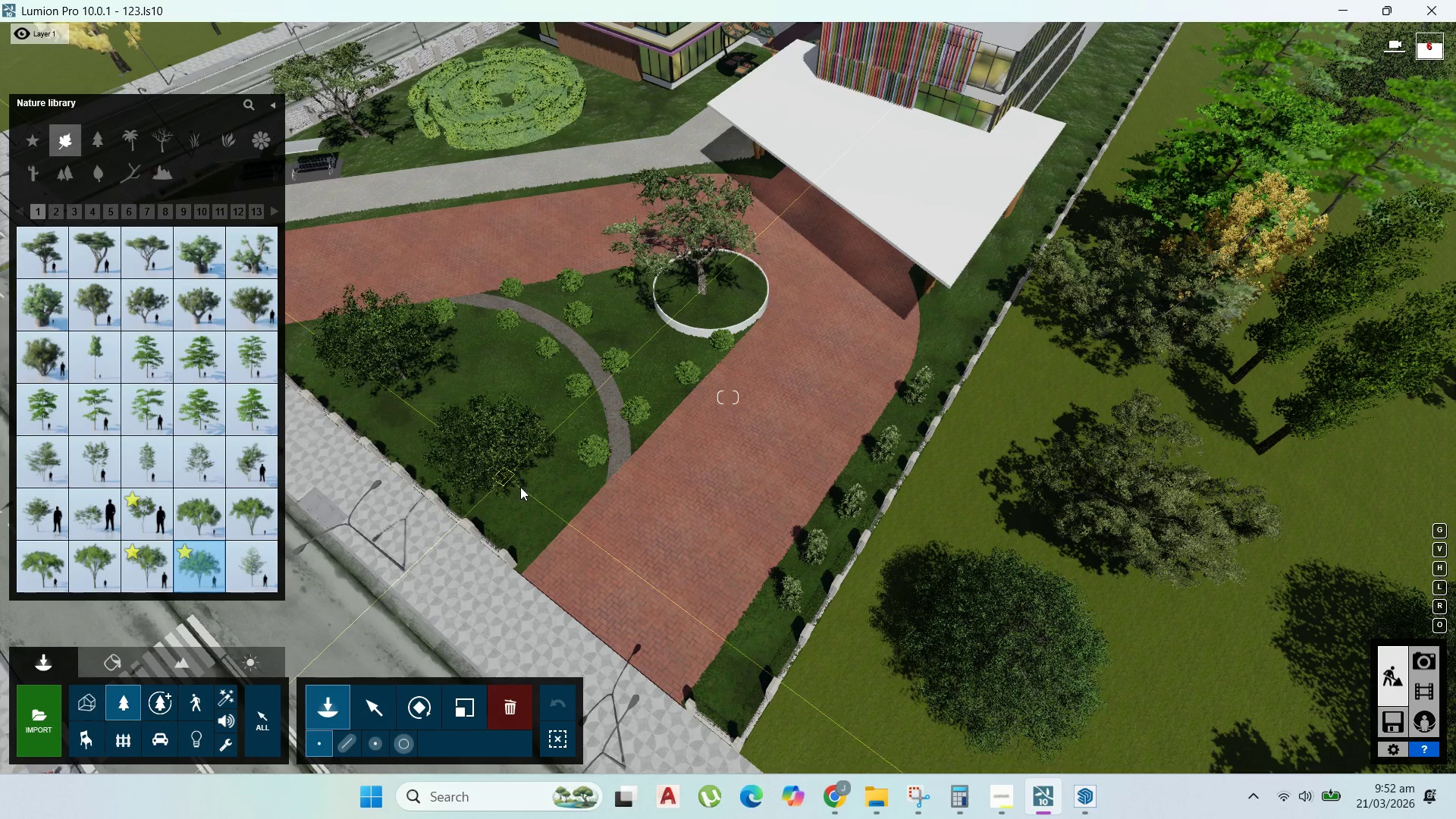 
left_click([532, 504])
 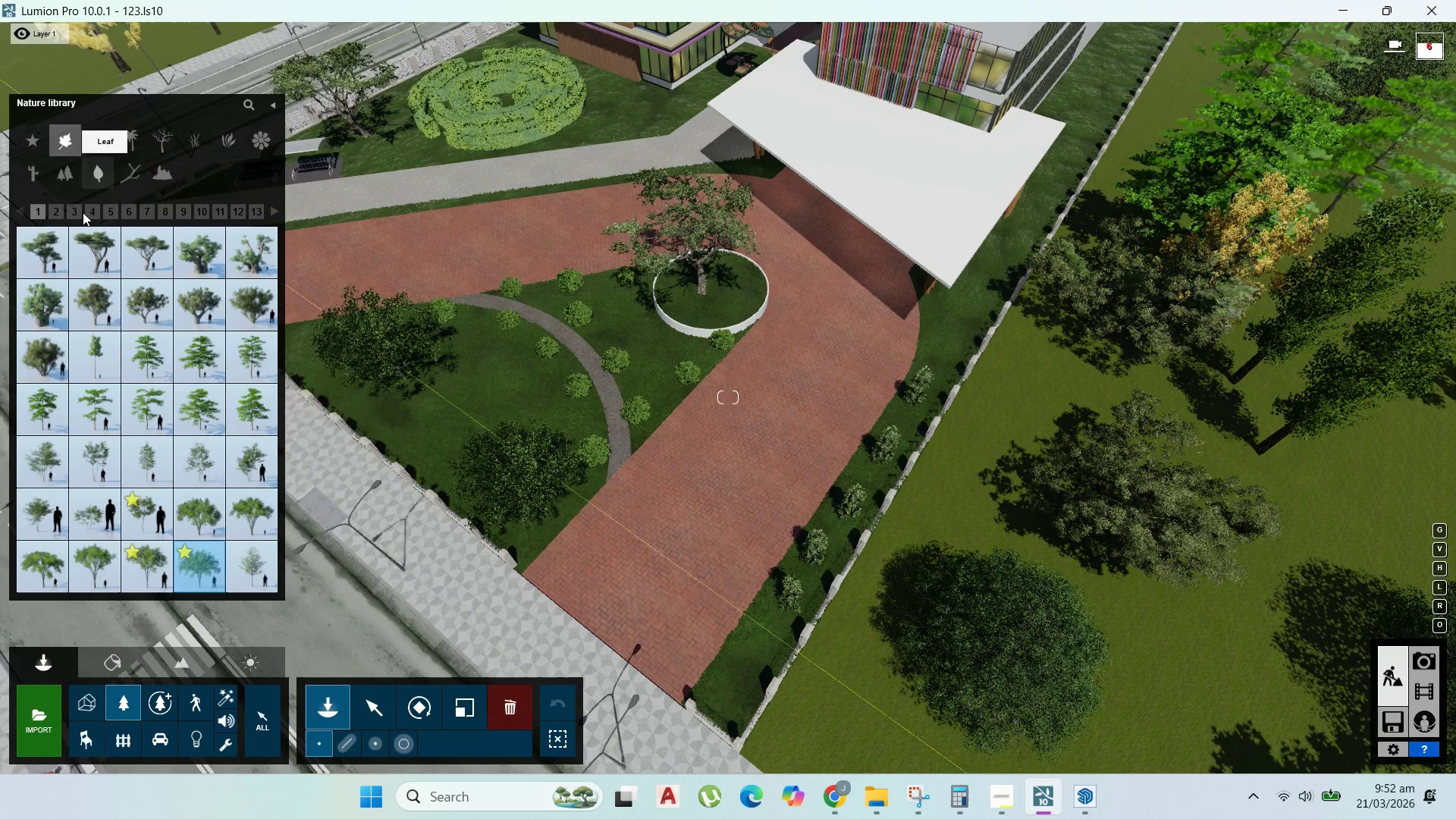 
wait(7.2)
 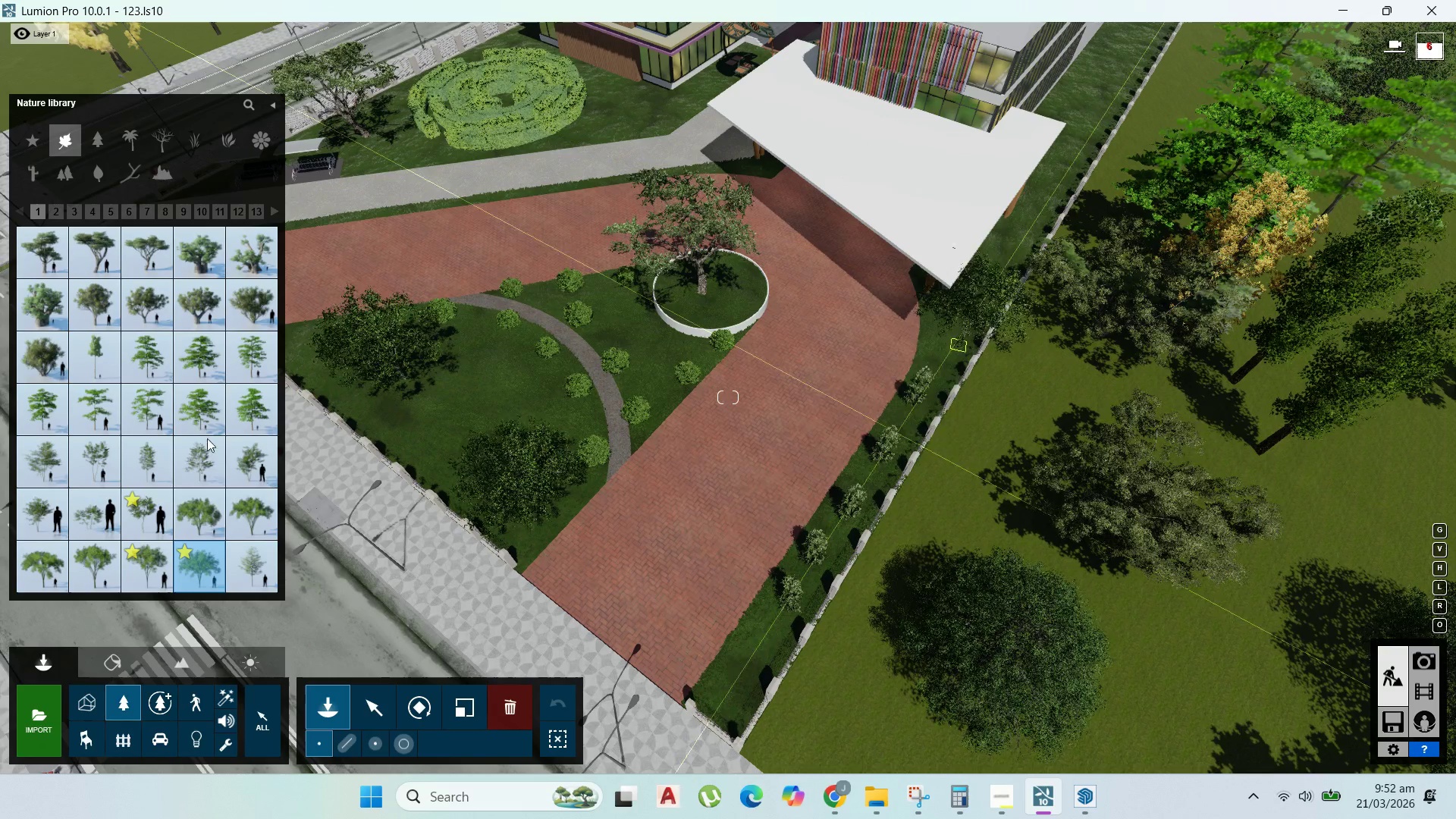 
left_click([78, 213])
 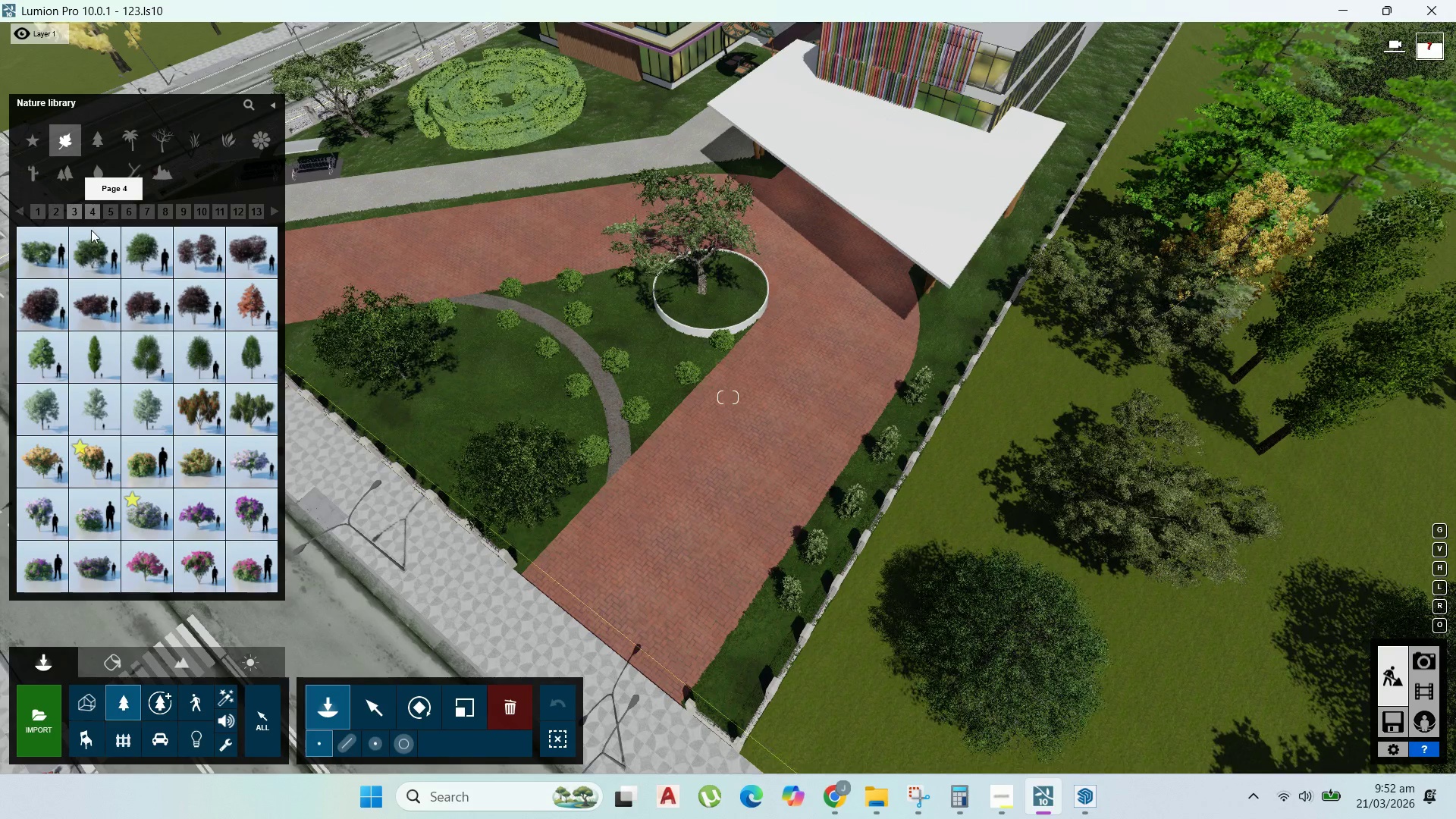 
mouse_move([101, 201])
 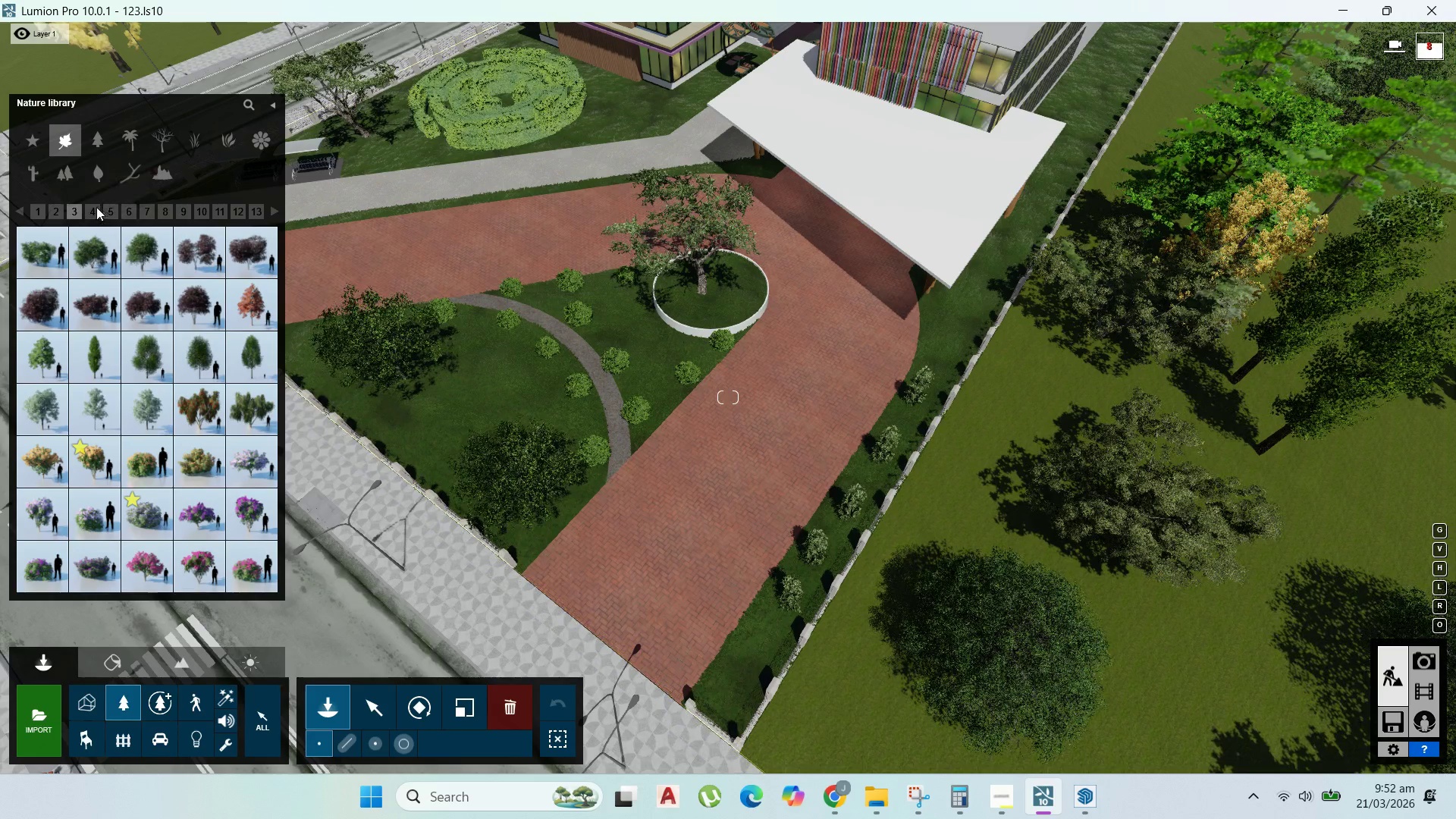 
left_click([95, 207])
 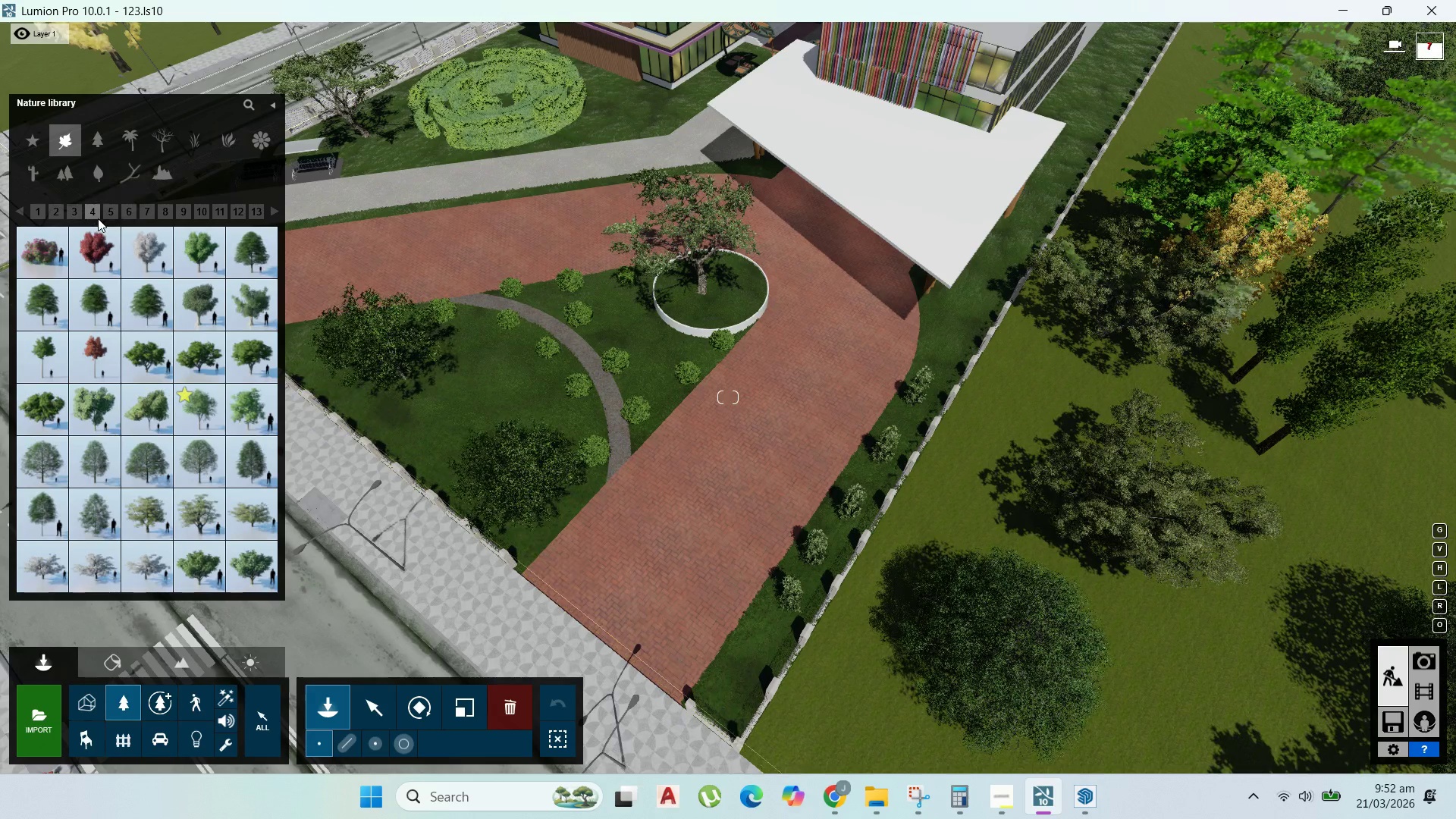 
left_click([104, 217])
 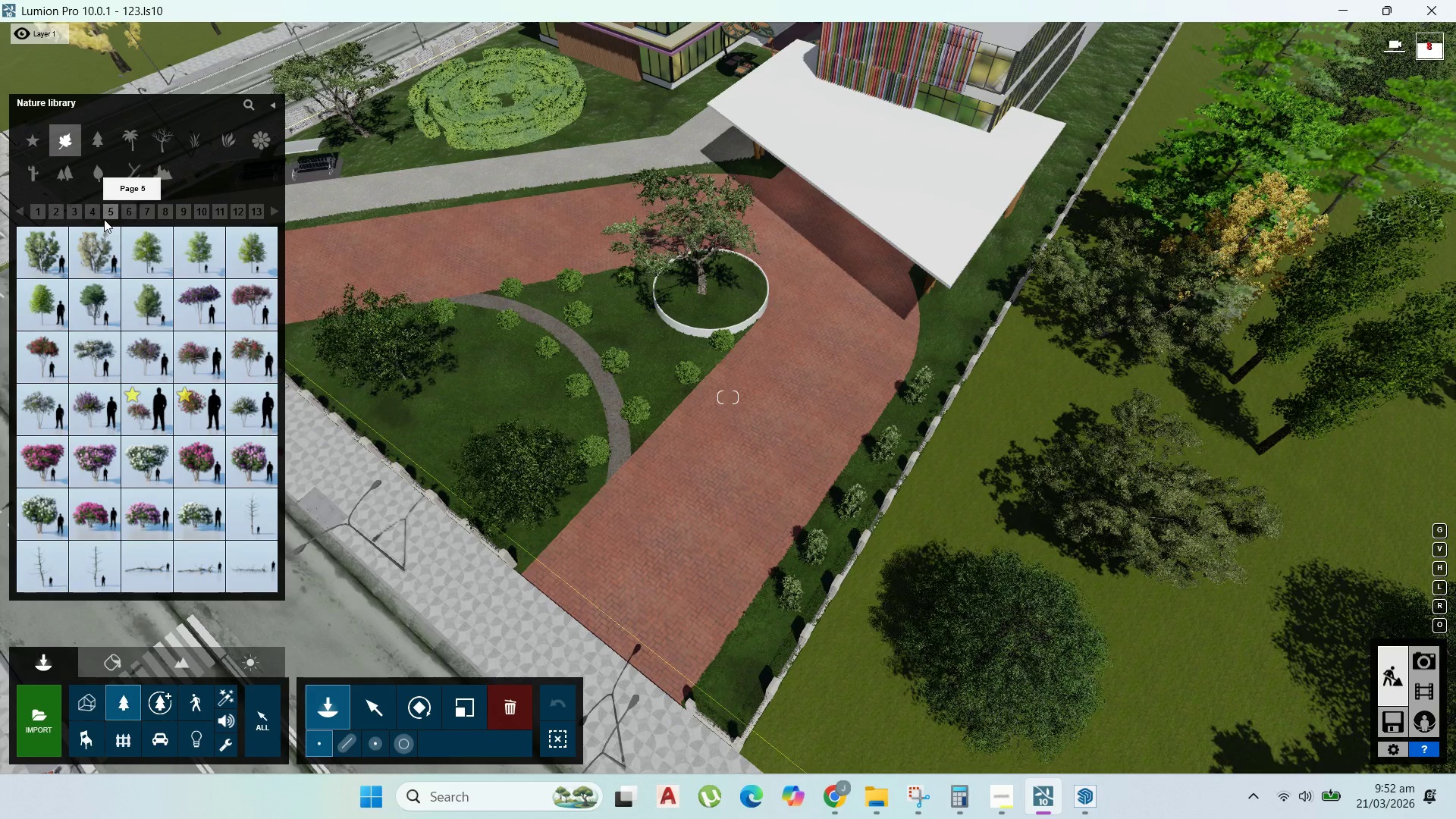 
left_click([127, 215])
 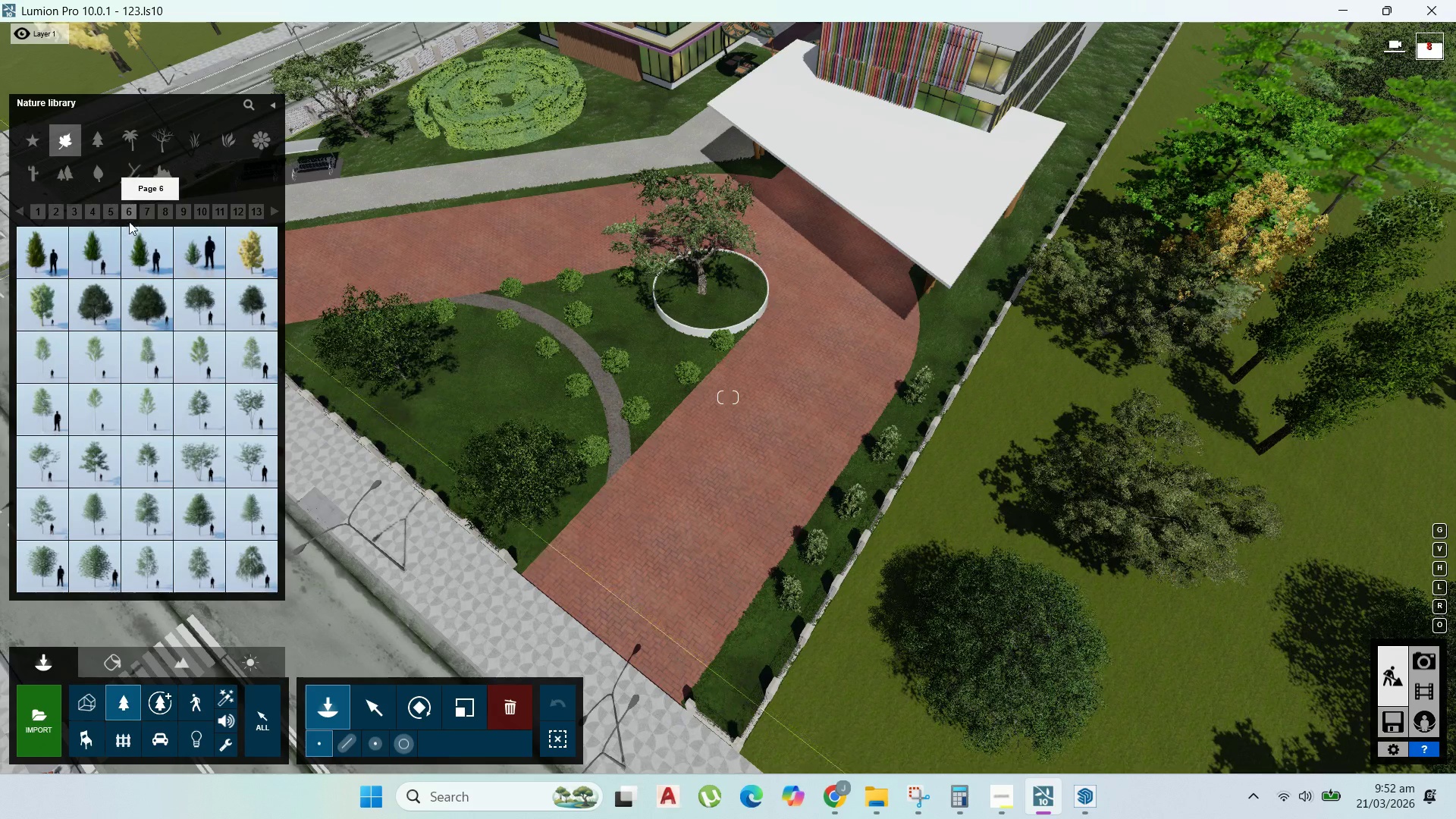 
left_click([143, 211])
 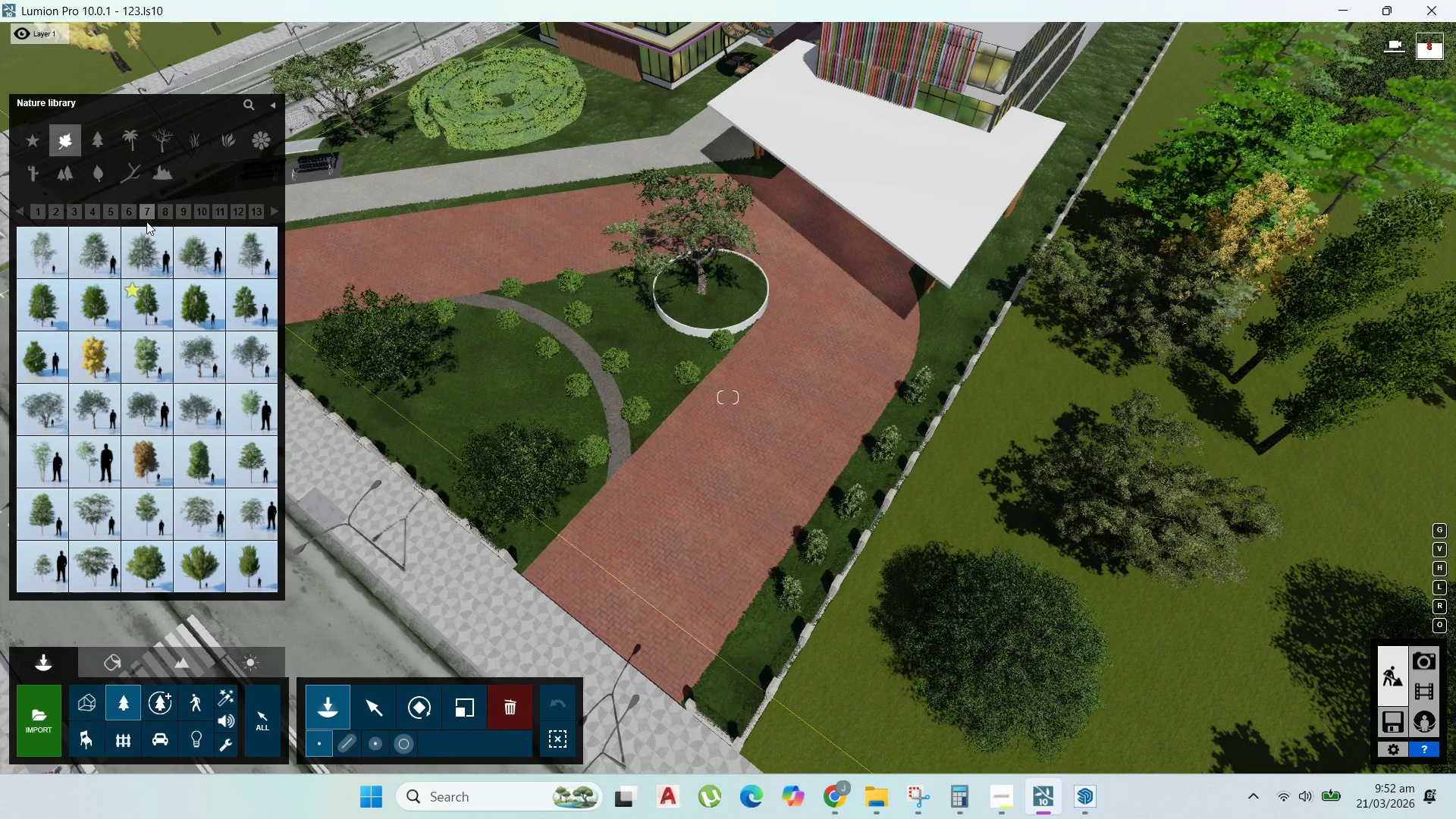 
wait(5.48)
 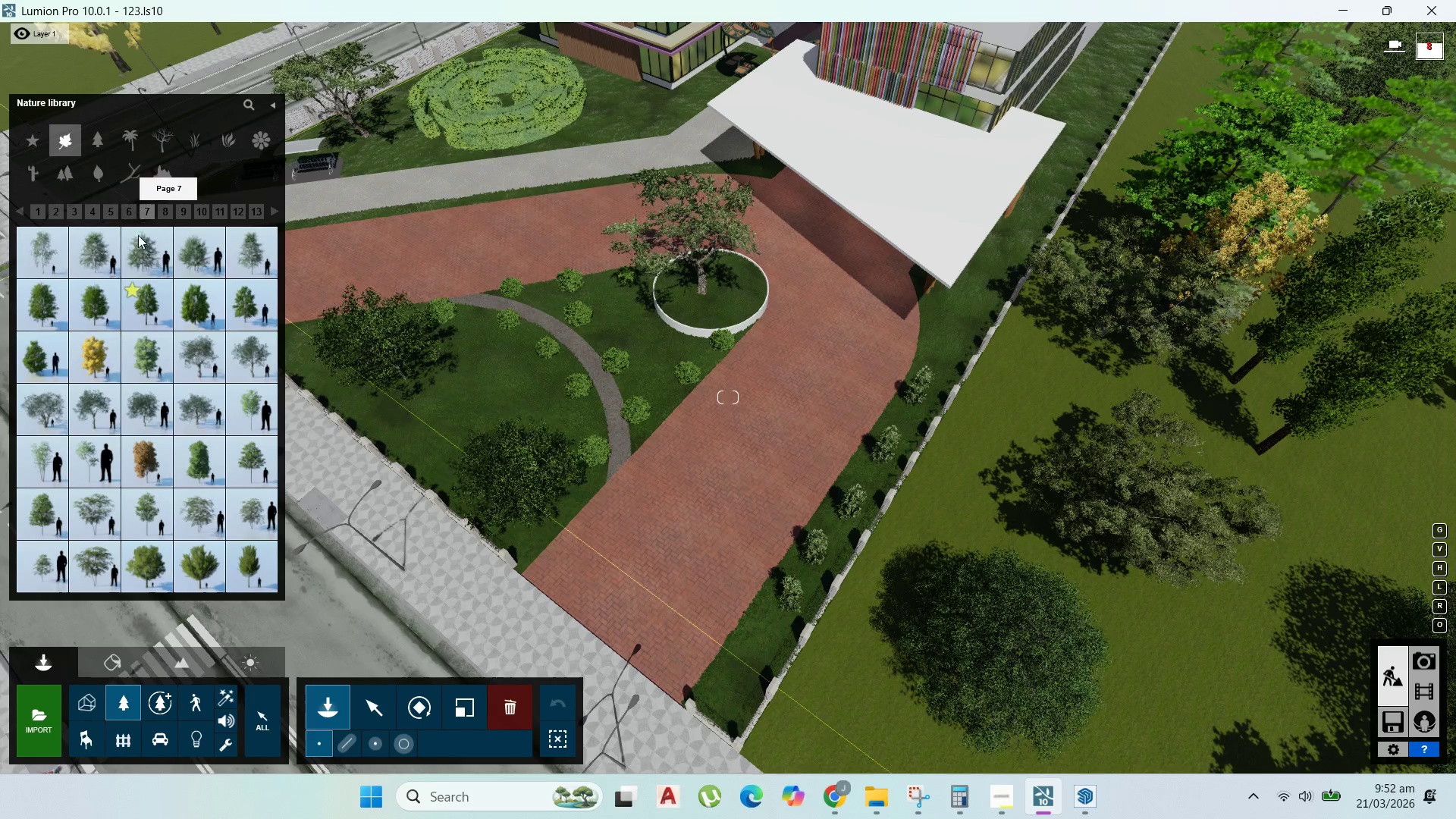 
left_click([164, 215])
 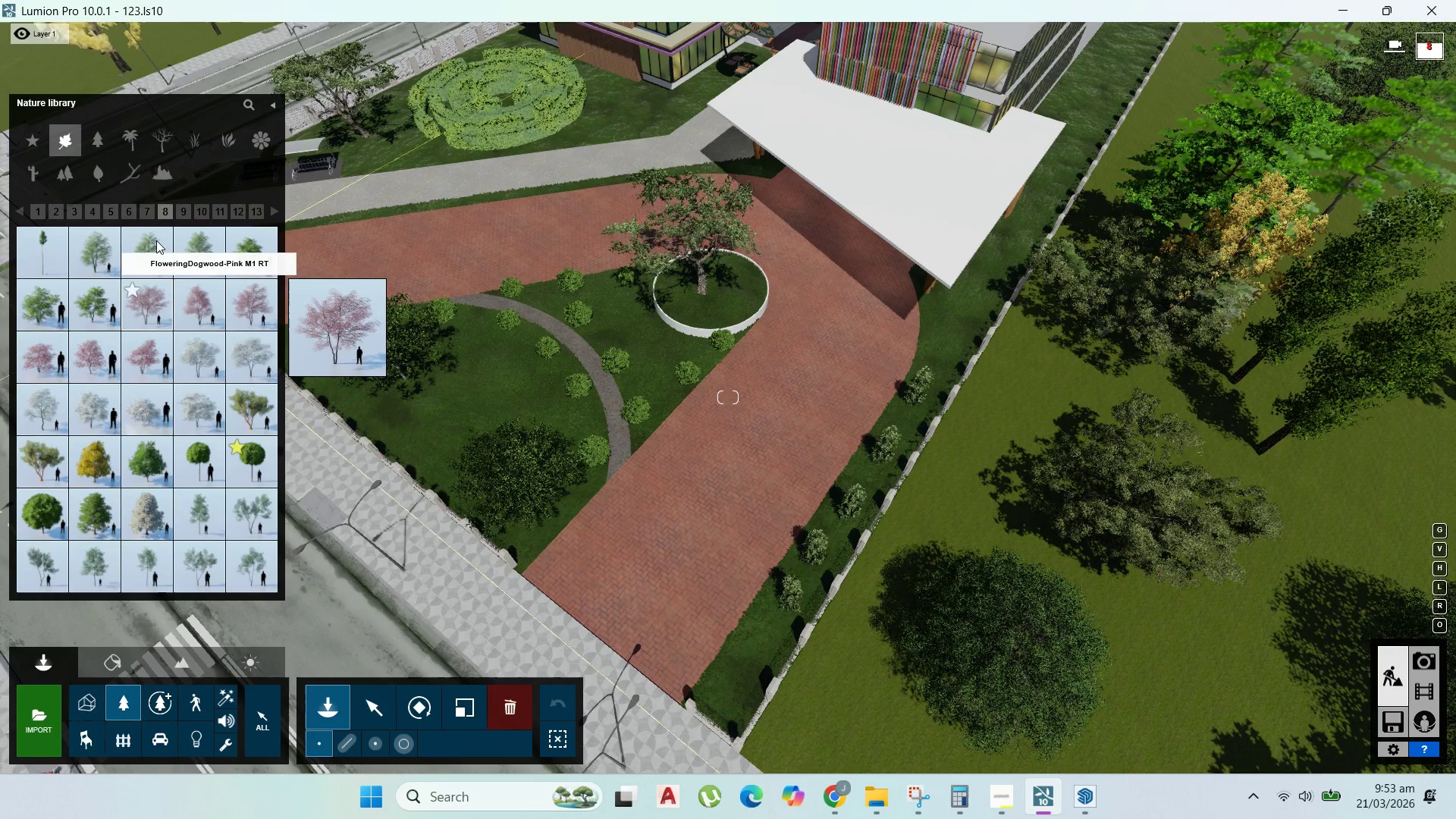 
left_click([181, 213])
 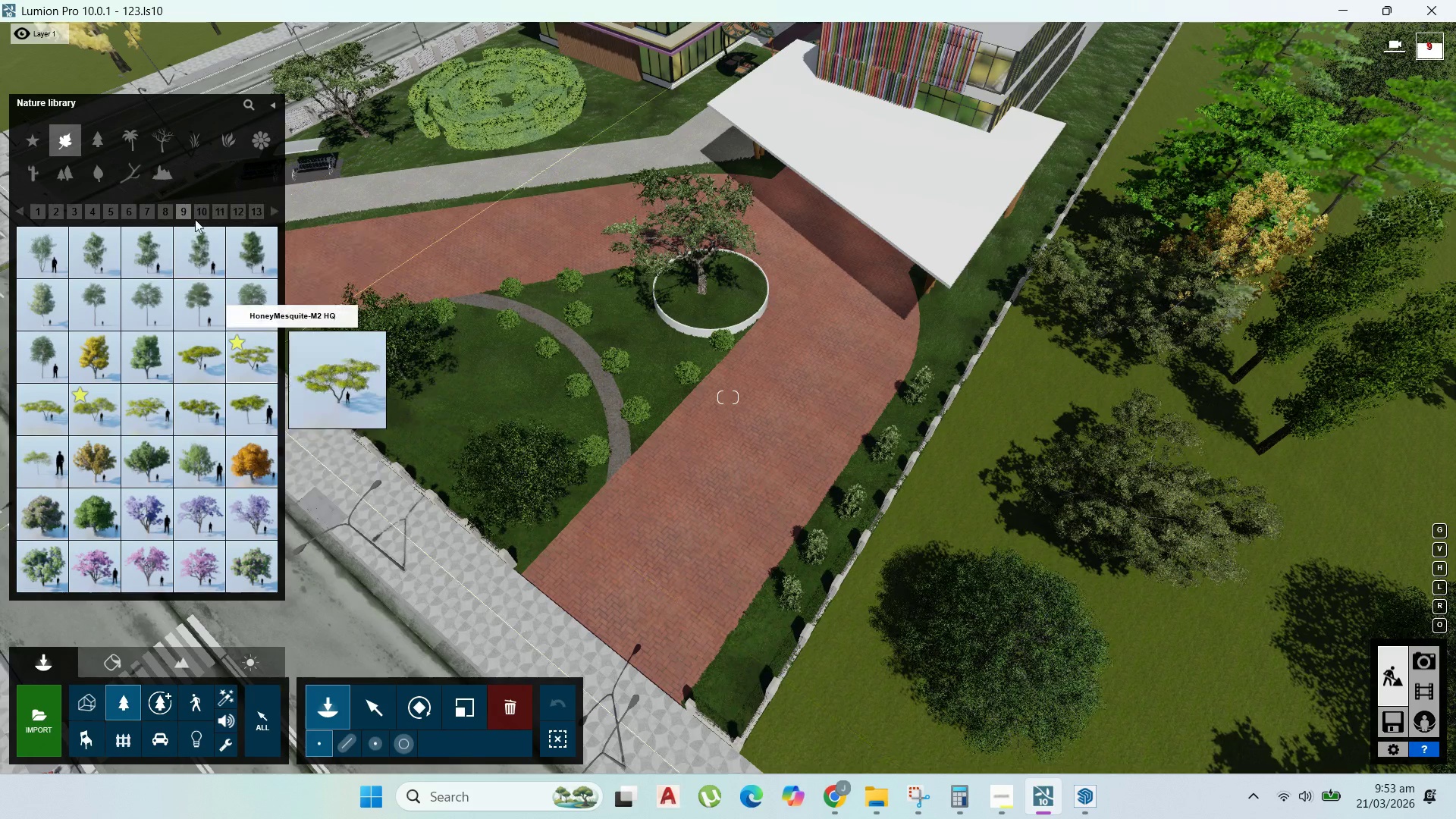 
left_click([206, 209])
 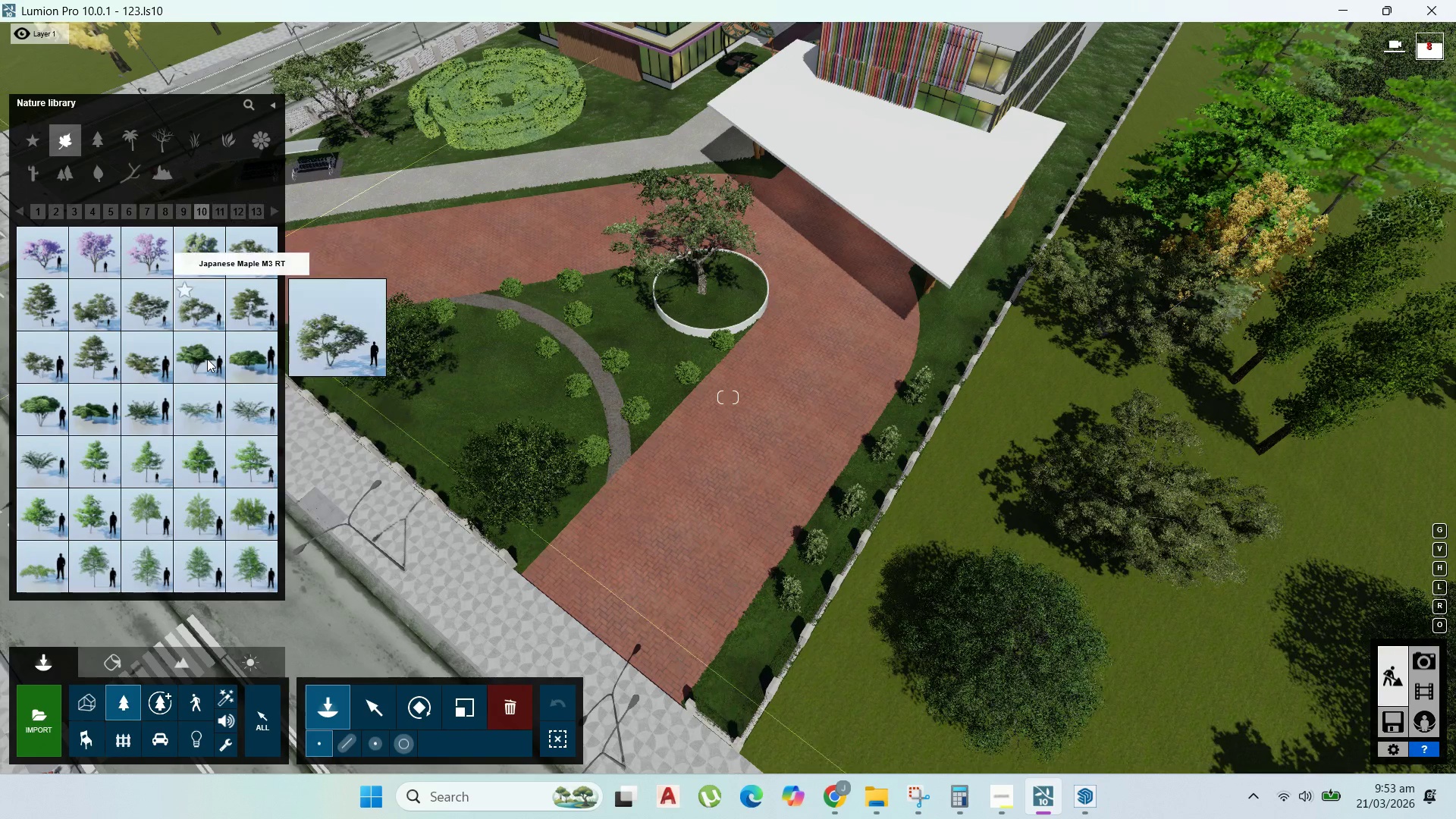 
left_click([150, 360])
 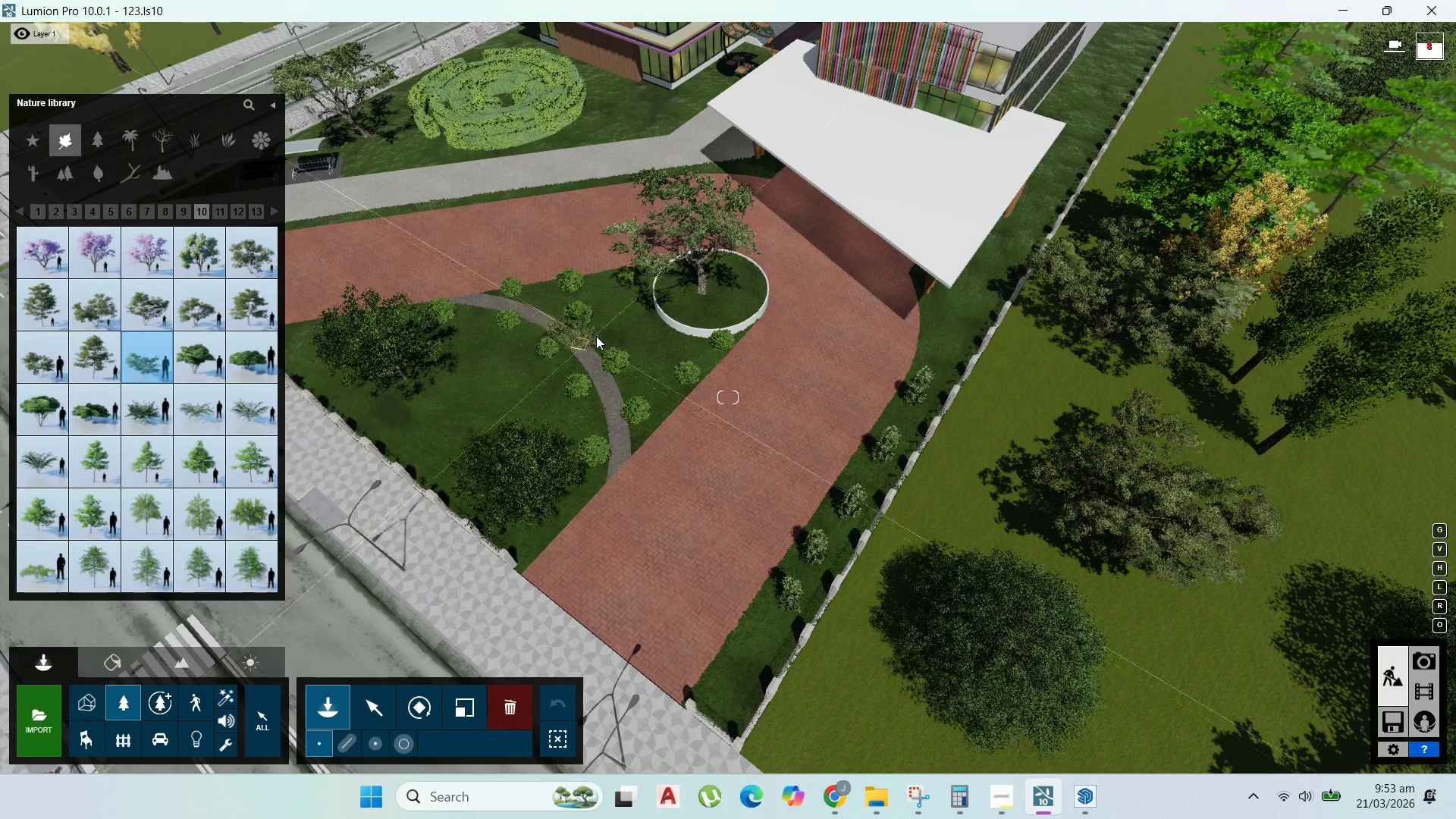 
left_click([598, 333])
 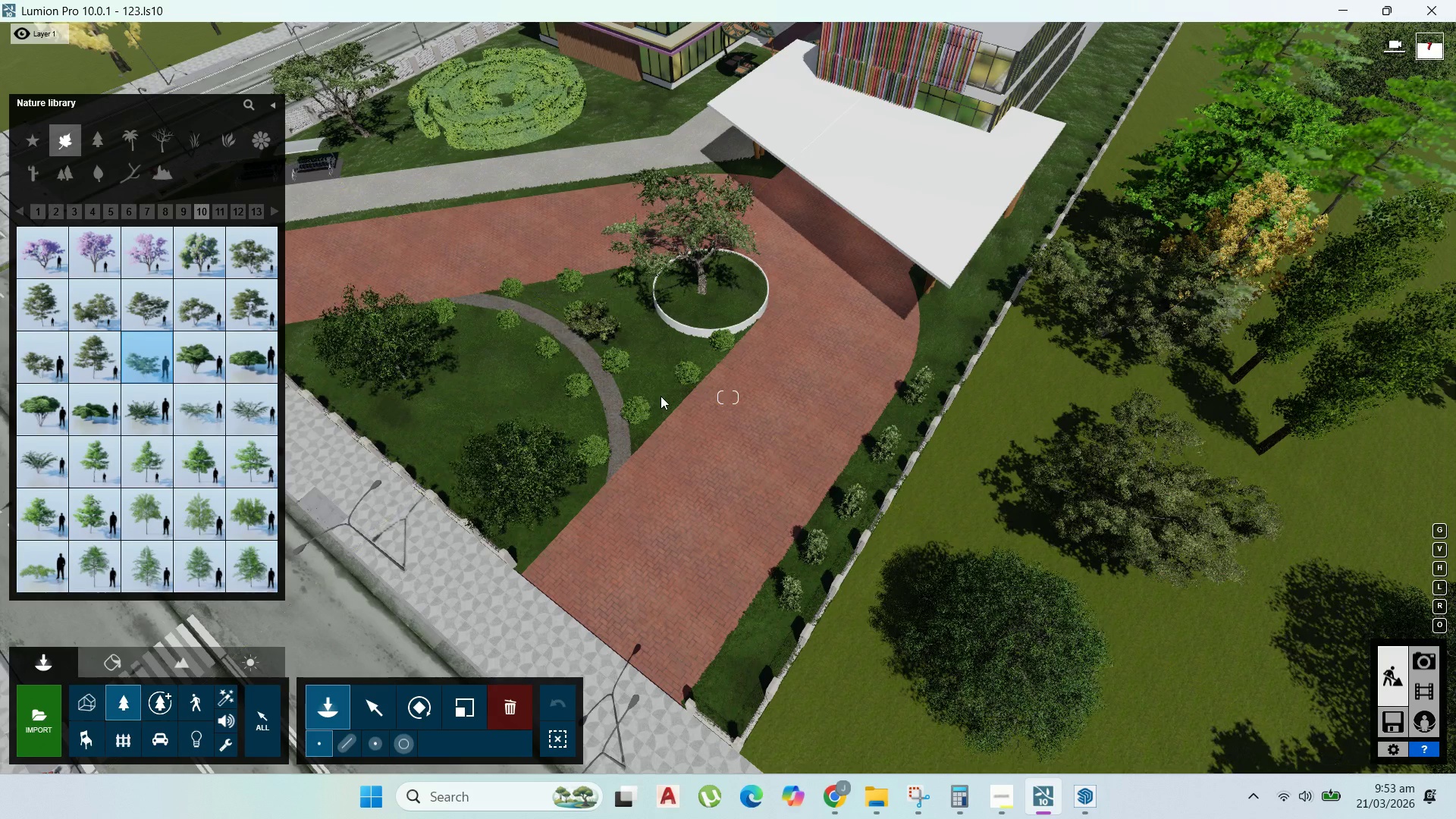 
left_click([661, 396])
 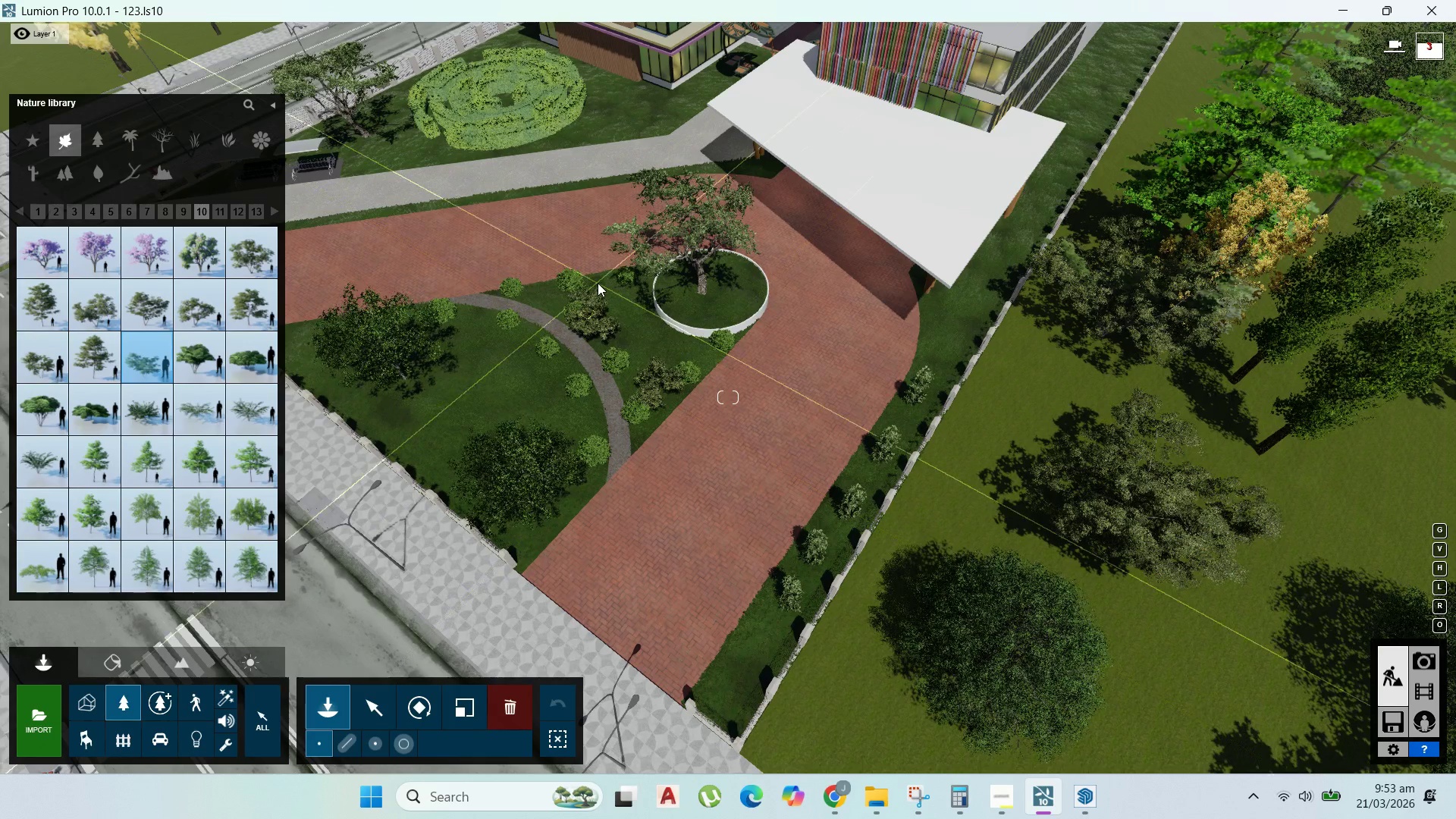 
left_click([598, 283])
 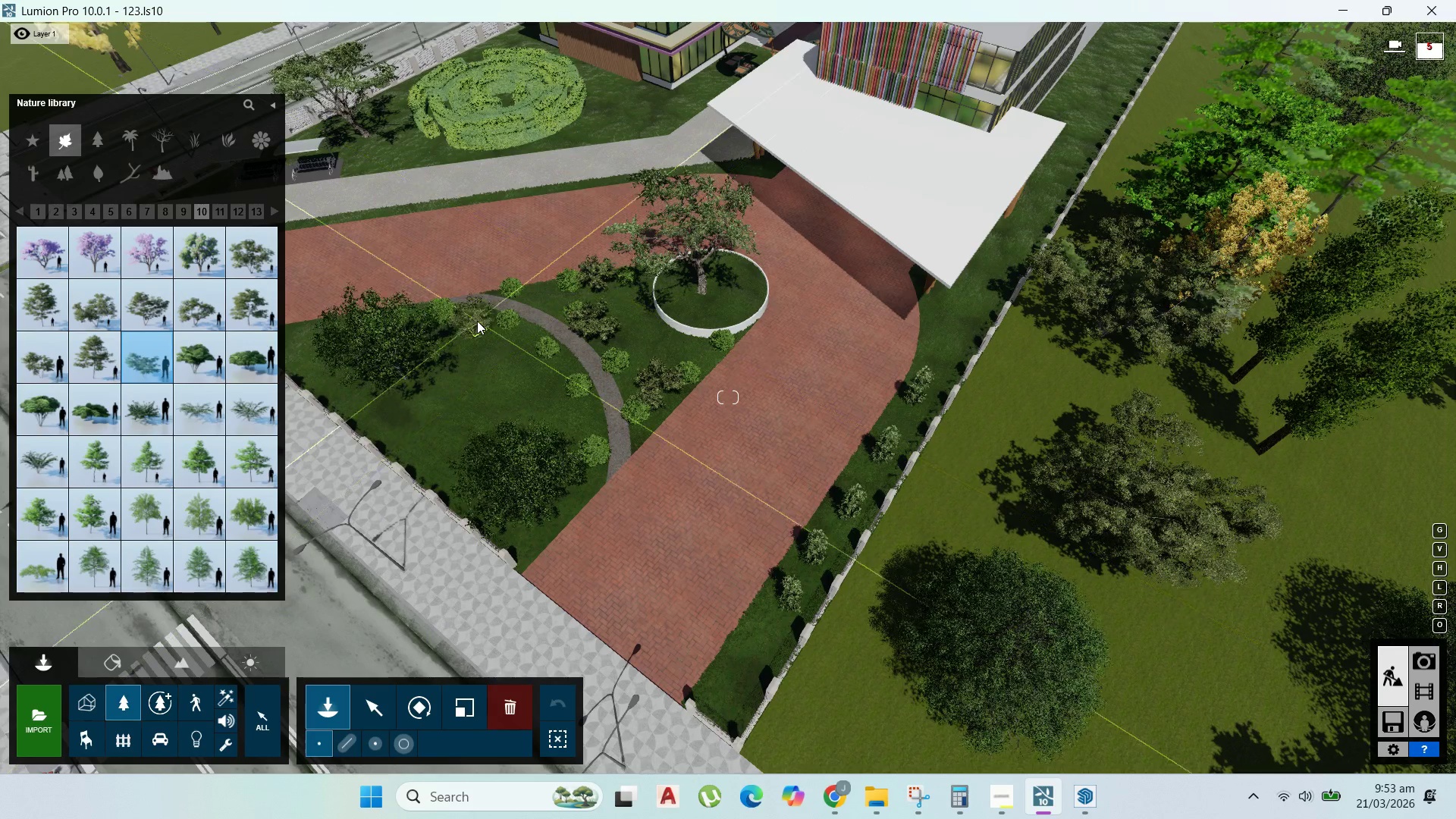 
left_click([477, 321])
 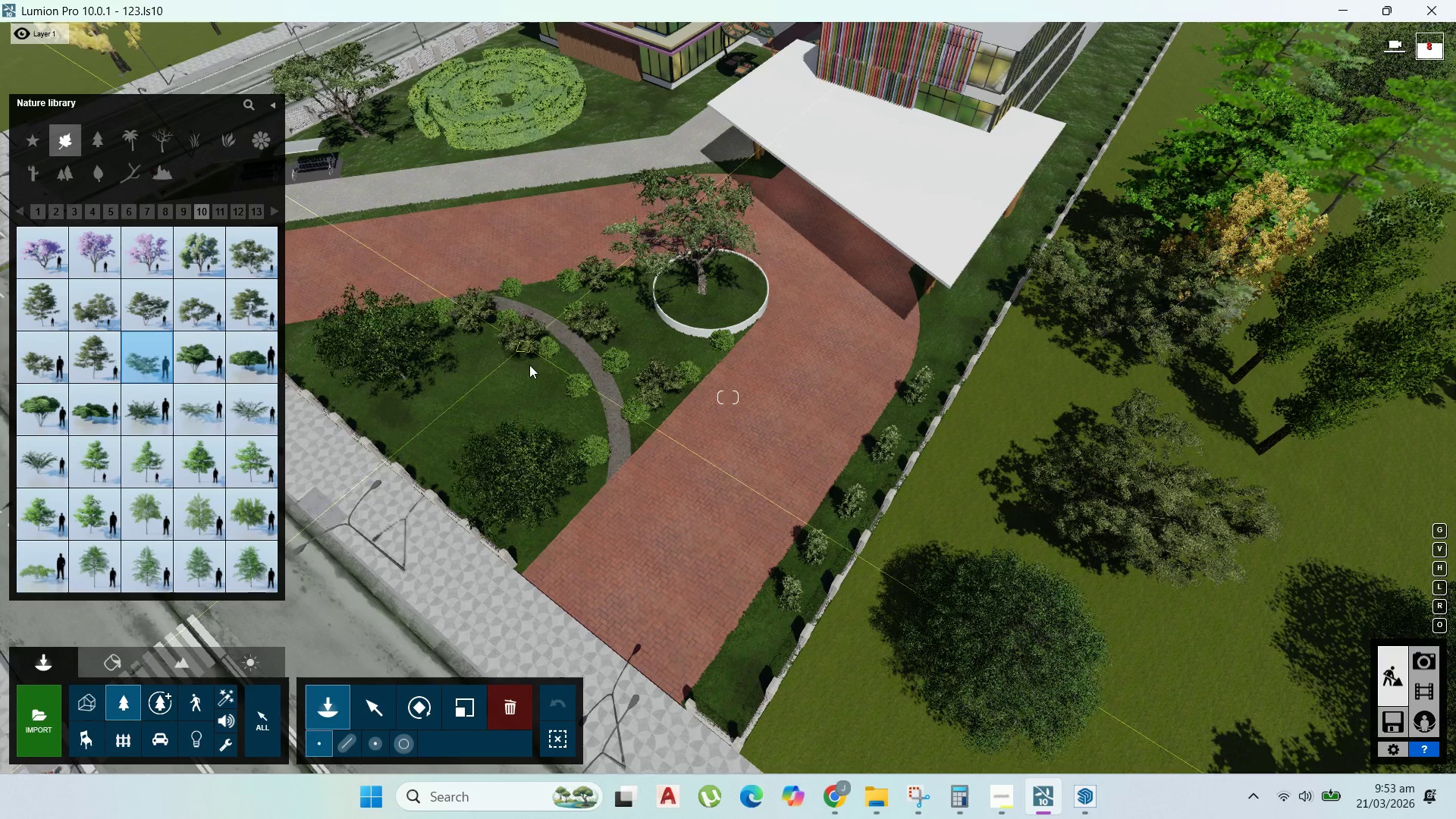 
left_click([528, 369])
 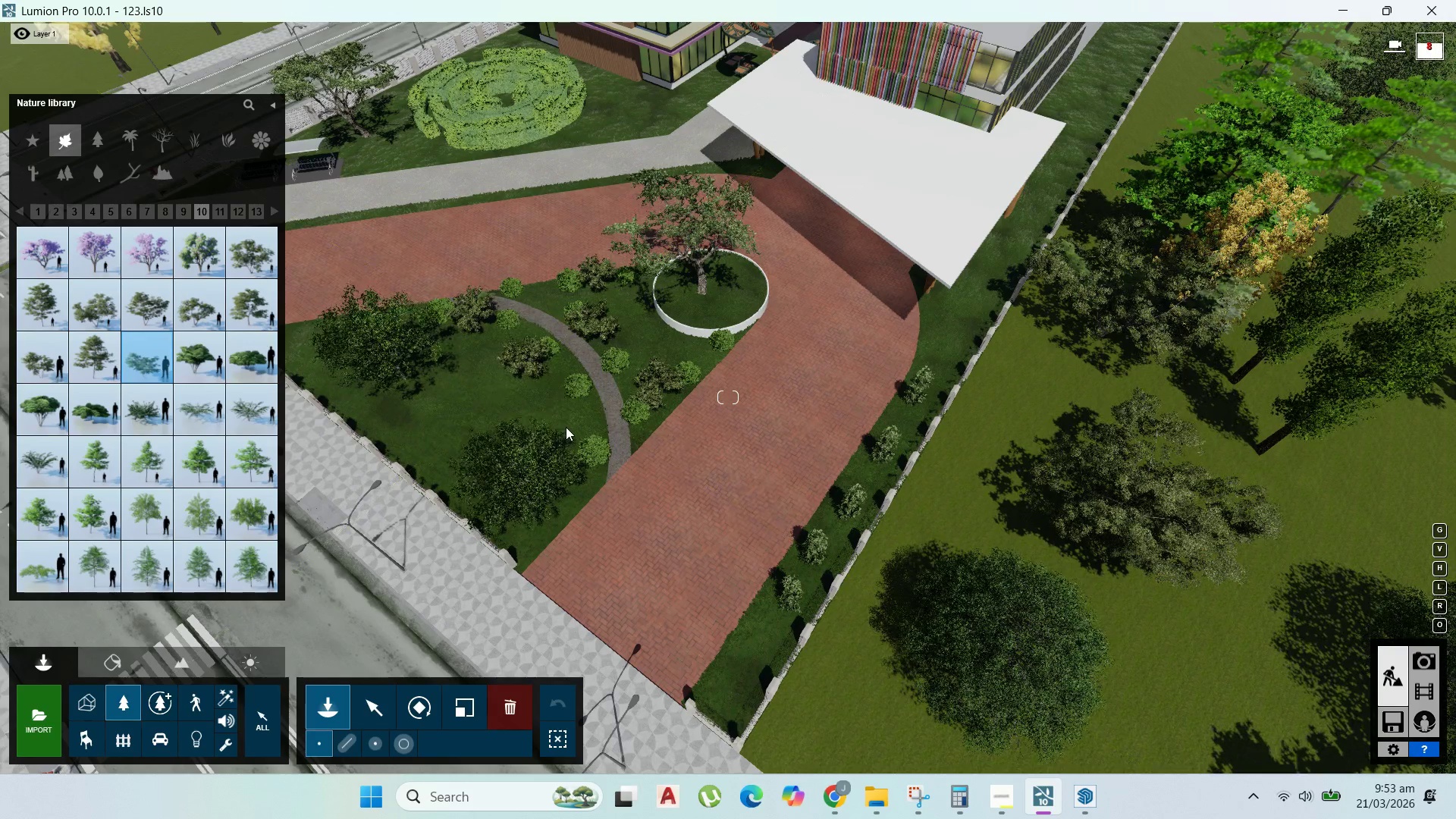 
left_click([568, 427])
 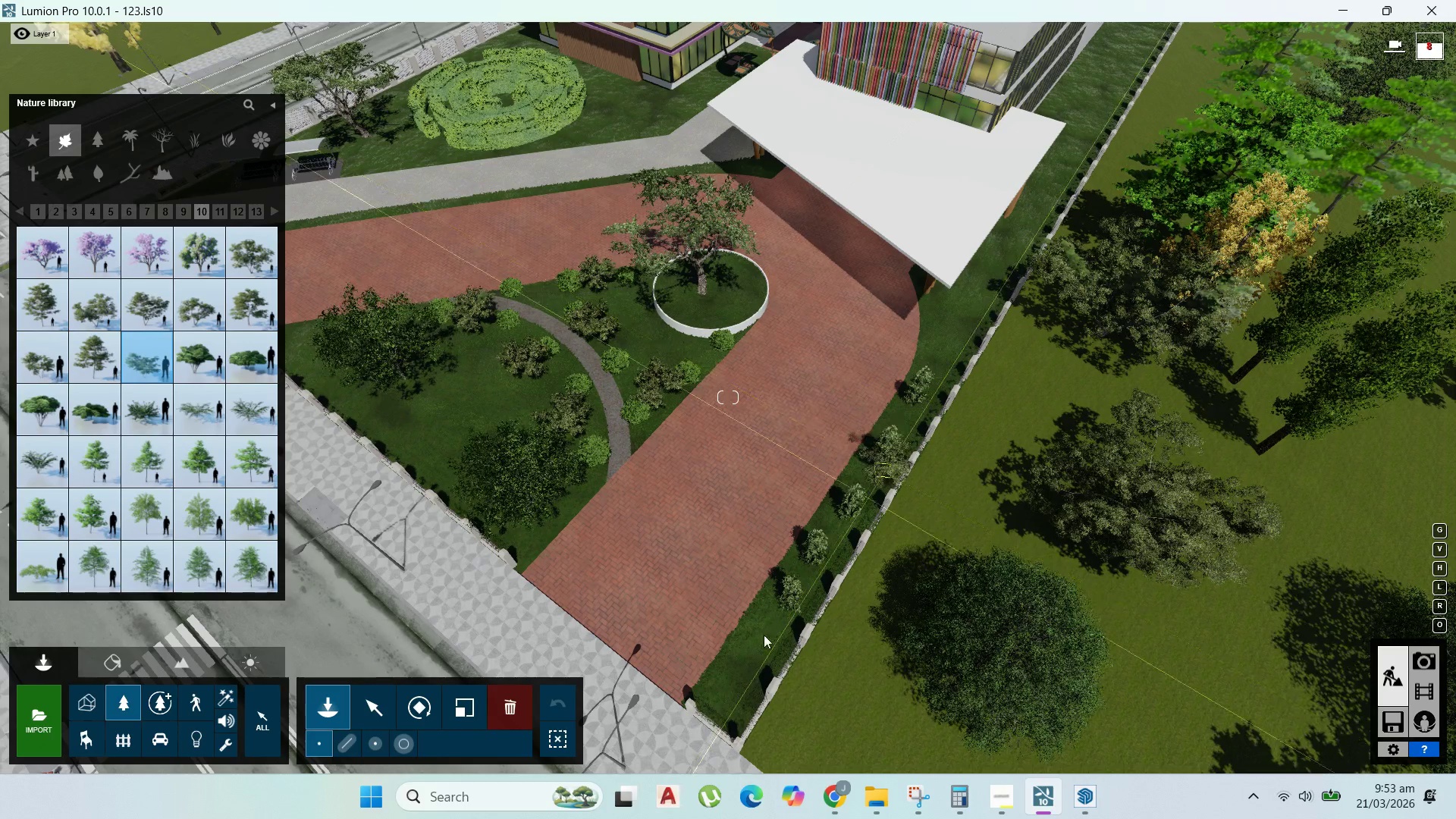 
left_click([747, 664])
 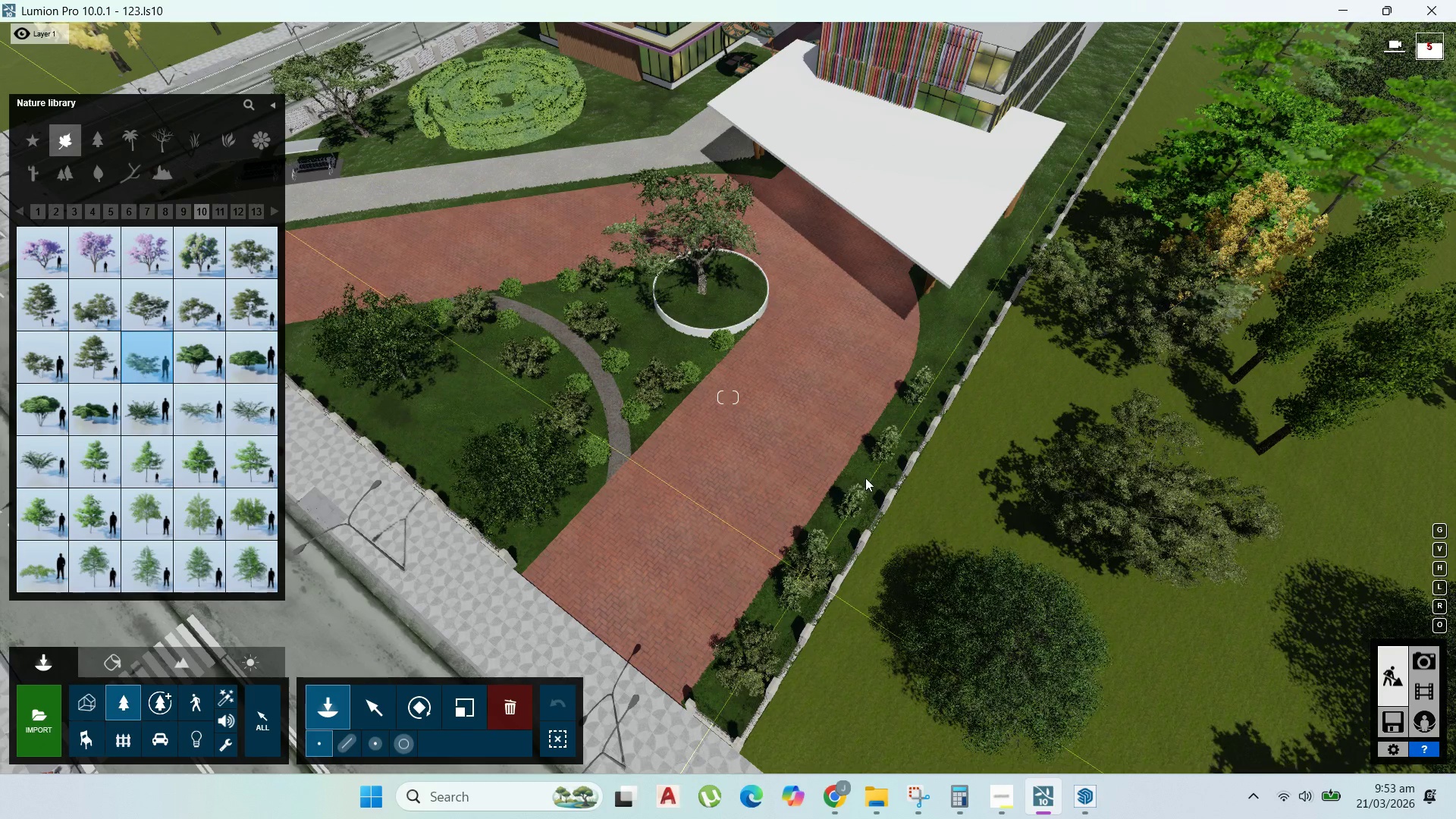 
left_click([865, 478])
 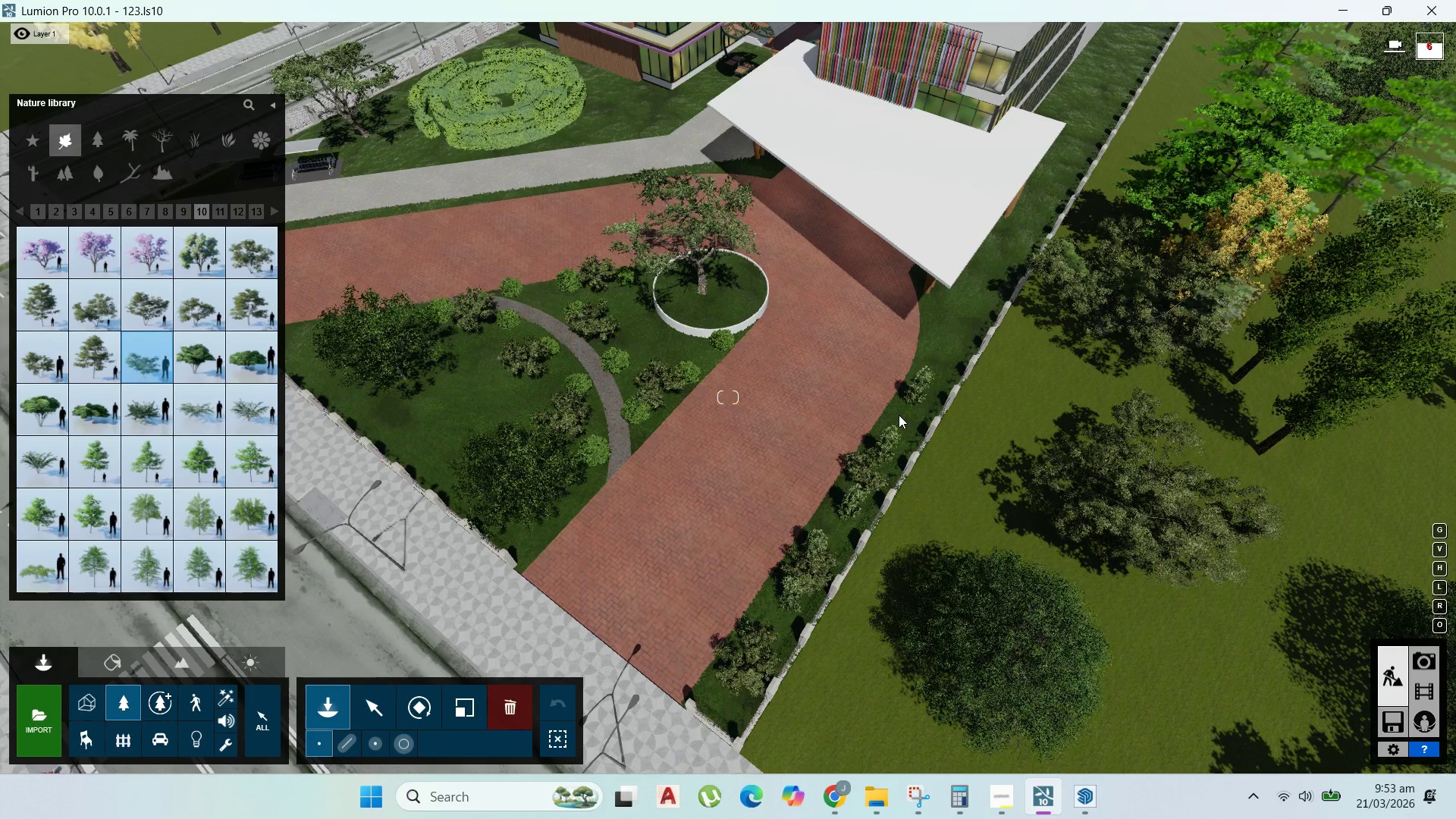 
left_click([899, 415])
 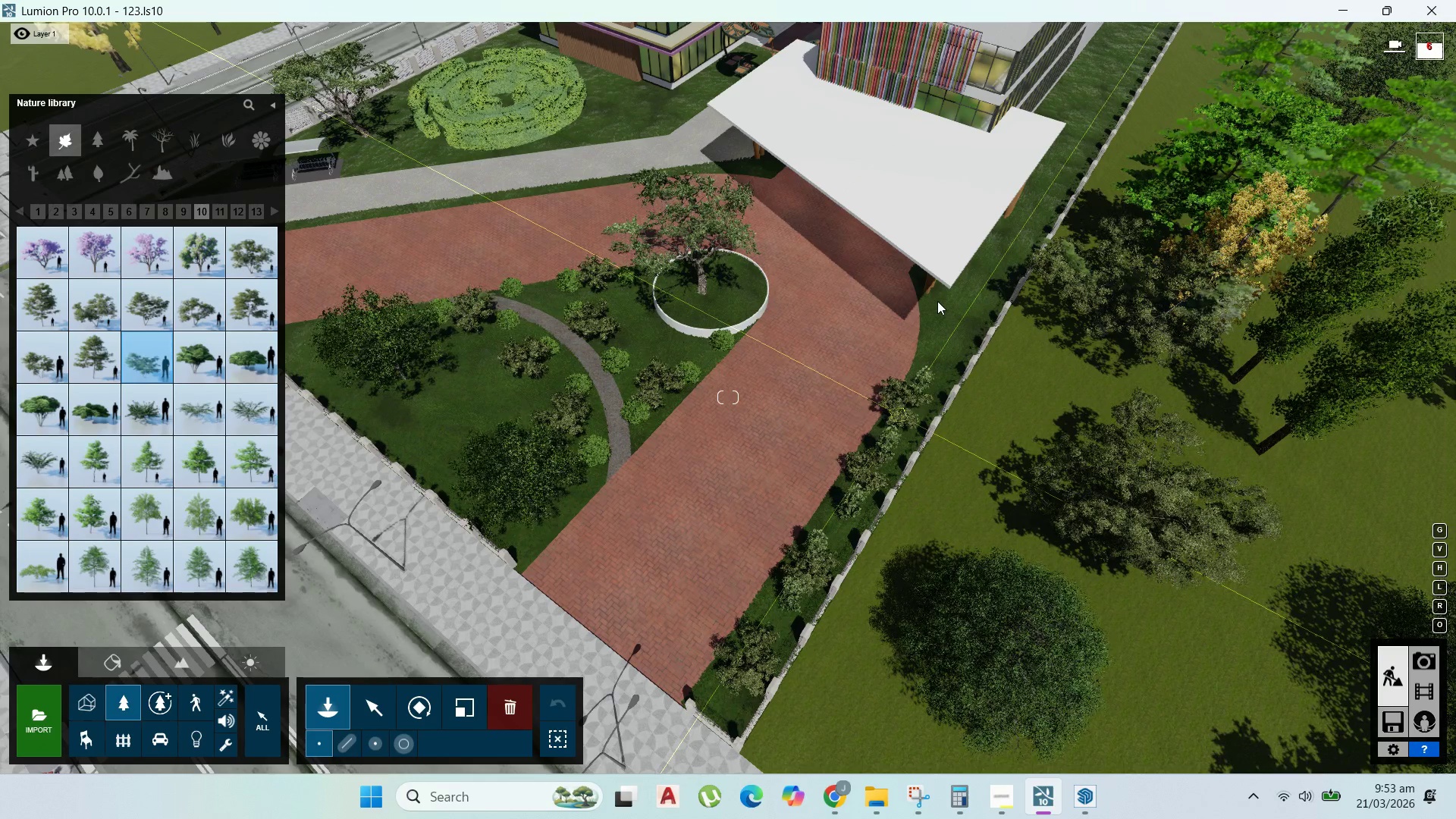 
left_click([937, 301])
 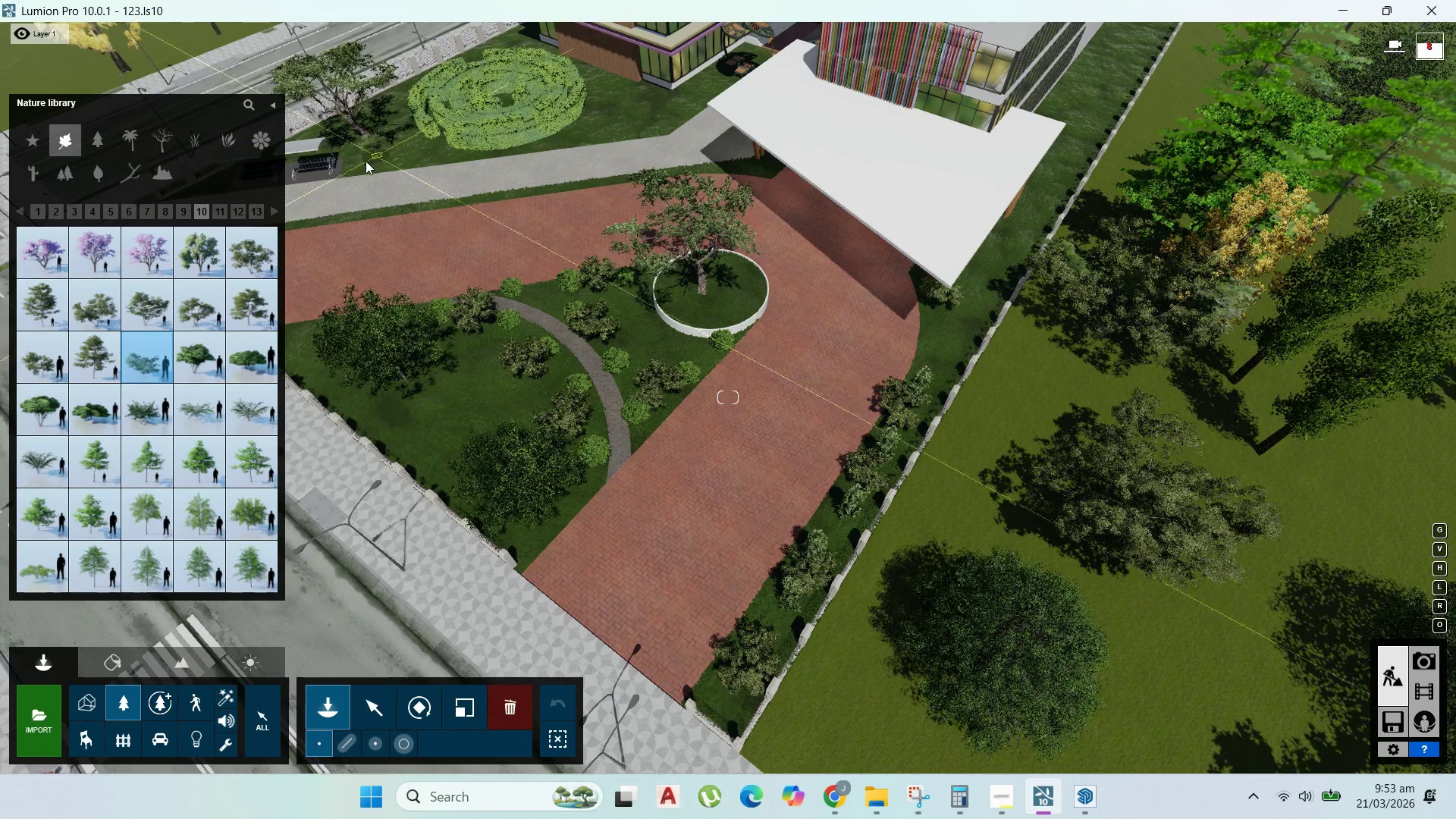 
wait(5.08)
 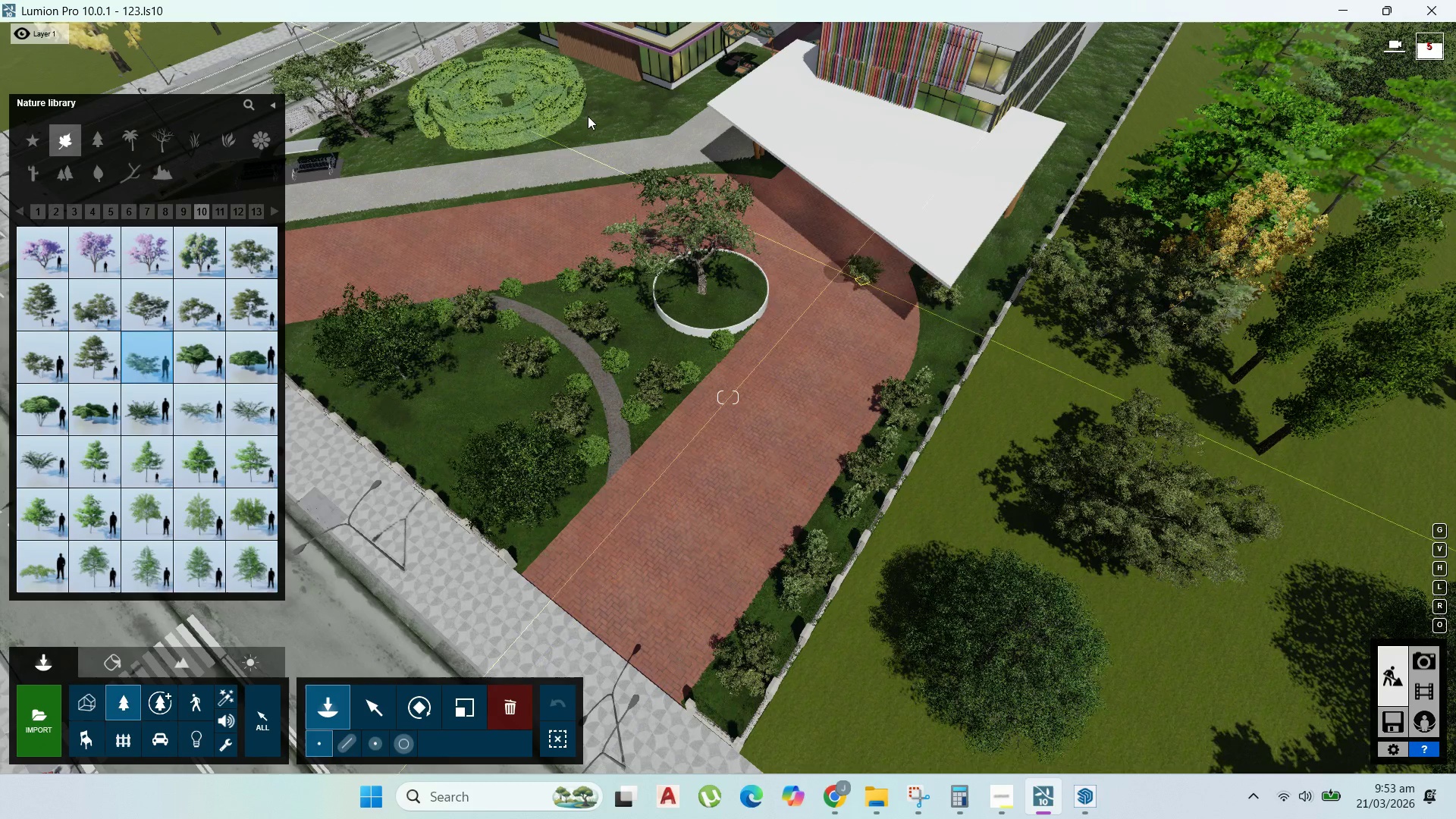 
left_click([356, 164])
 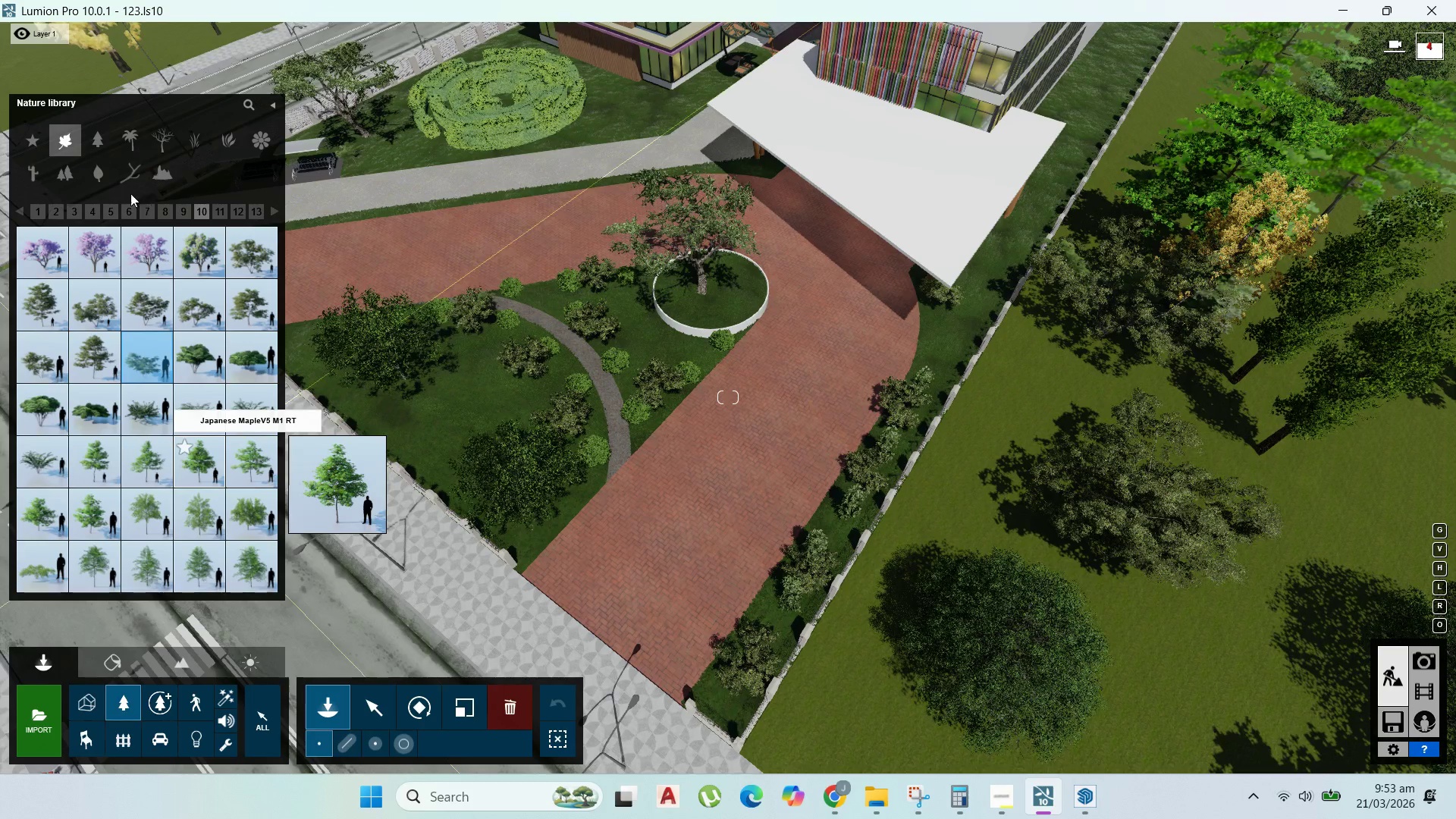 
left_click([218, 212])
 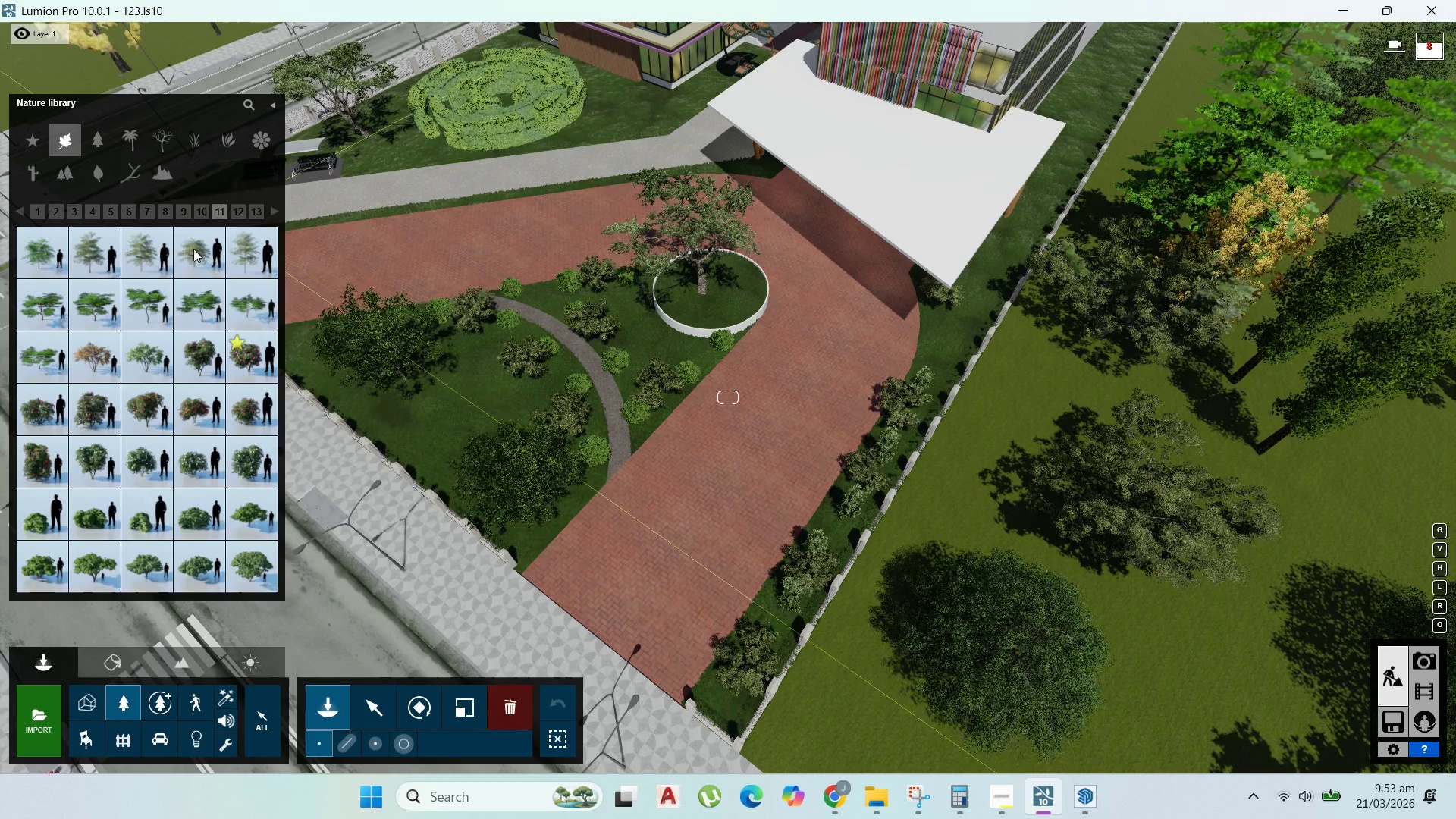 
left_click([197, 252])
 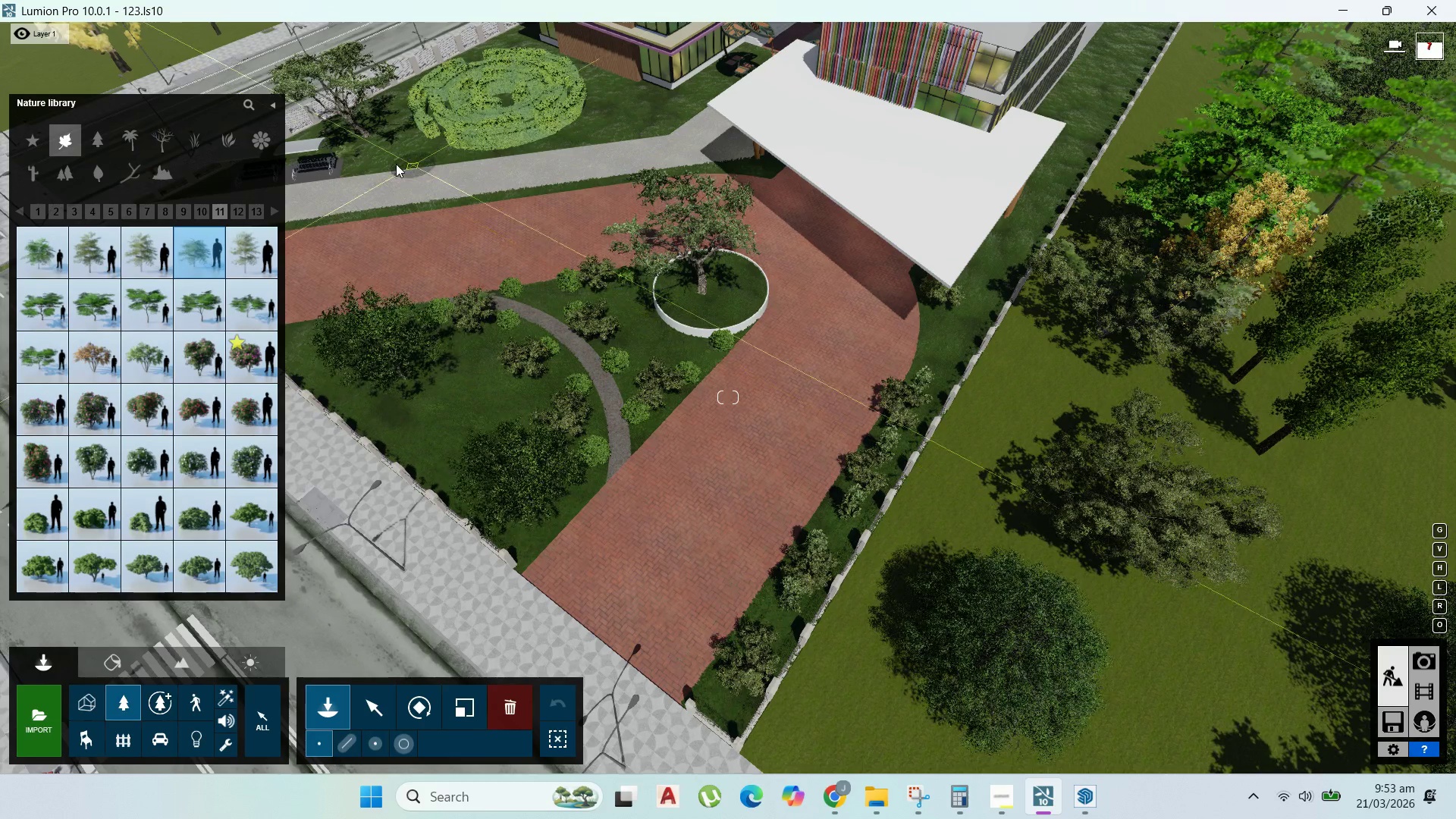 
left_click([395, 164])
 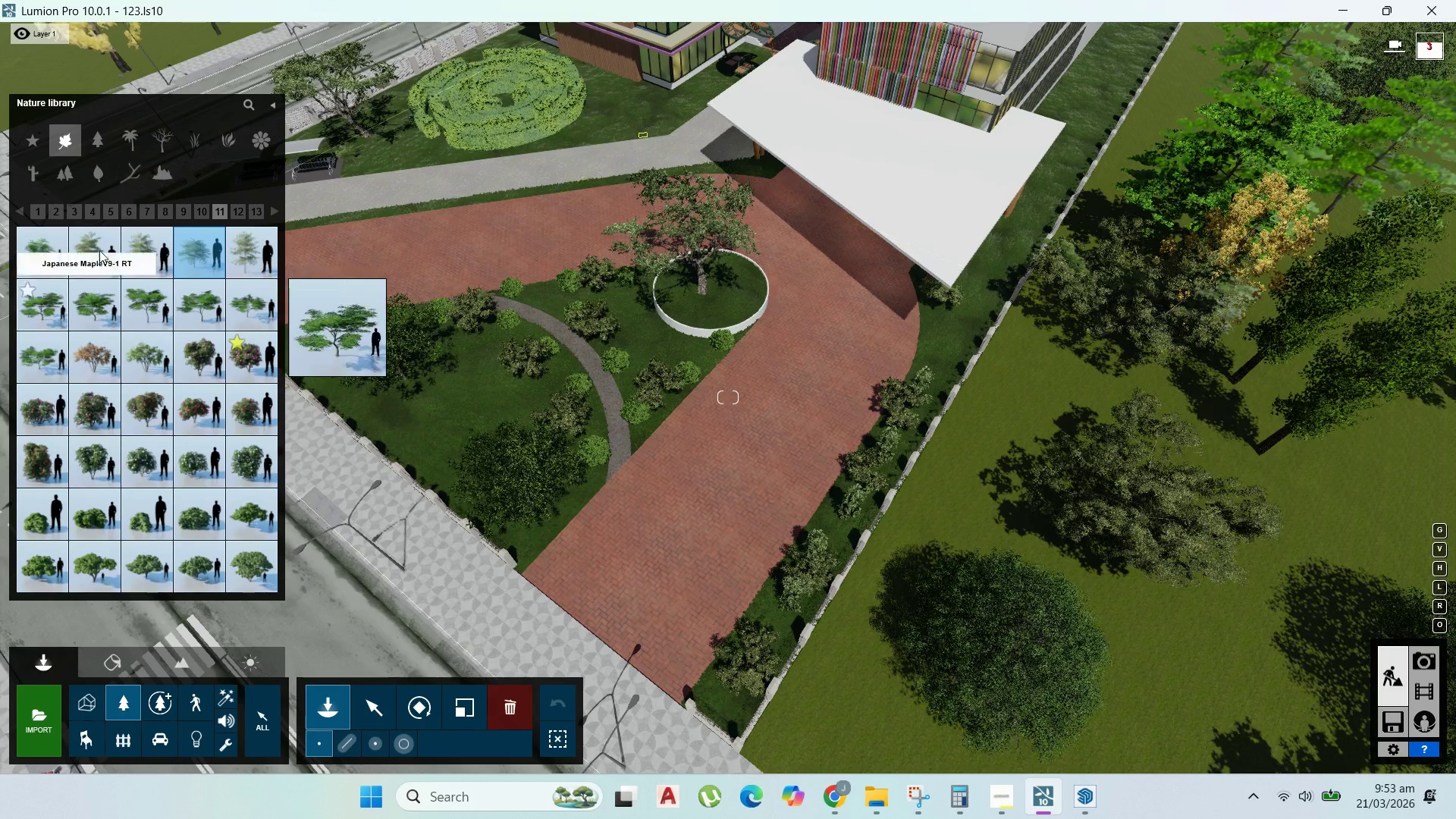 
left_click([234, 210])
 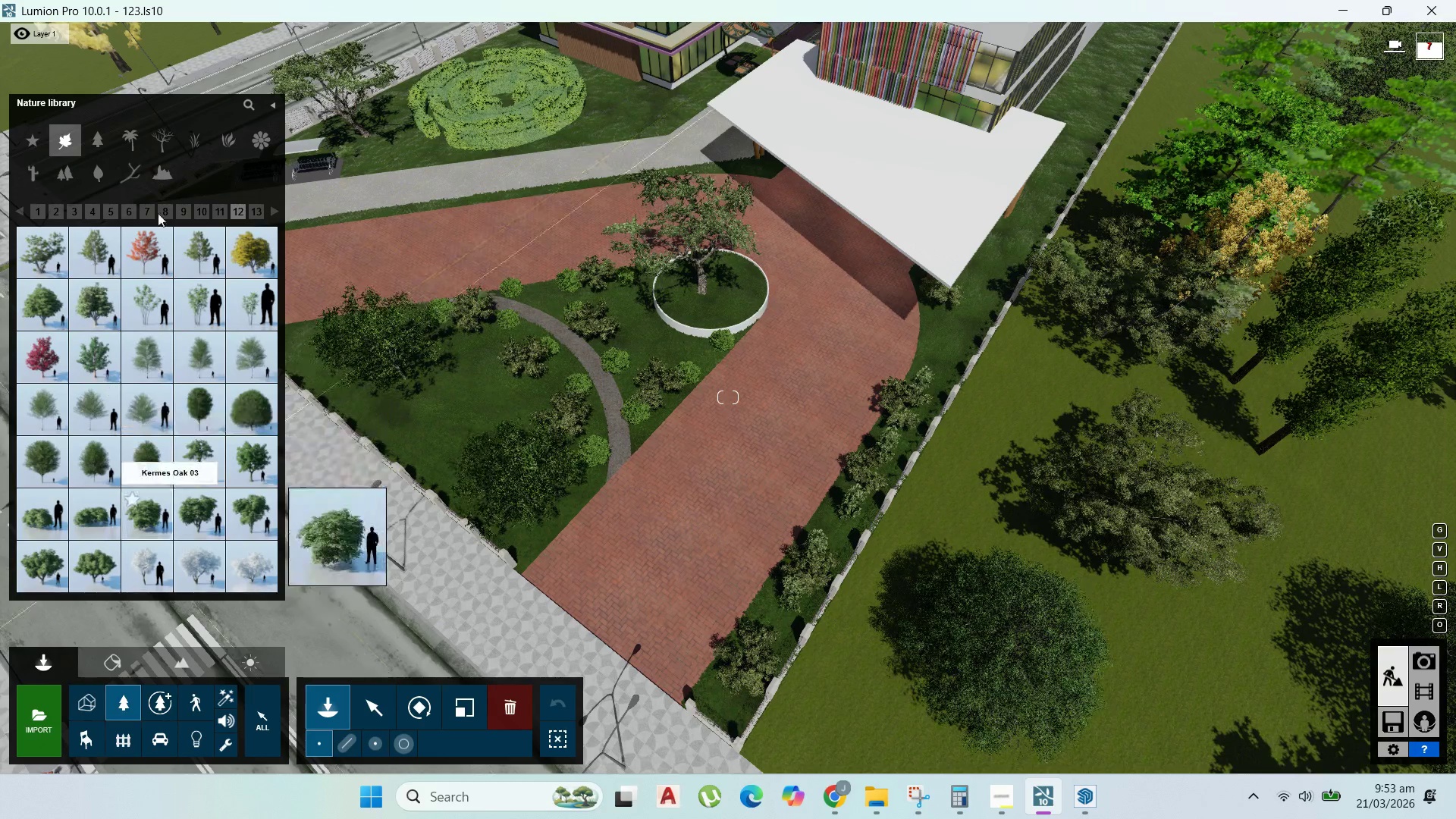 
left_click([260, 213])
 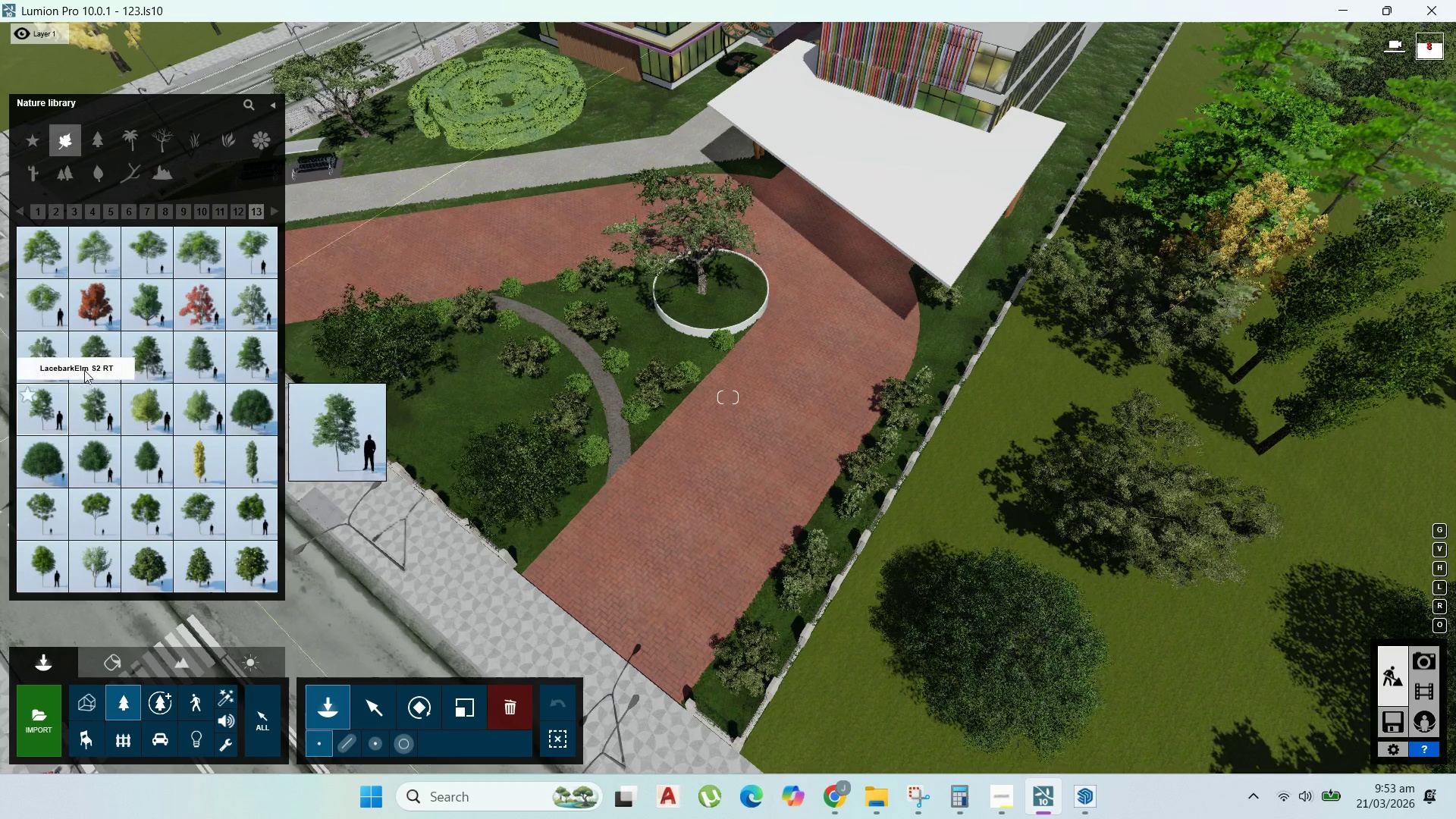 
wait(6.22)
 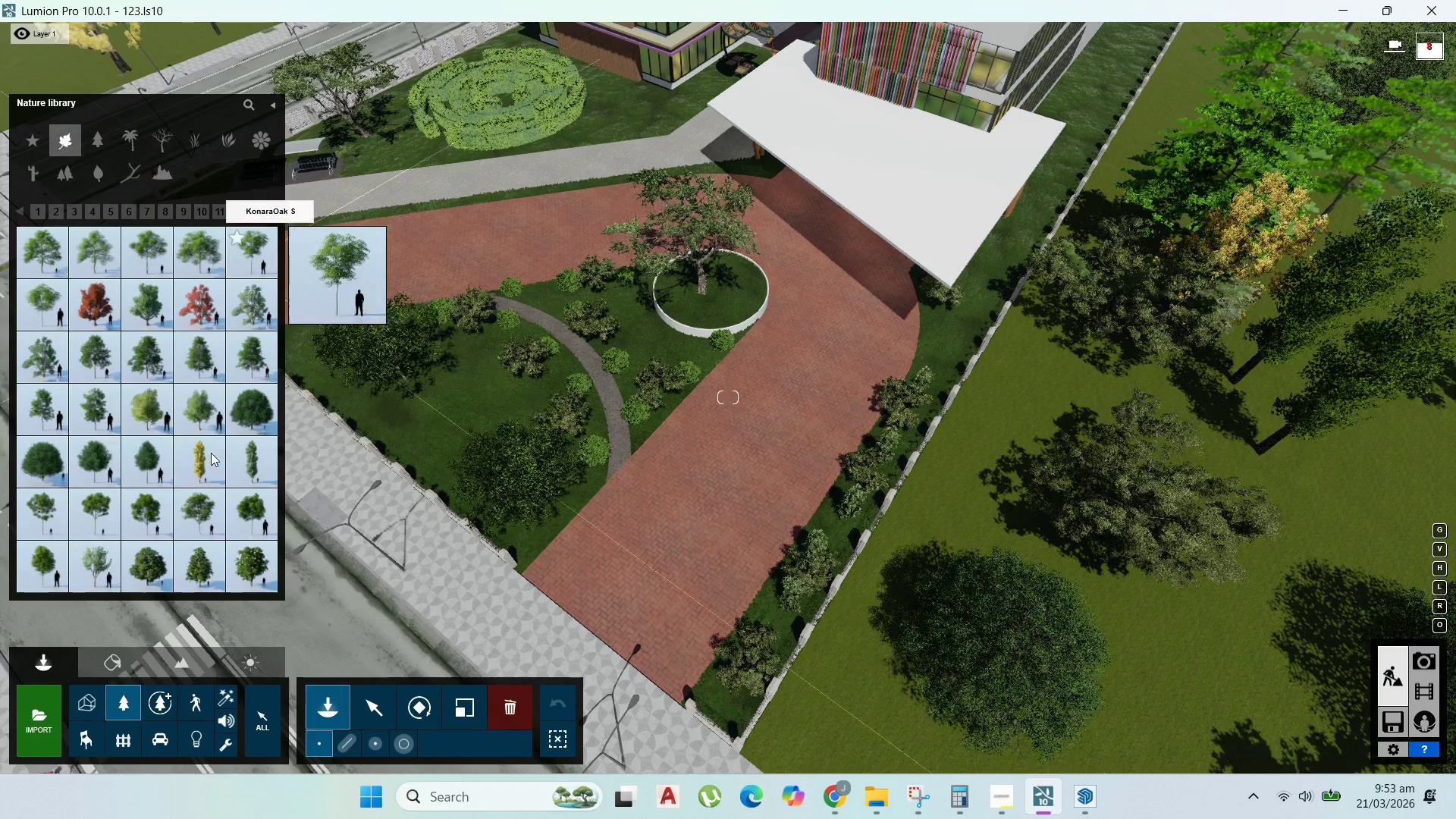 
left_click([156, 413])
 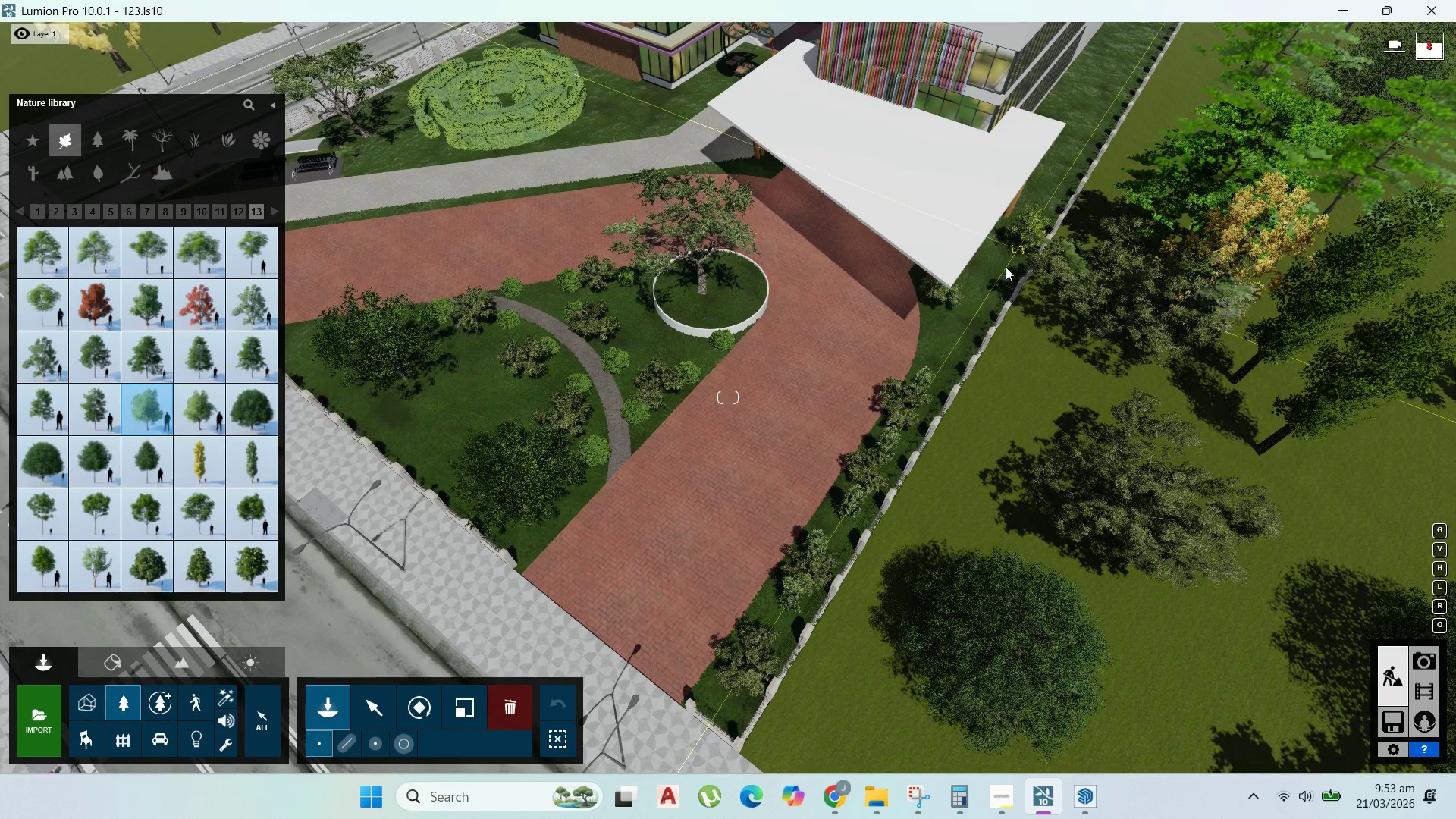 
left_click([989, 274])
 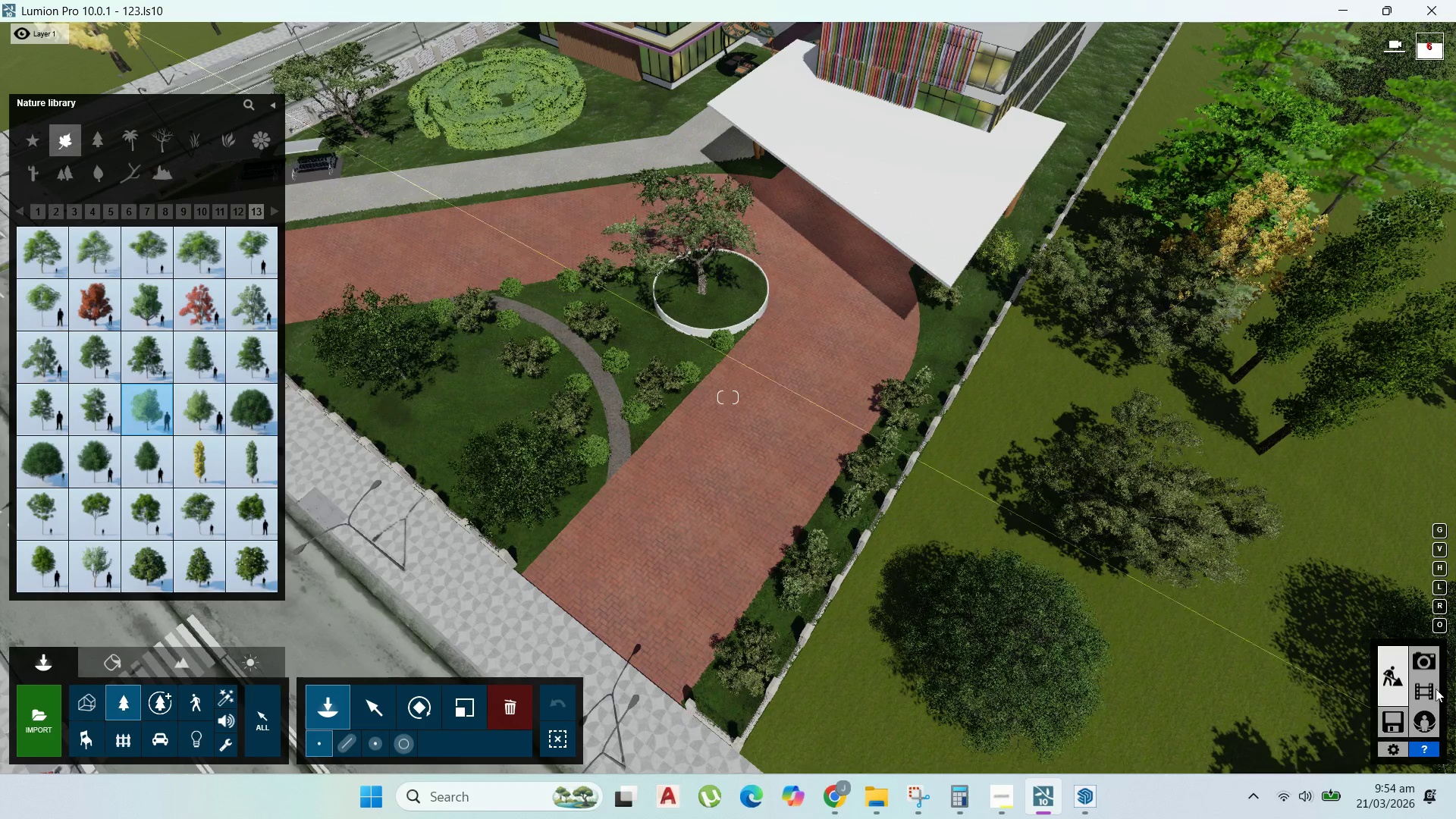 
left_click([1430, 660])
 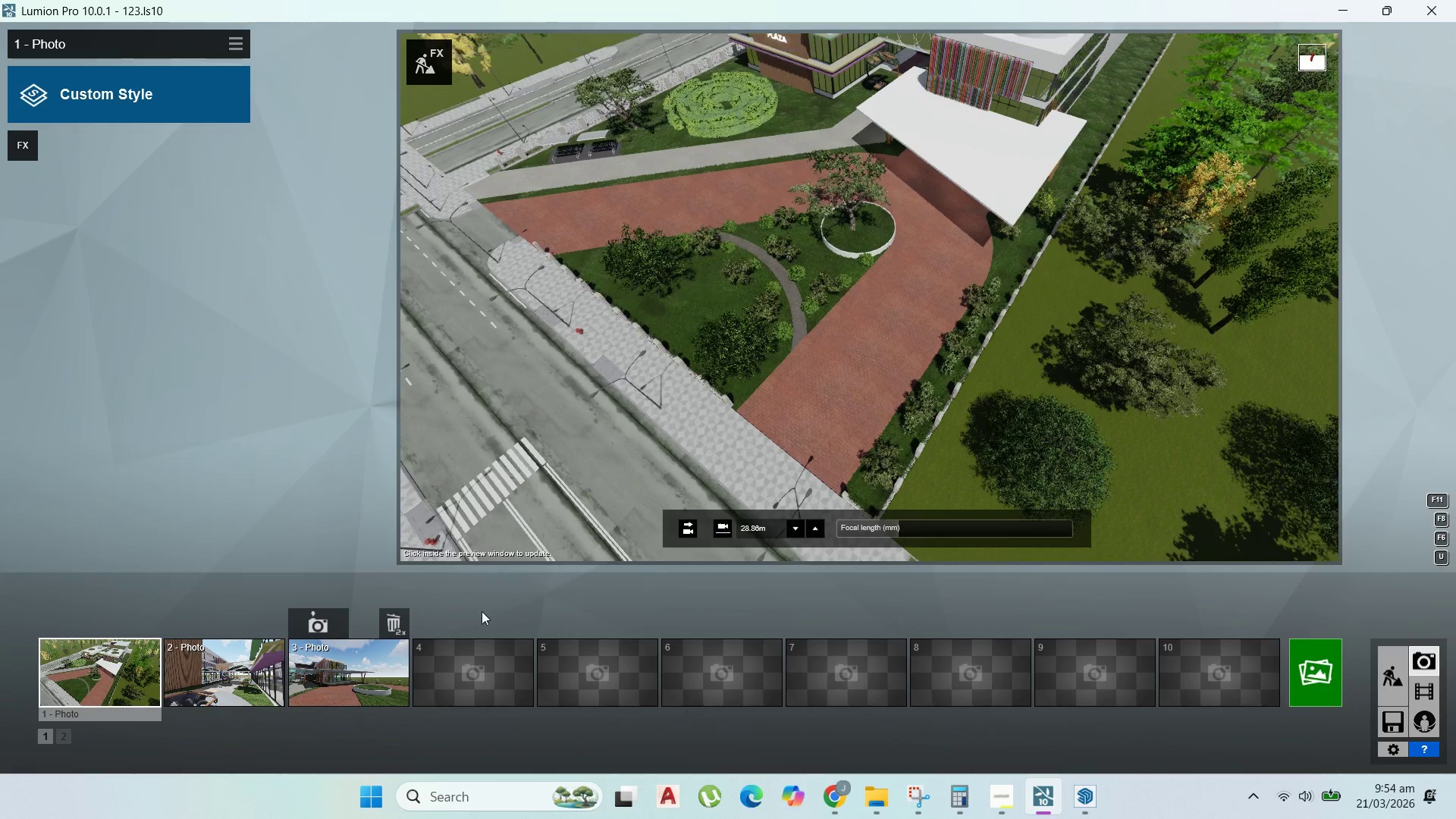 
mouse_move([139, 677])
 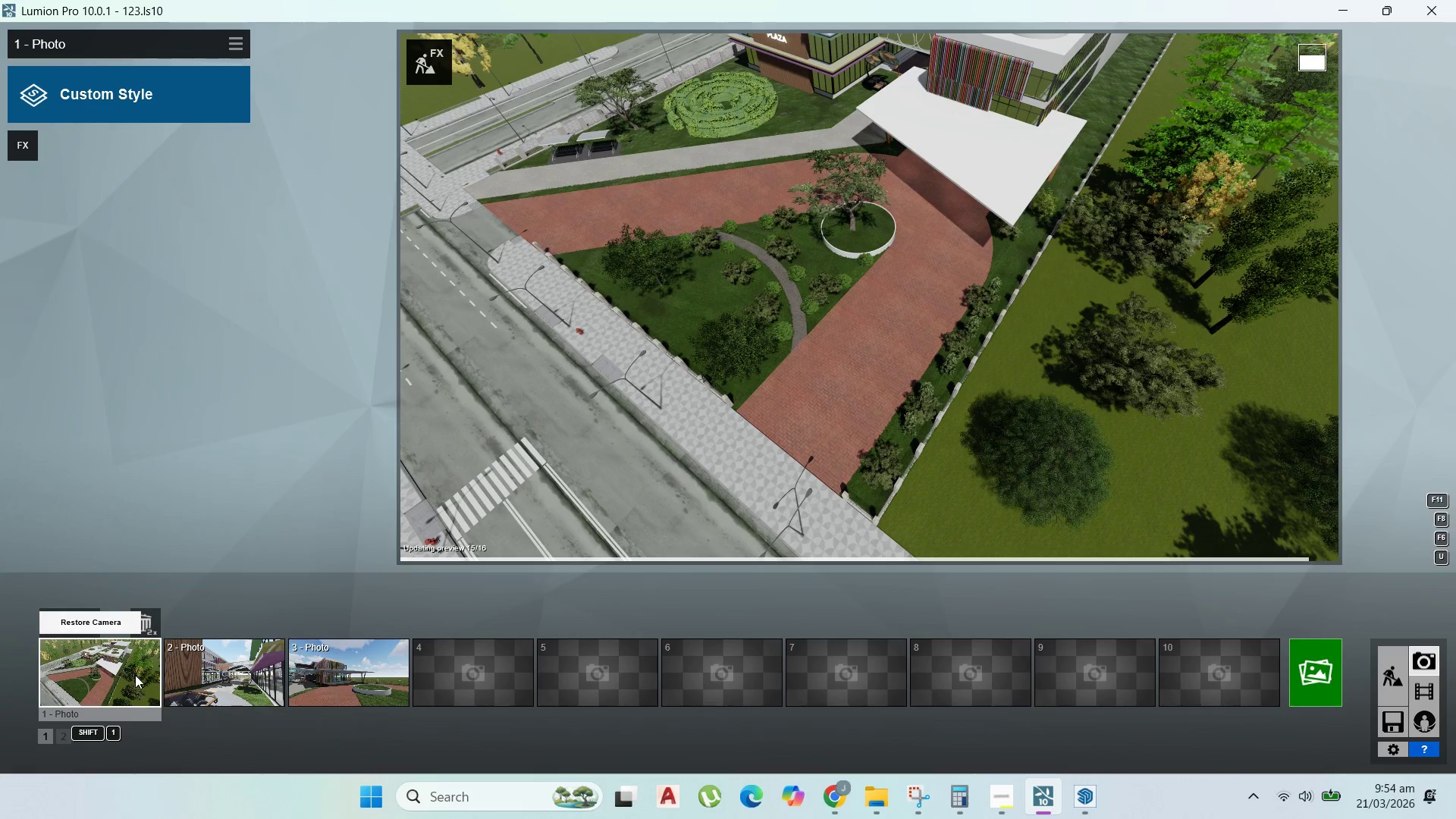 
double_click([135, 675])
 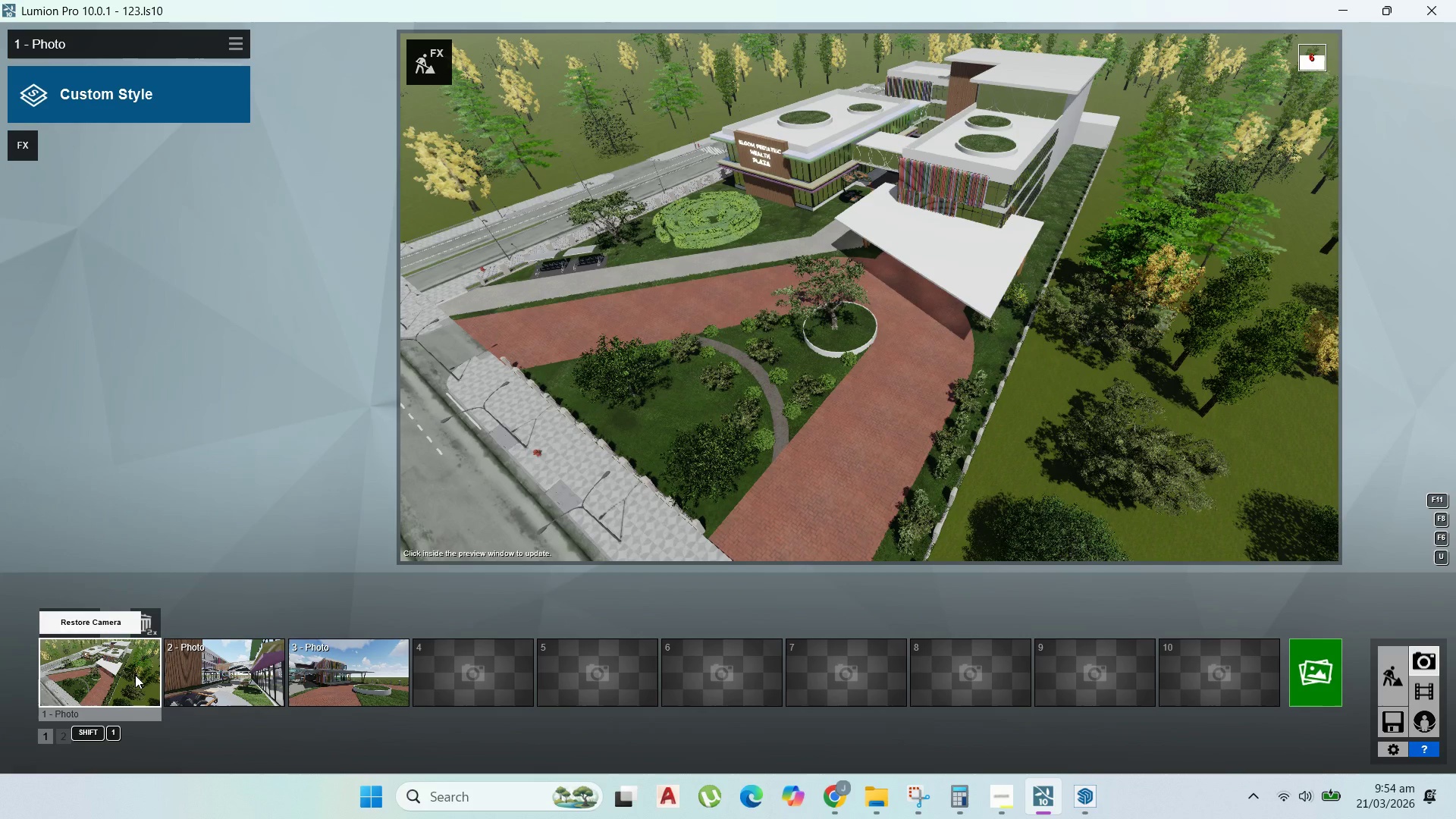 
double_click([135, 675])
 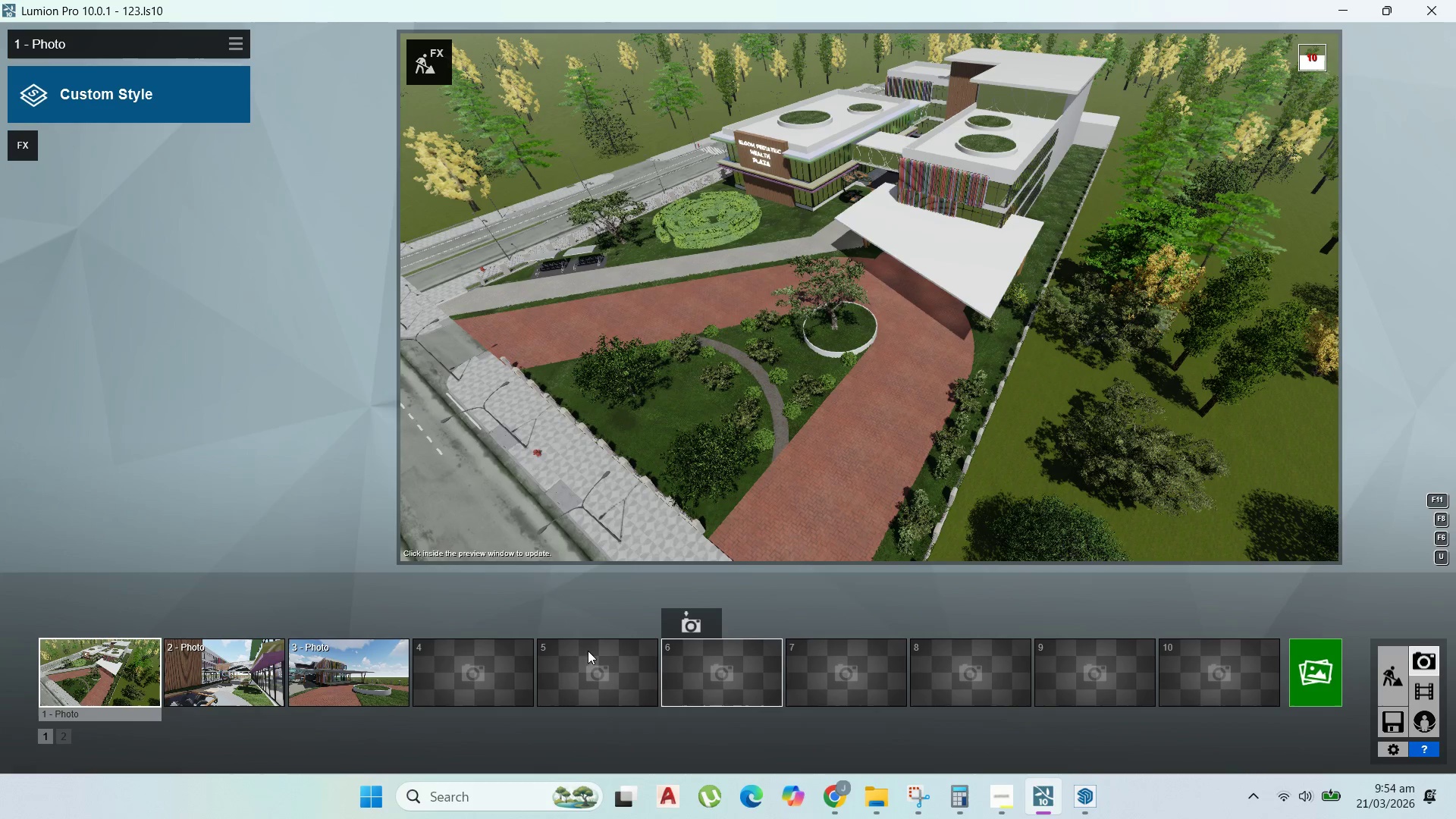 
wait(5.25)
 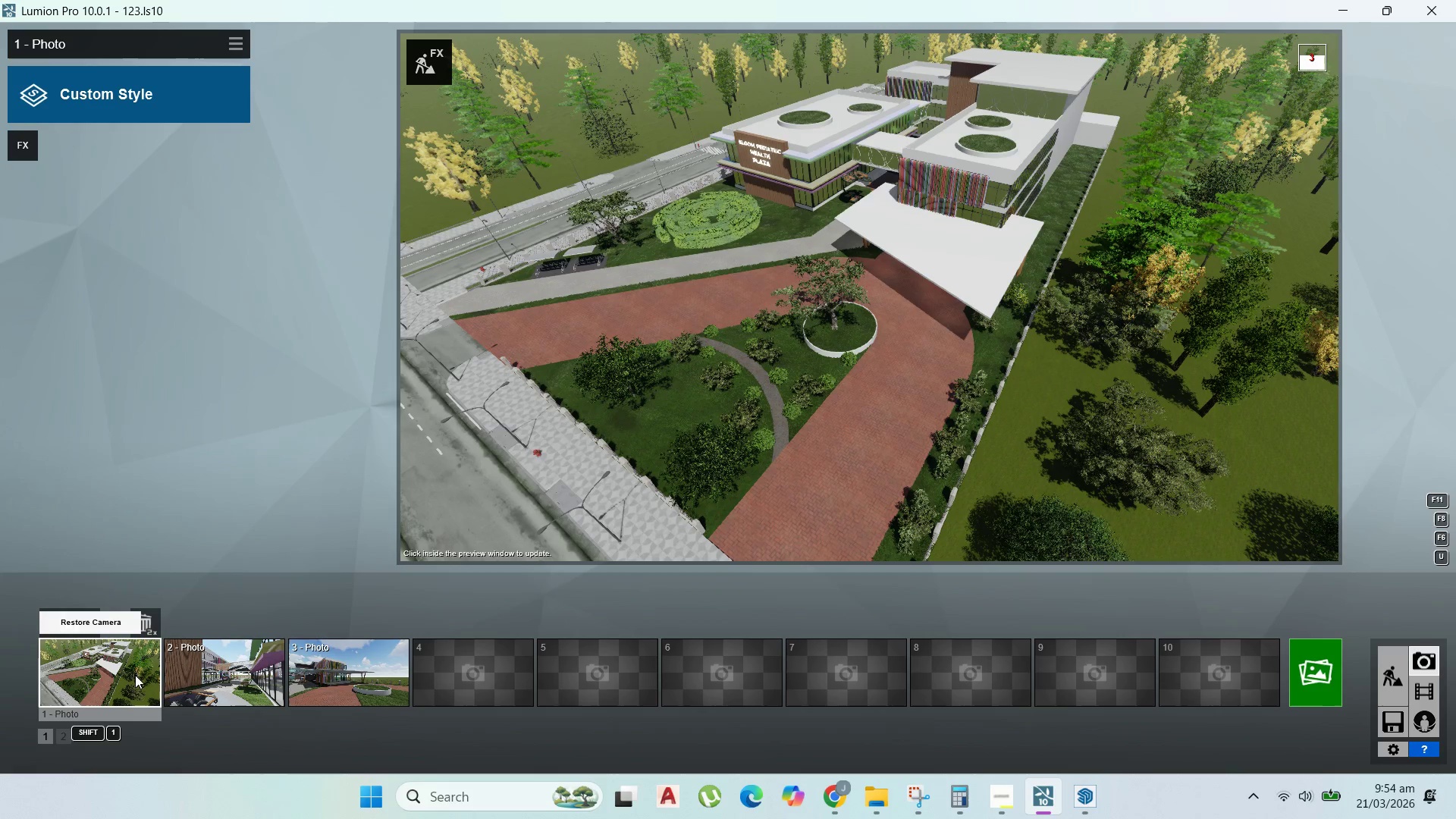 
double_click([251, 664])
 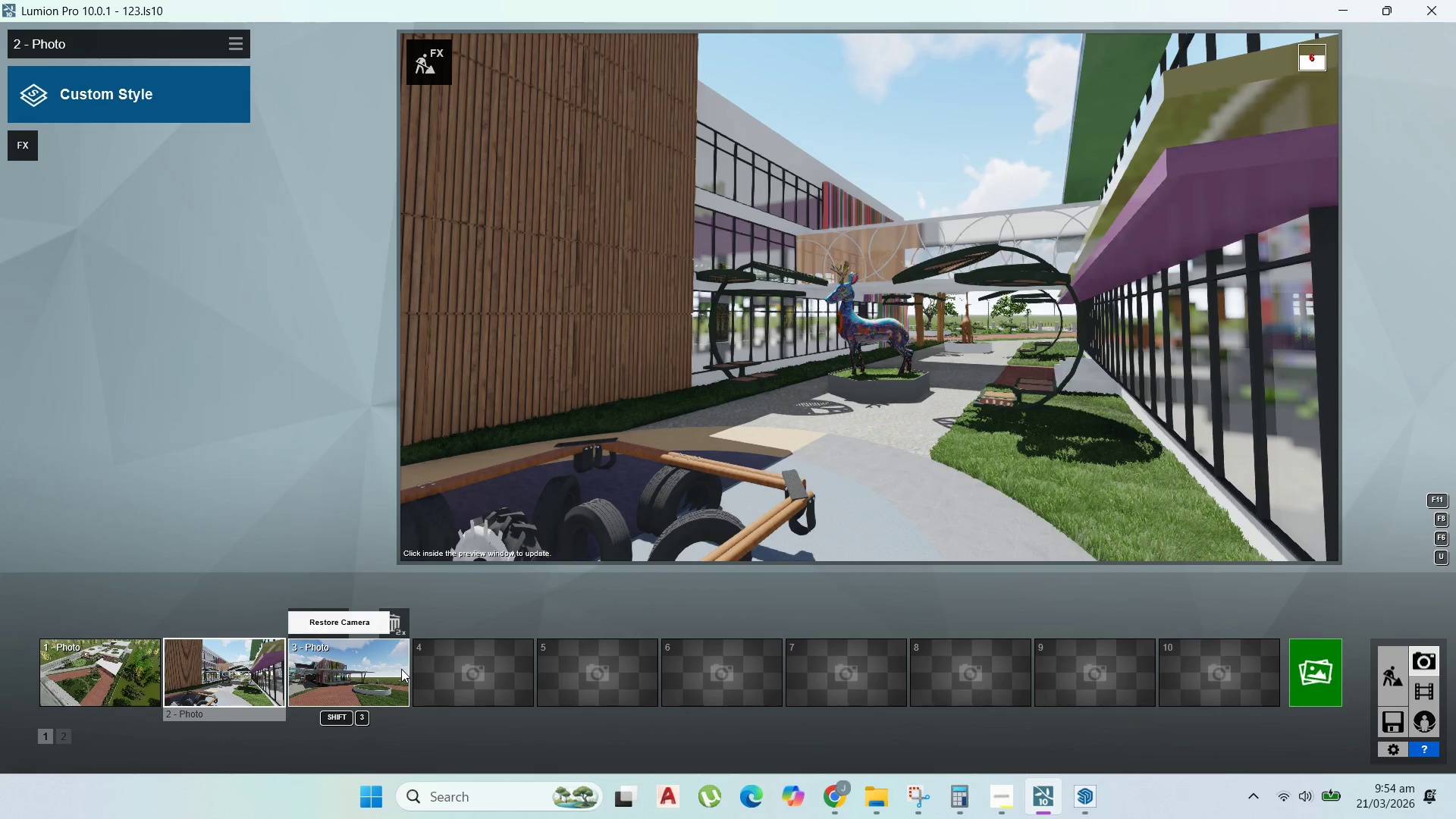 
wait(5.36)
 